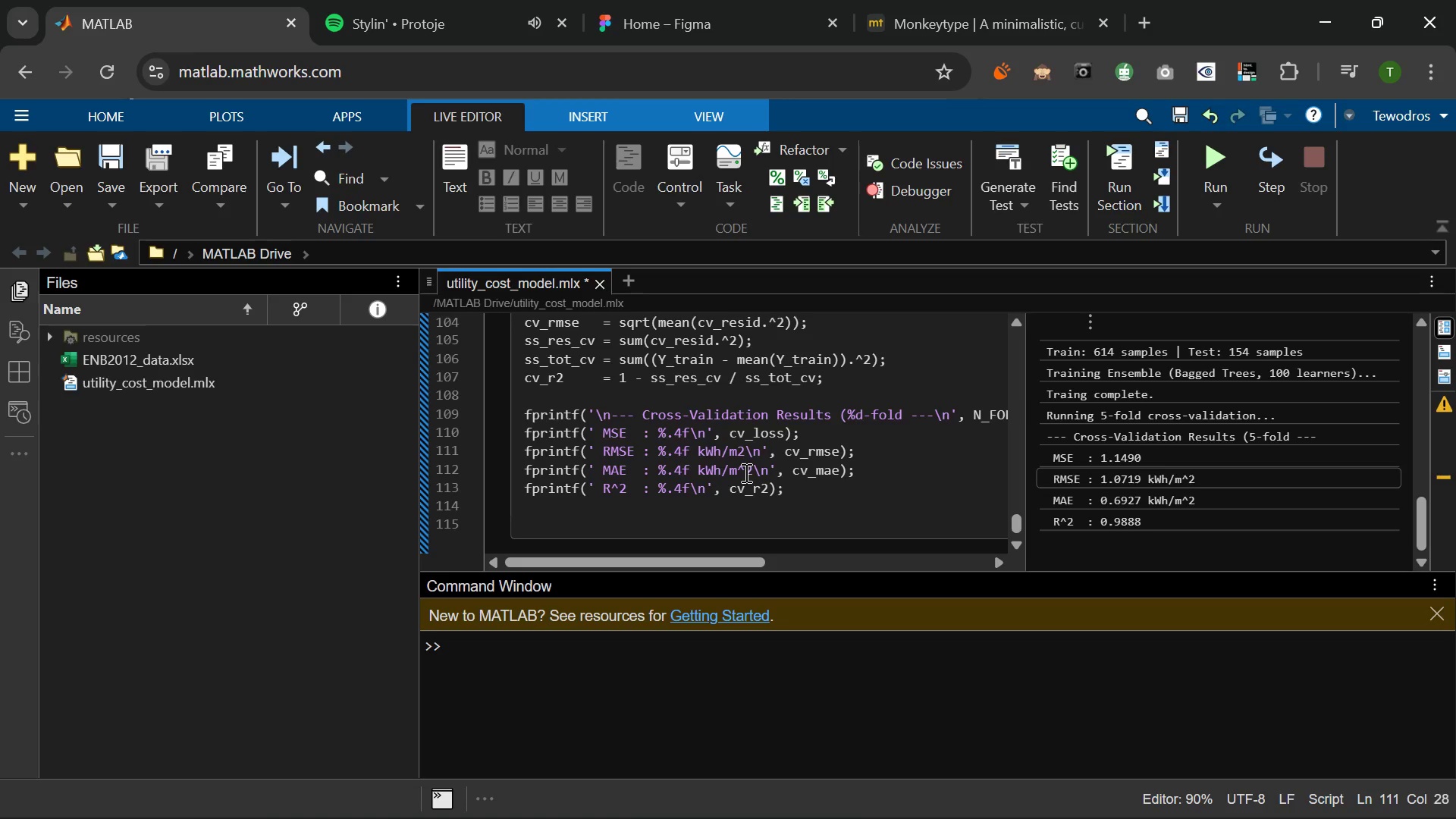 
left_click([745, 472])
 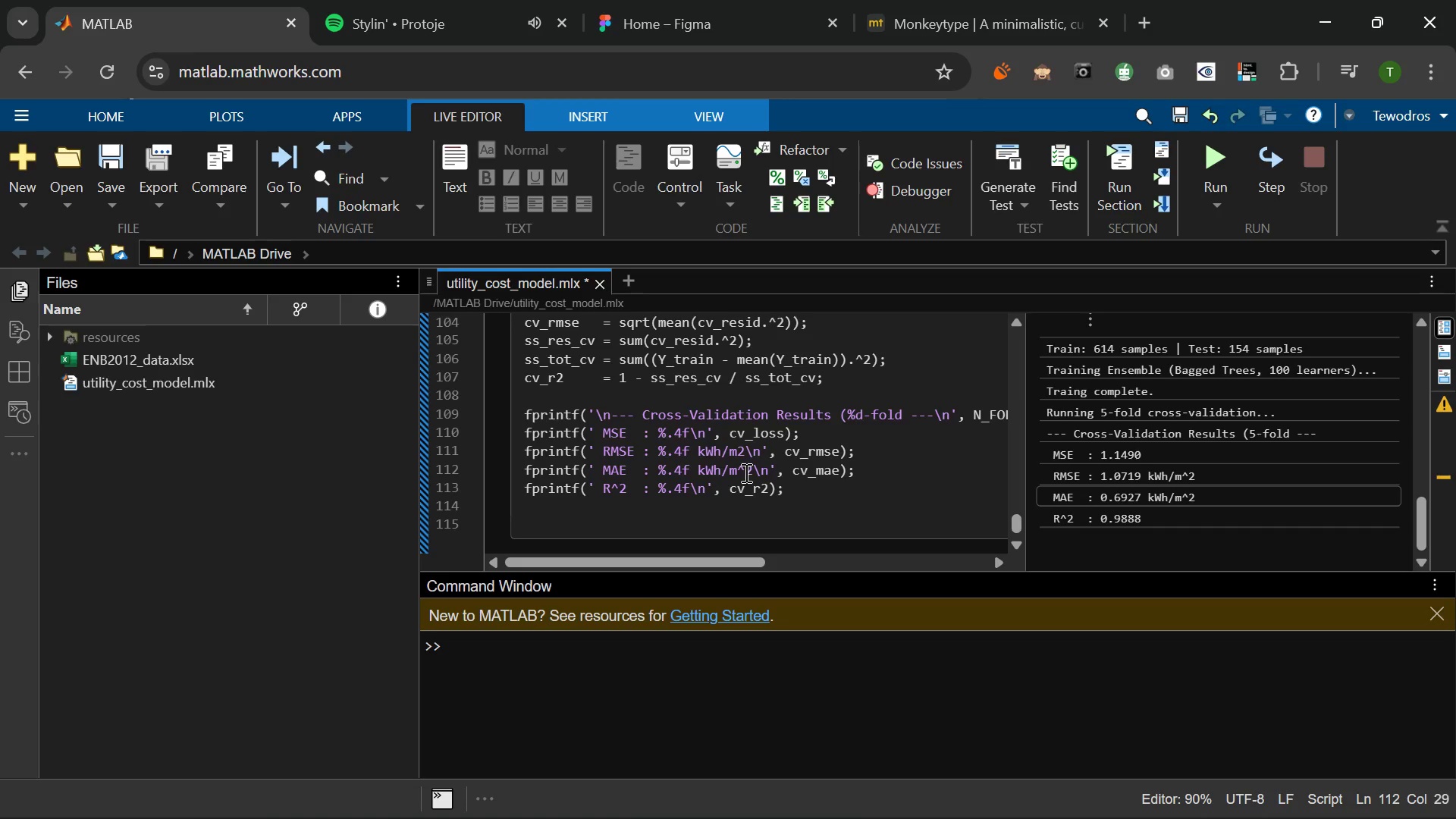 
key(Backspace)
 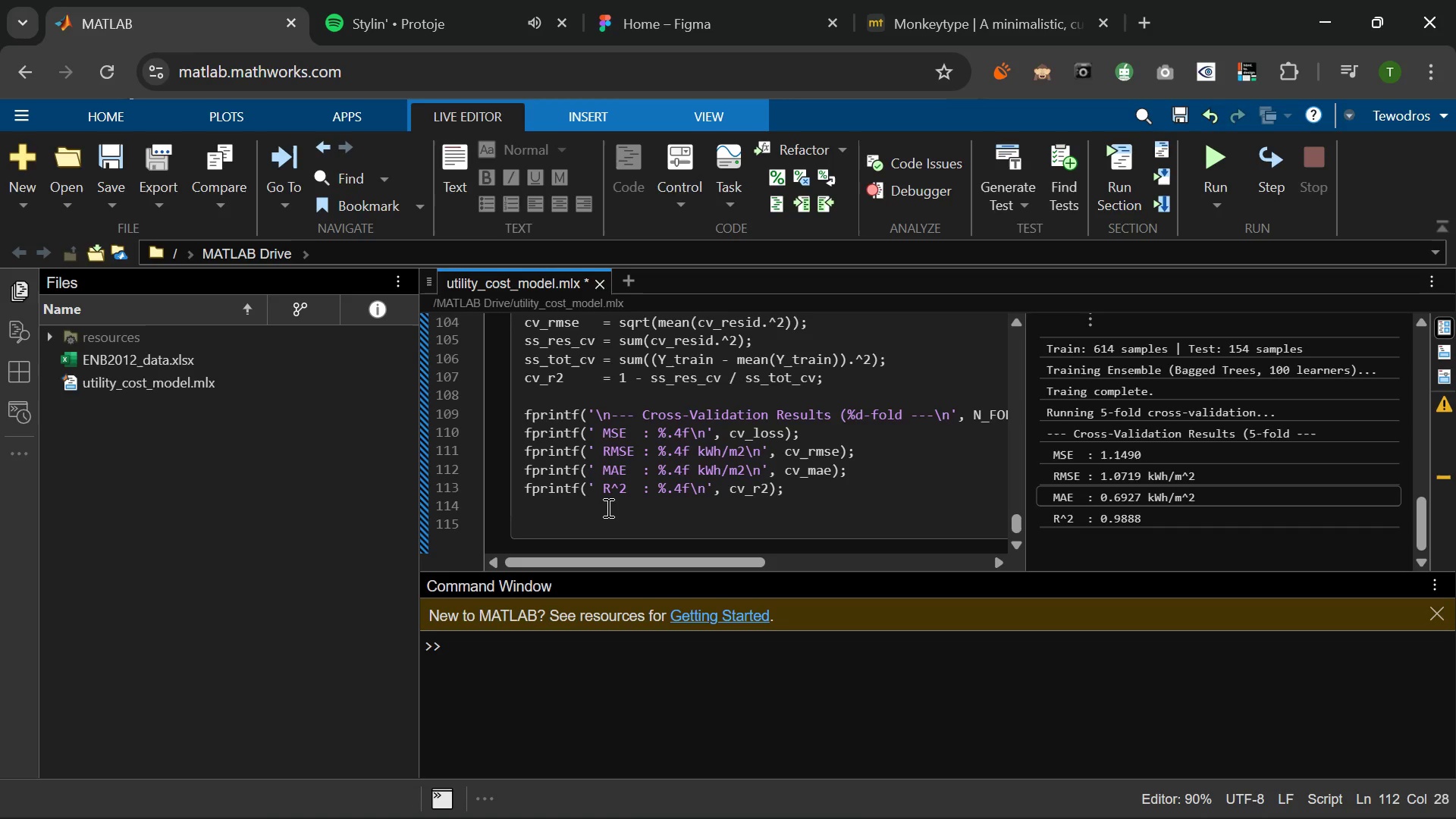 
scroll: coordinate [607, 507], scroll_direction: up, amount: 2.0
 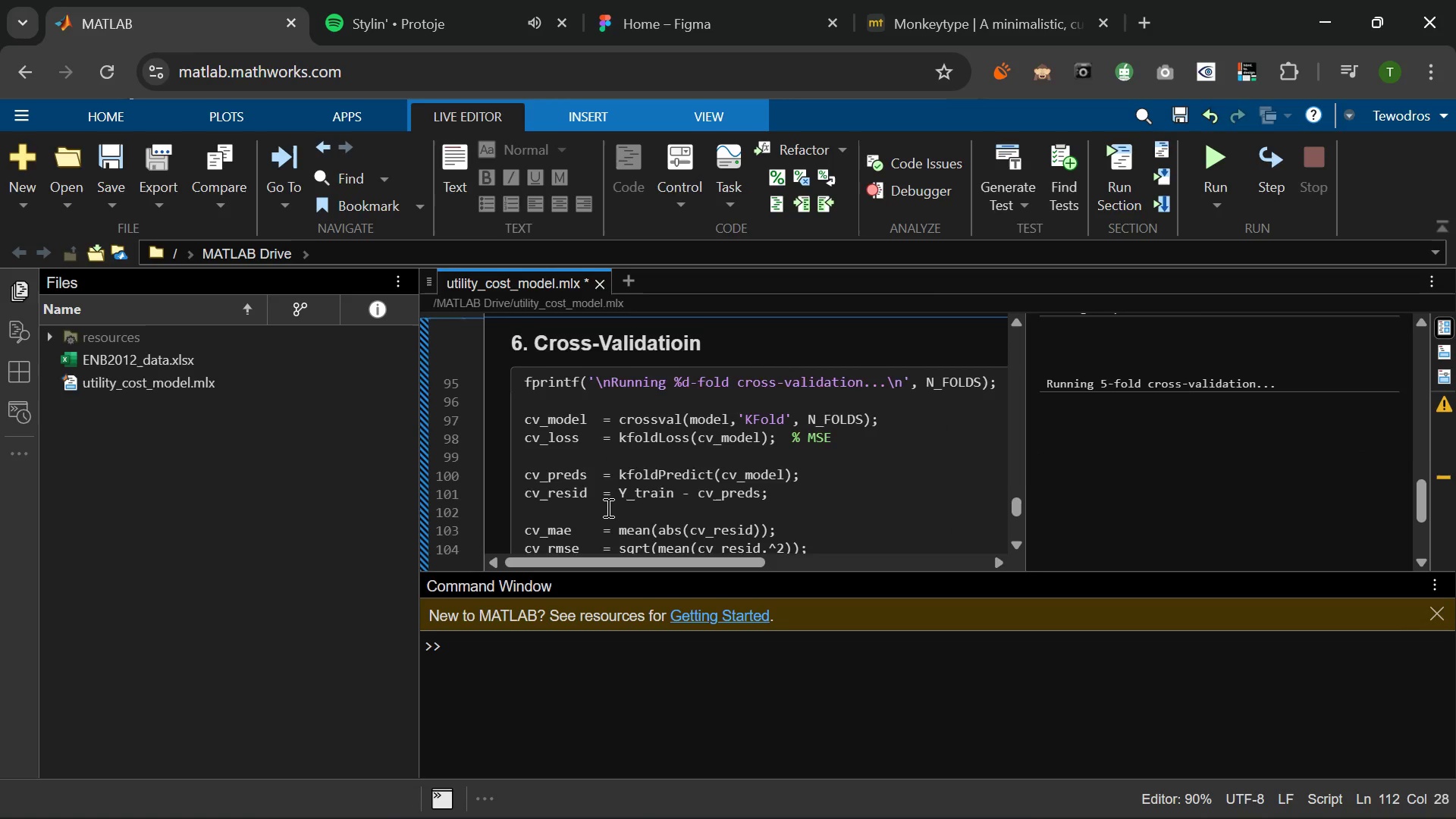 
scroll: coordinate [607, 507], scroll_direction: down, amount: 1.0
 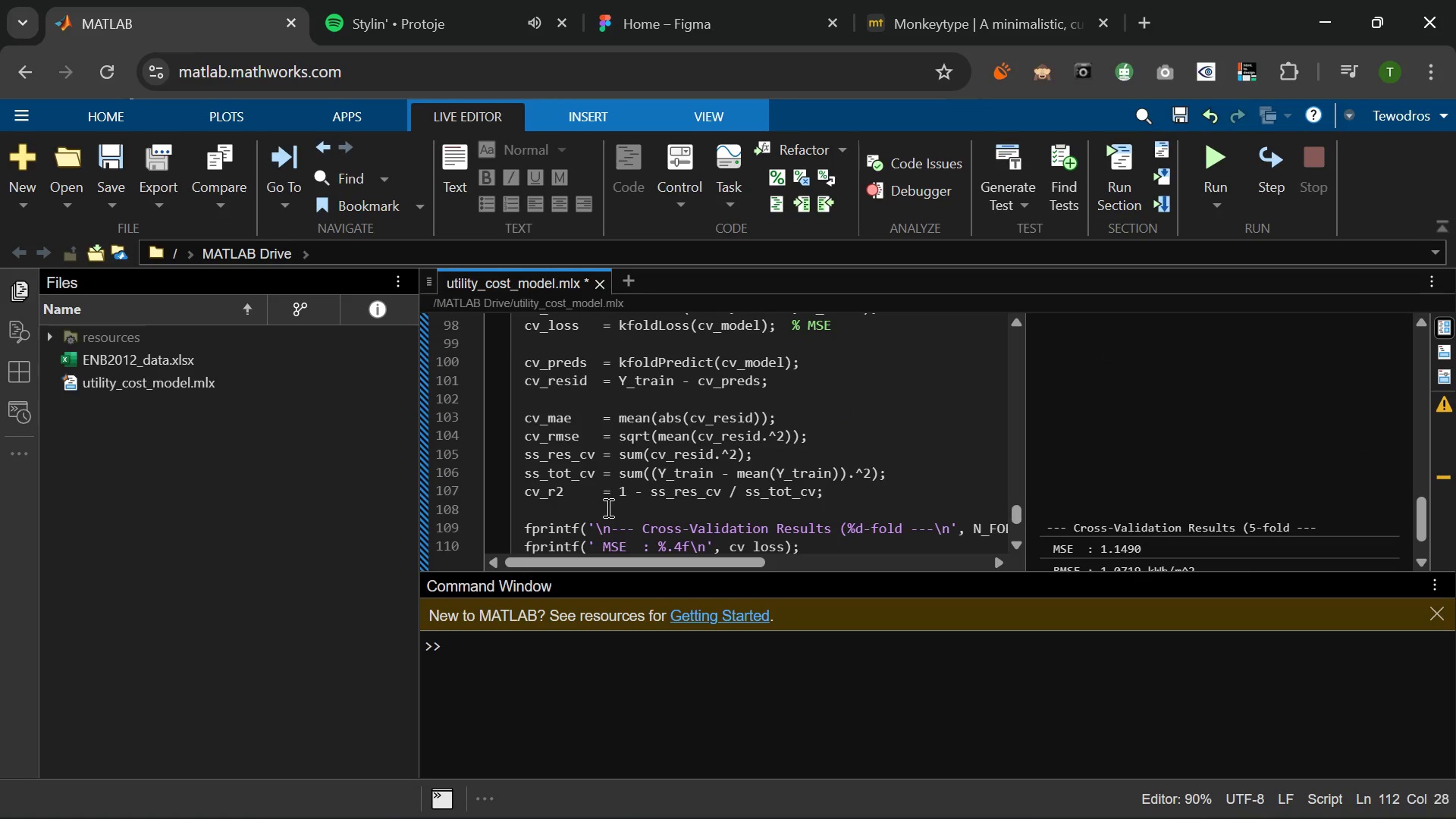 
key(Control+F)
 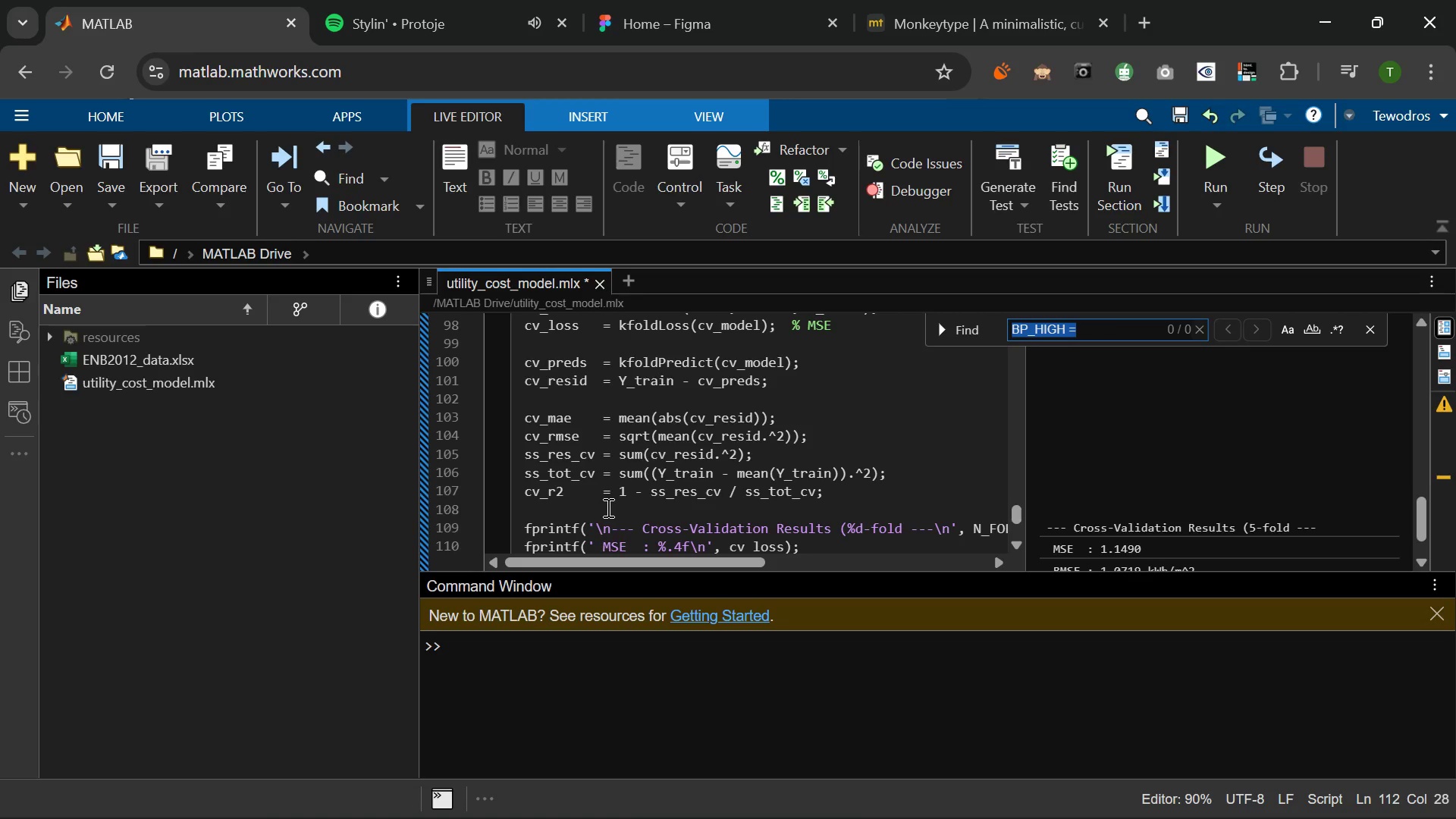 
type(m^)
 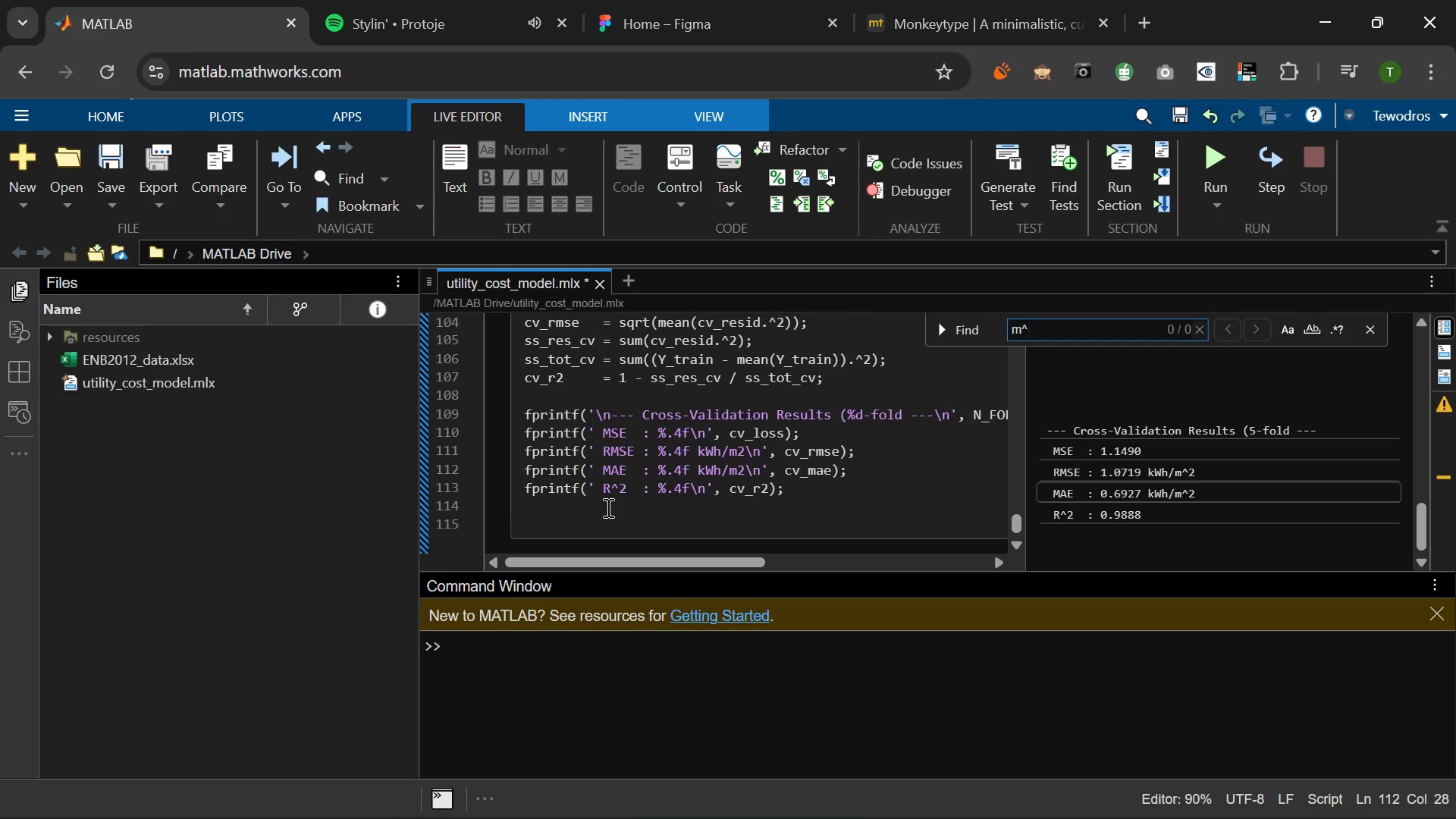 
key(2)
 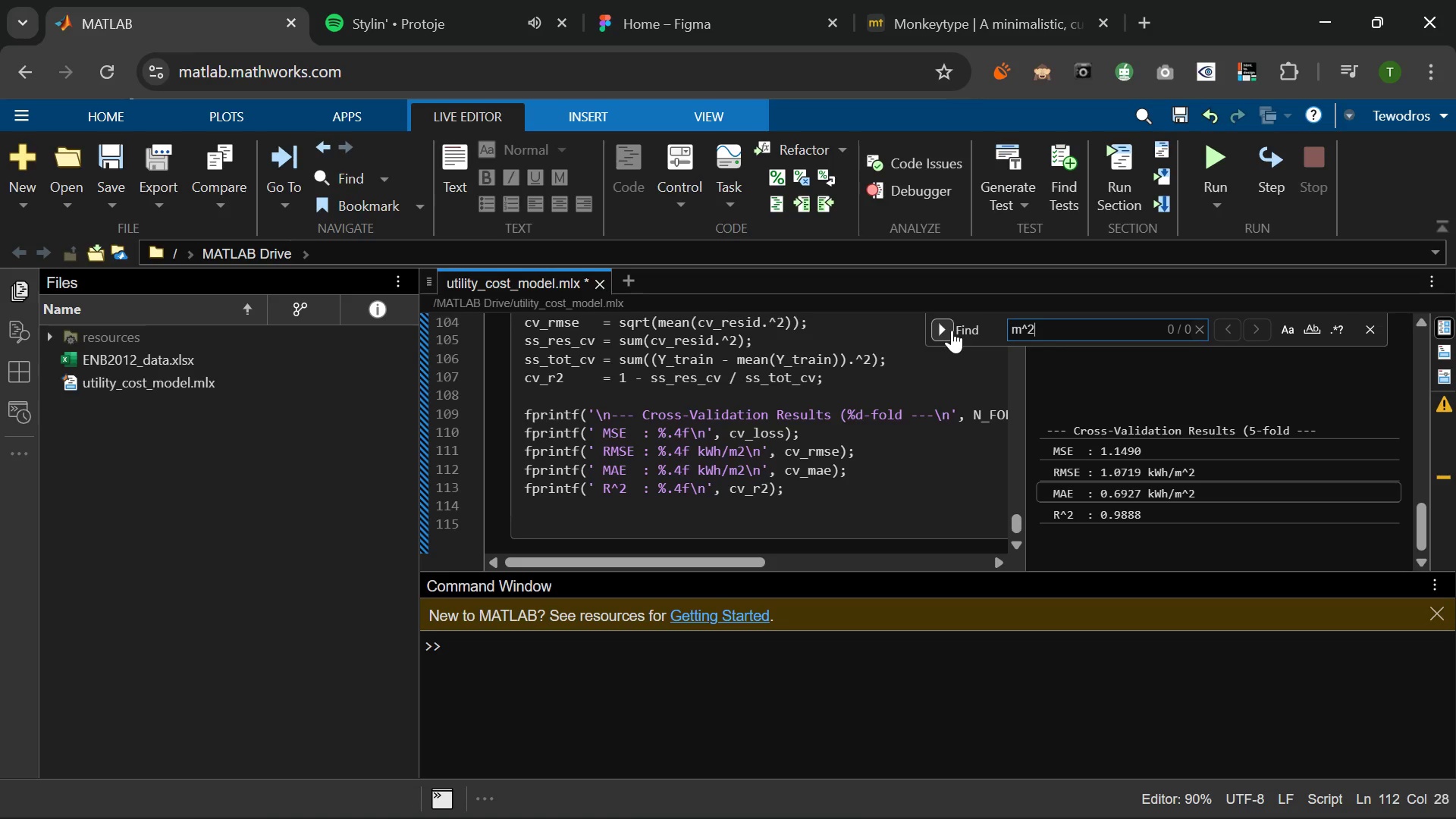 
left_click([1042, 325])
 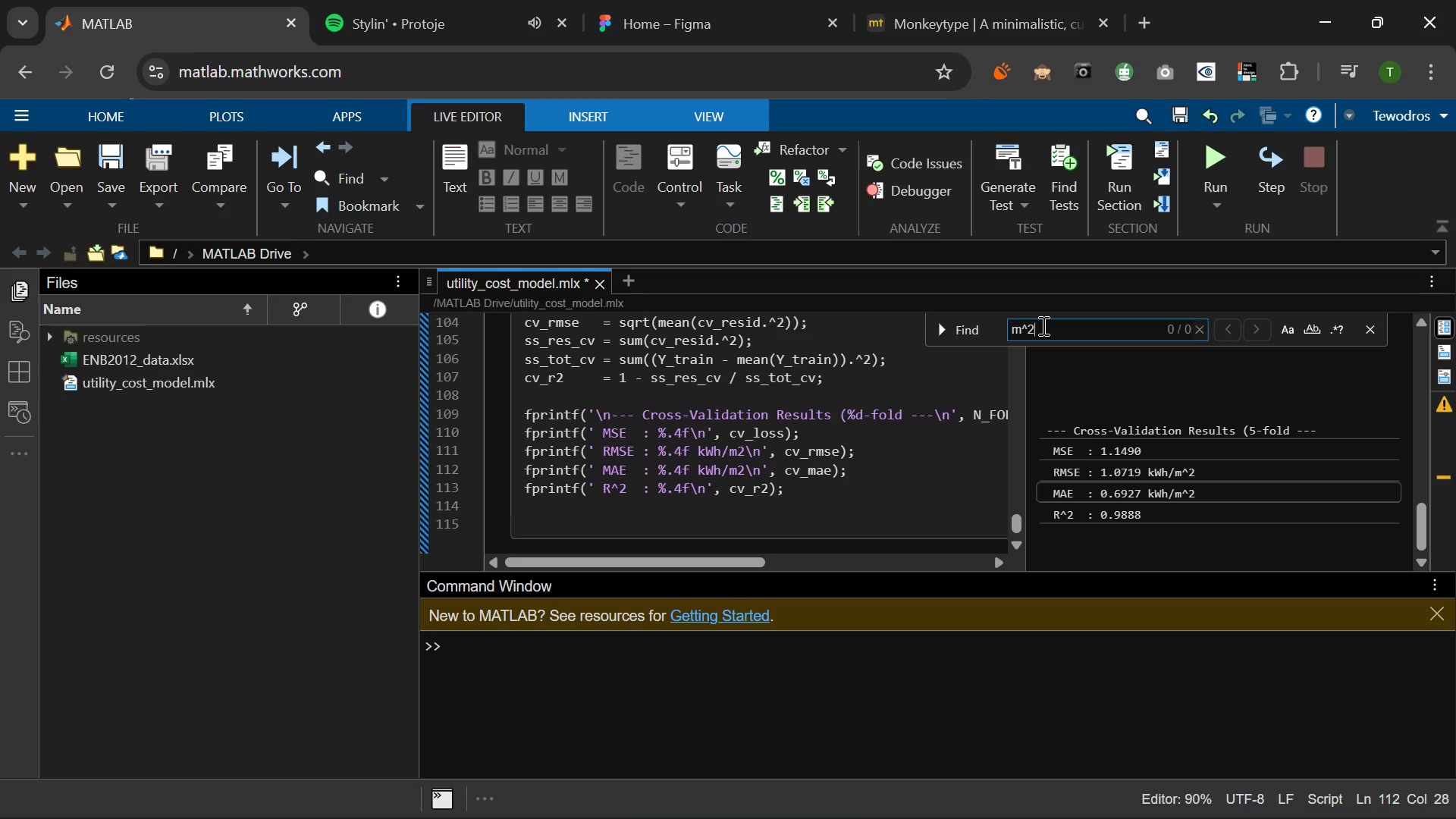 
key(Backspace)
 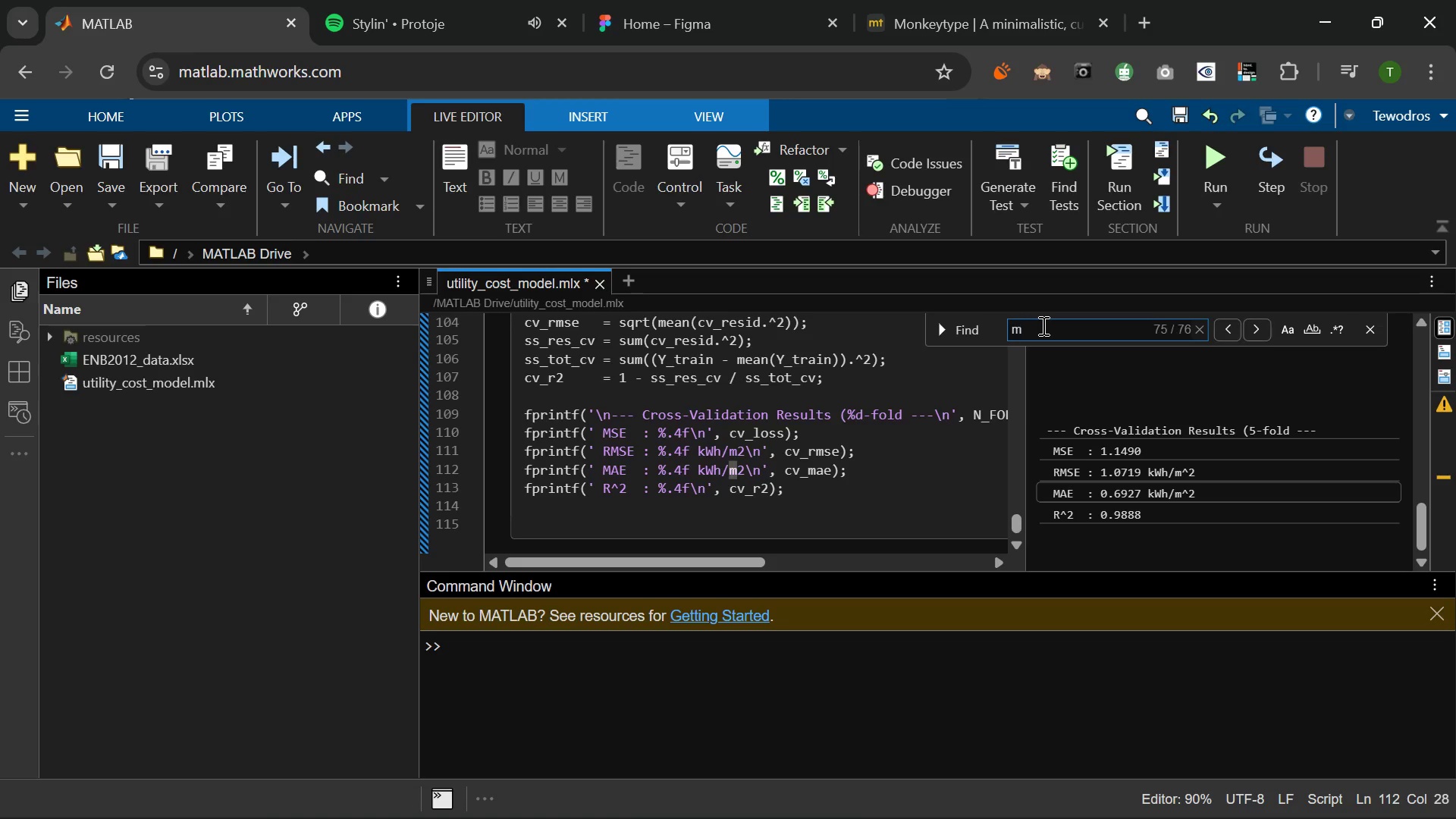 
key(Backspace)
 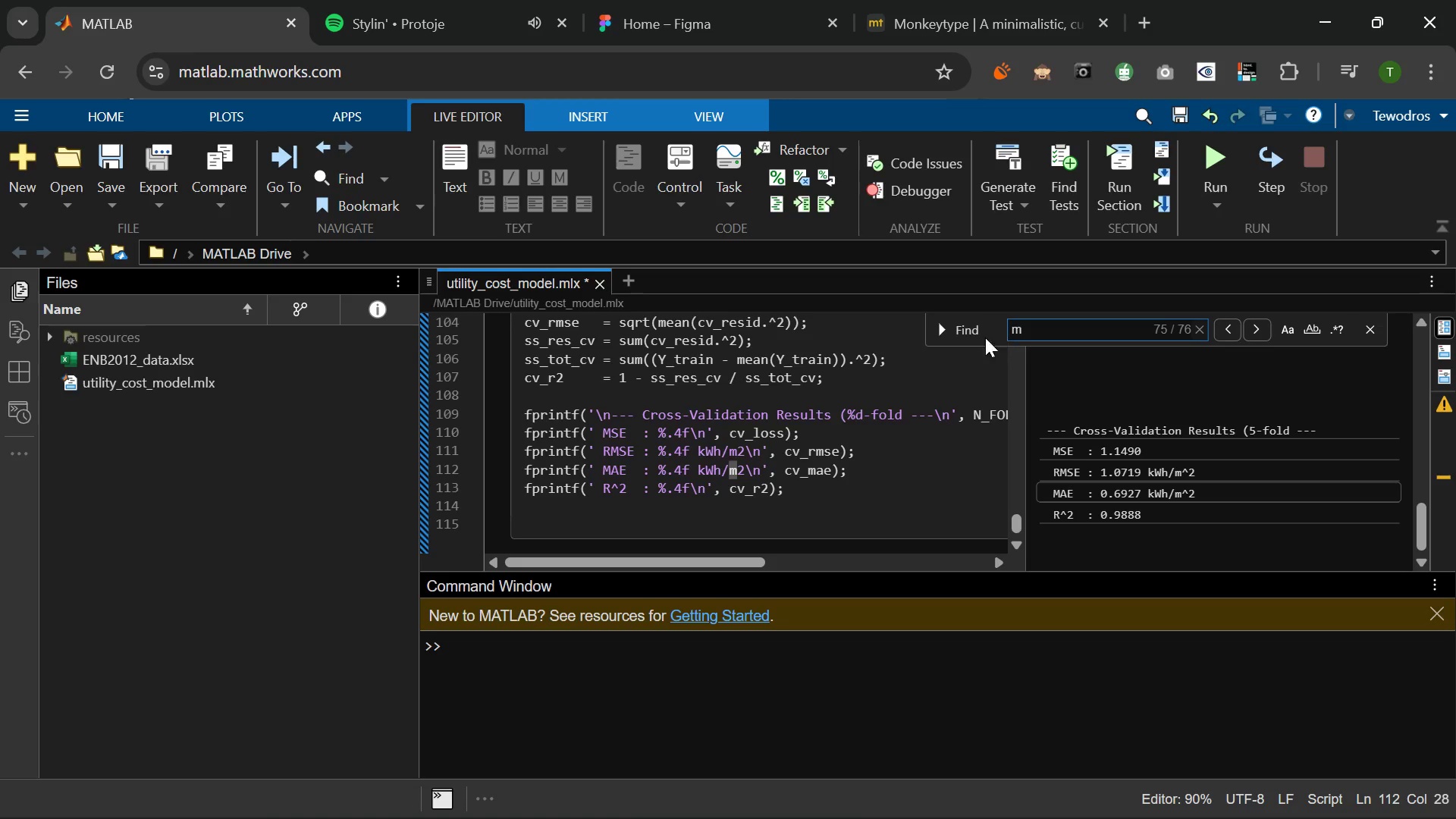 
left_click([937, 329])
 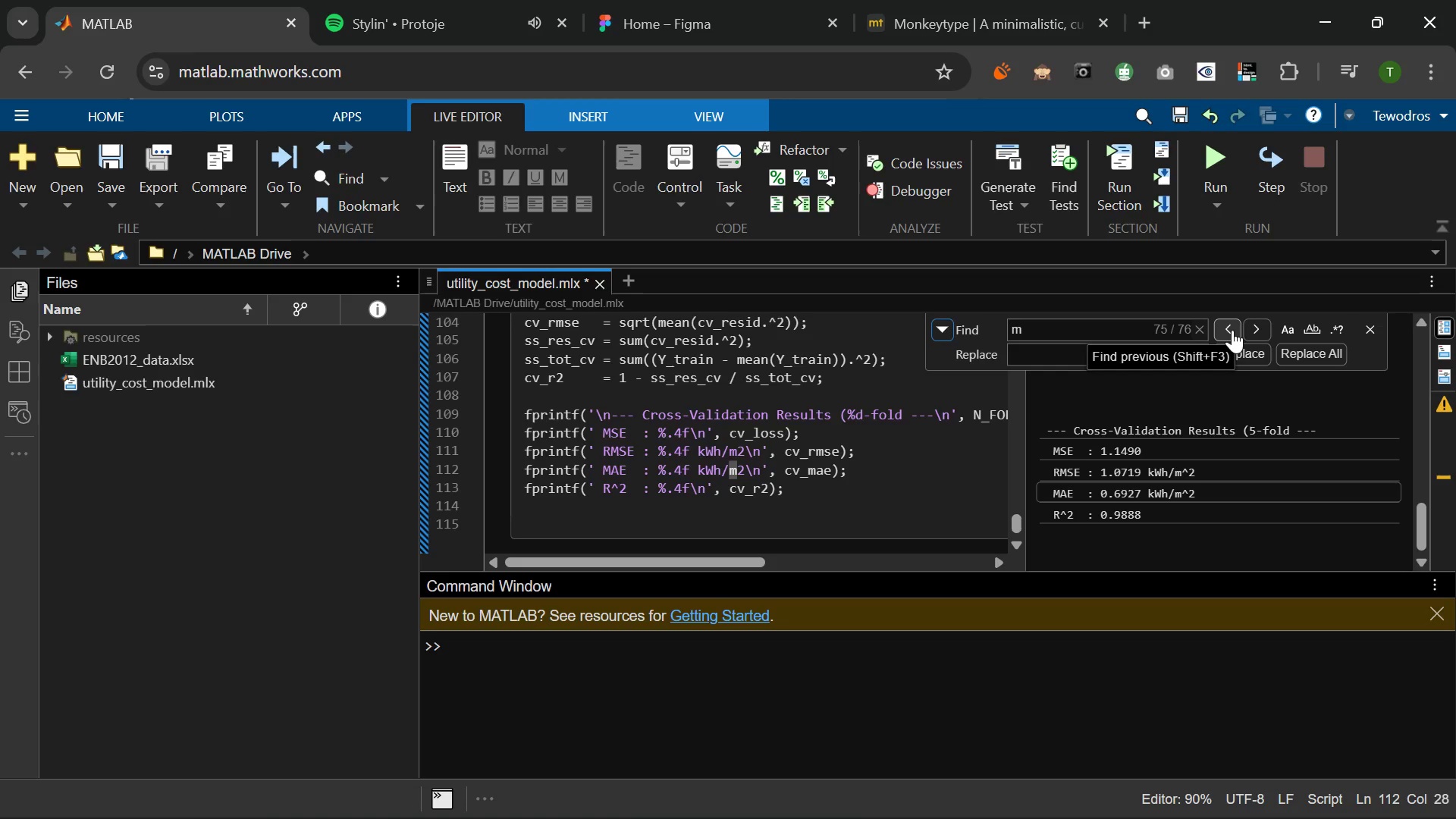 
wait(5.06)
 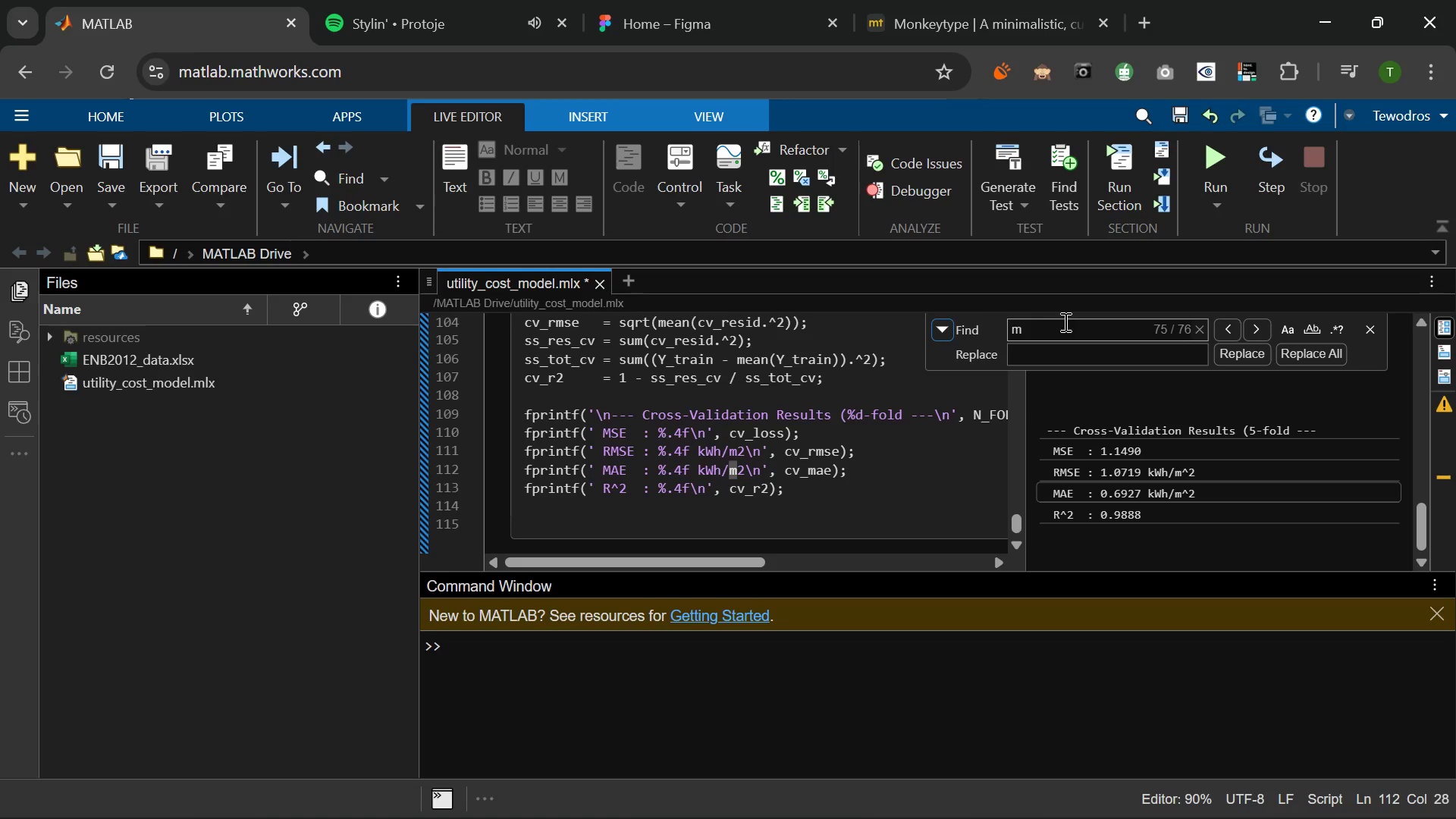 
double_click([1232, 330])
 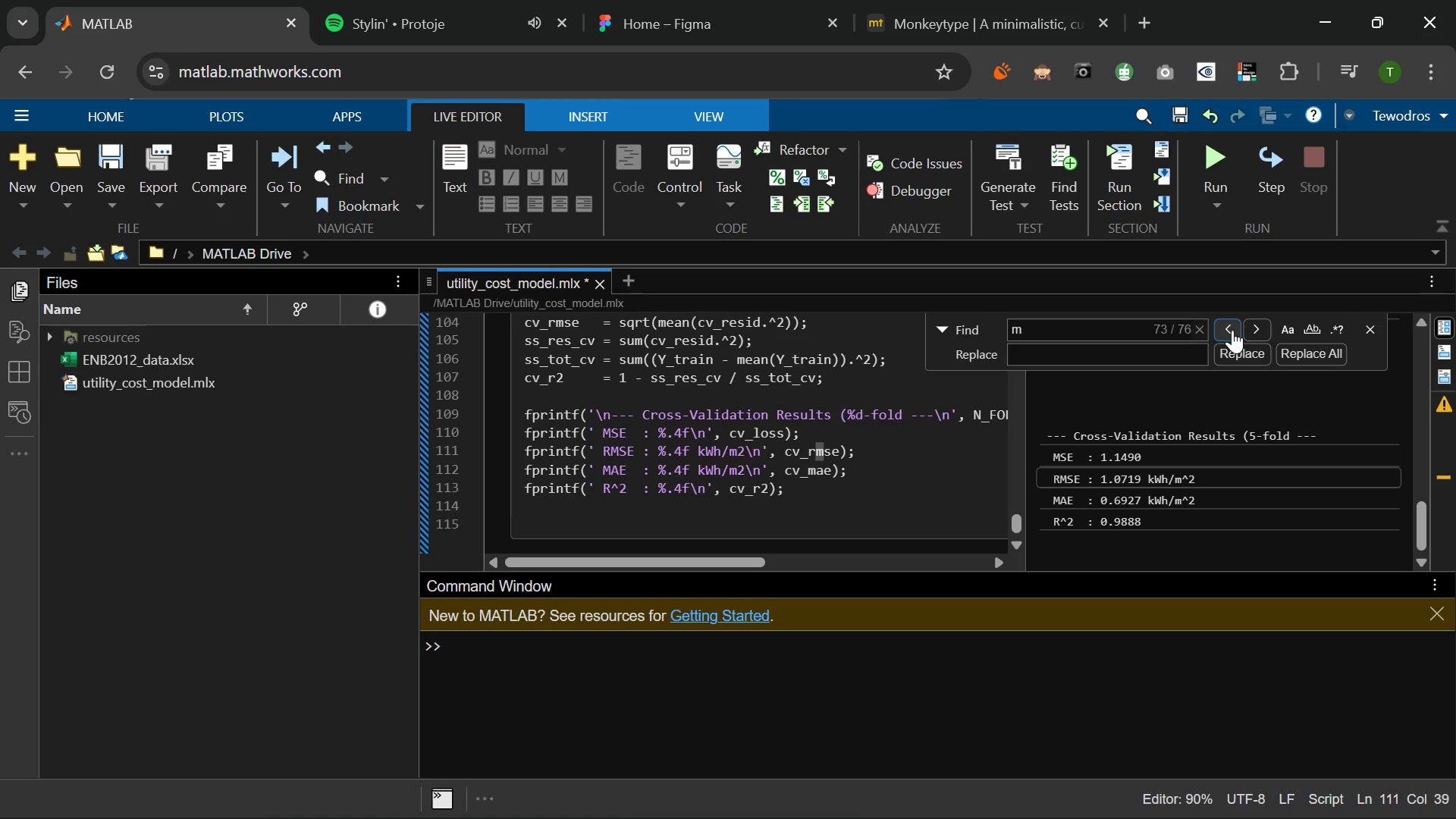 
left_click([1232, 330])
 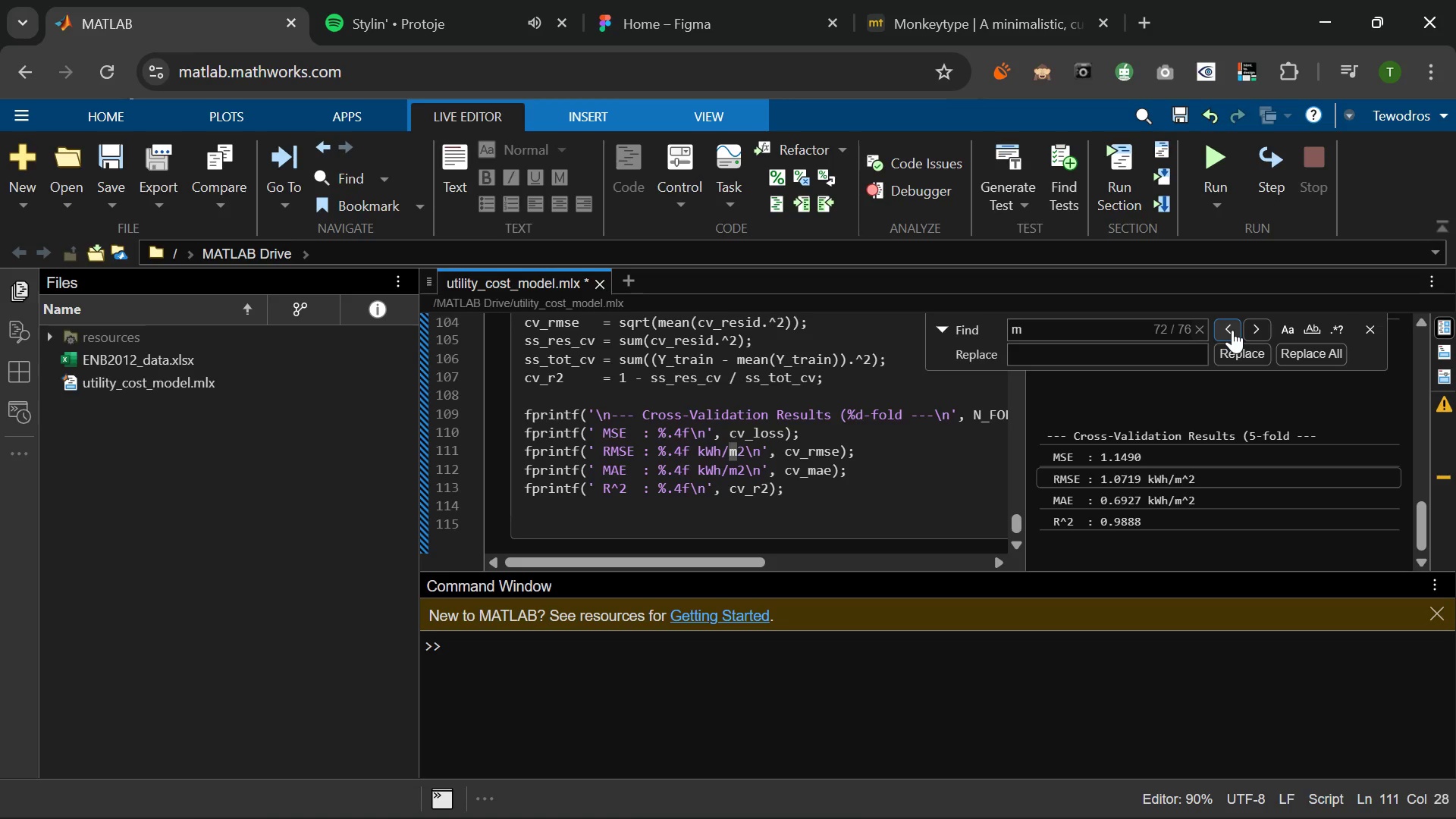 
left_click([1232, 330])
 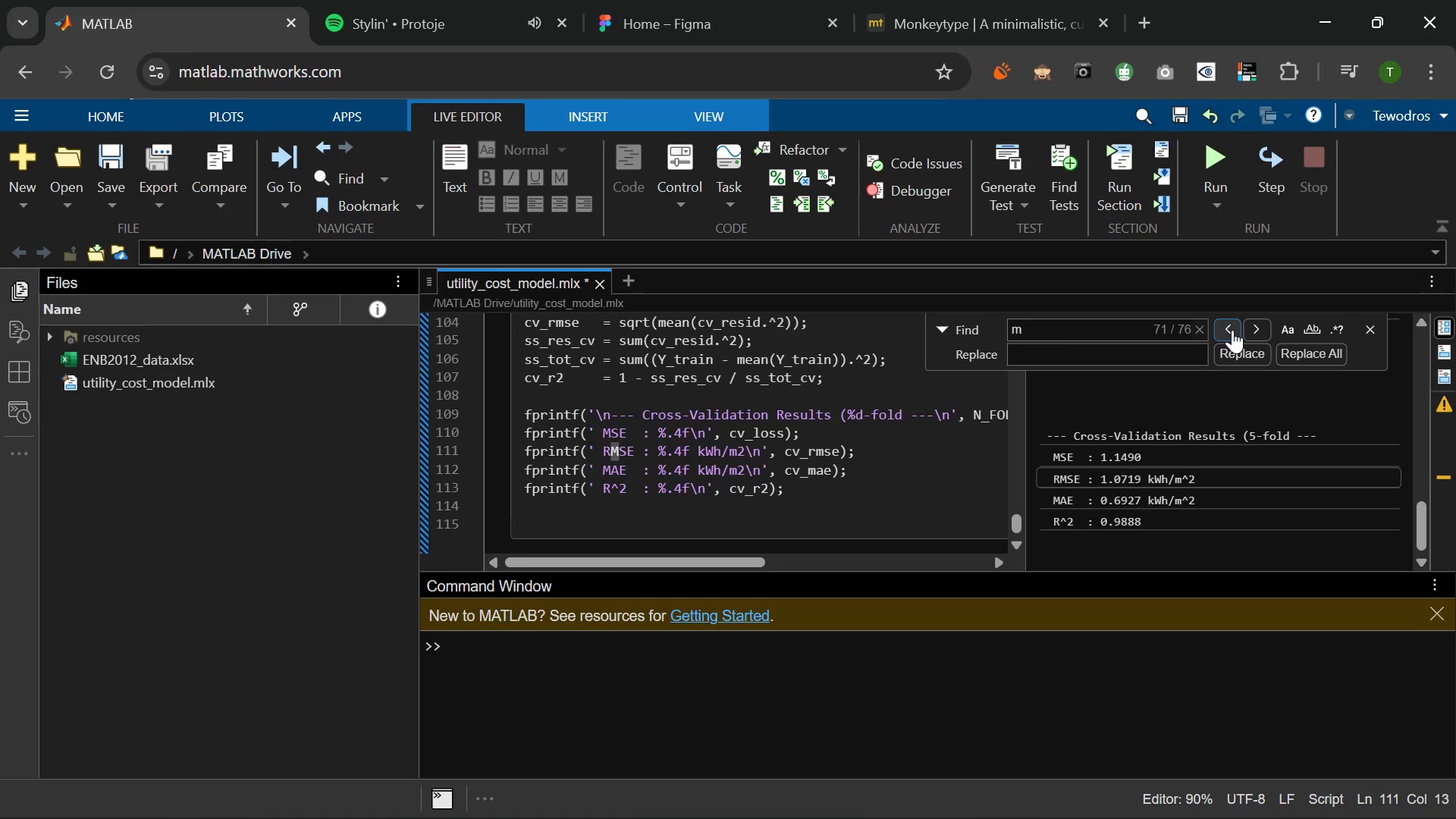 
left_click([1232, 330])
 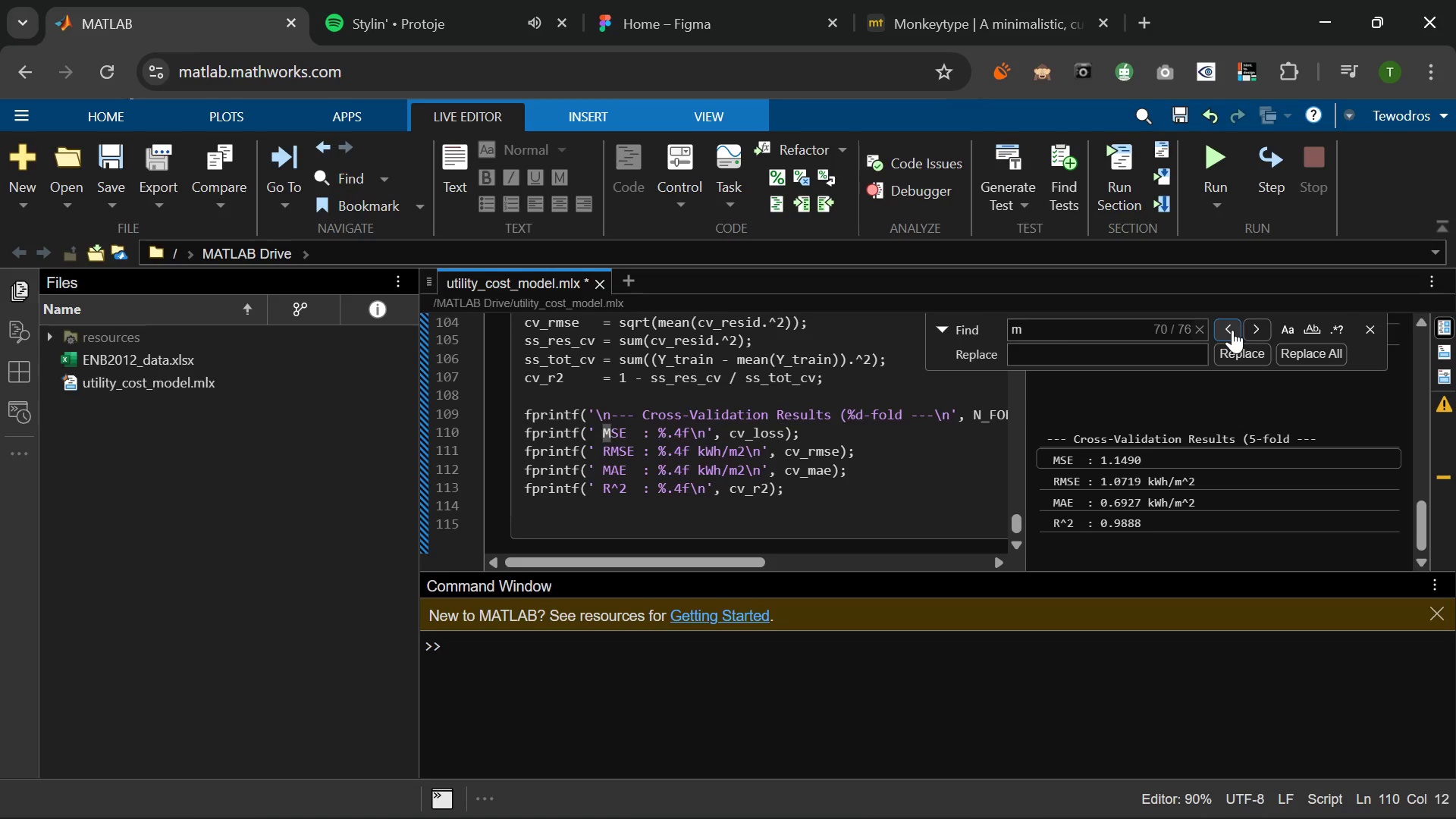 
left_click([1232, 330])
 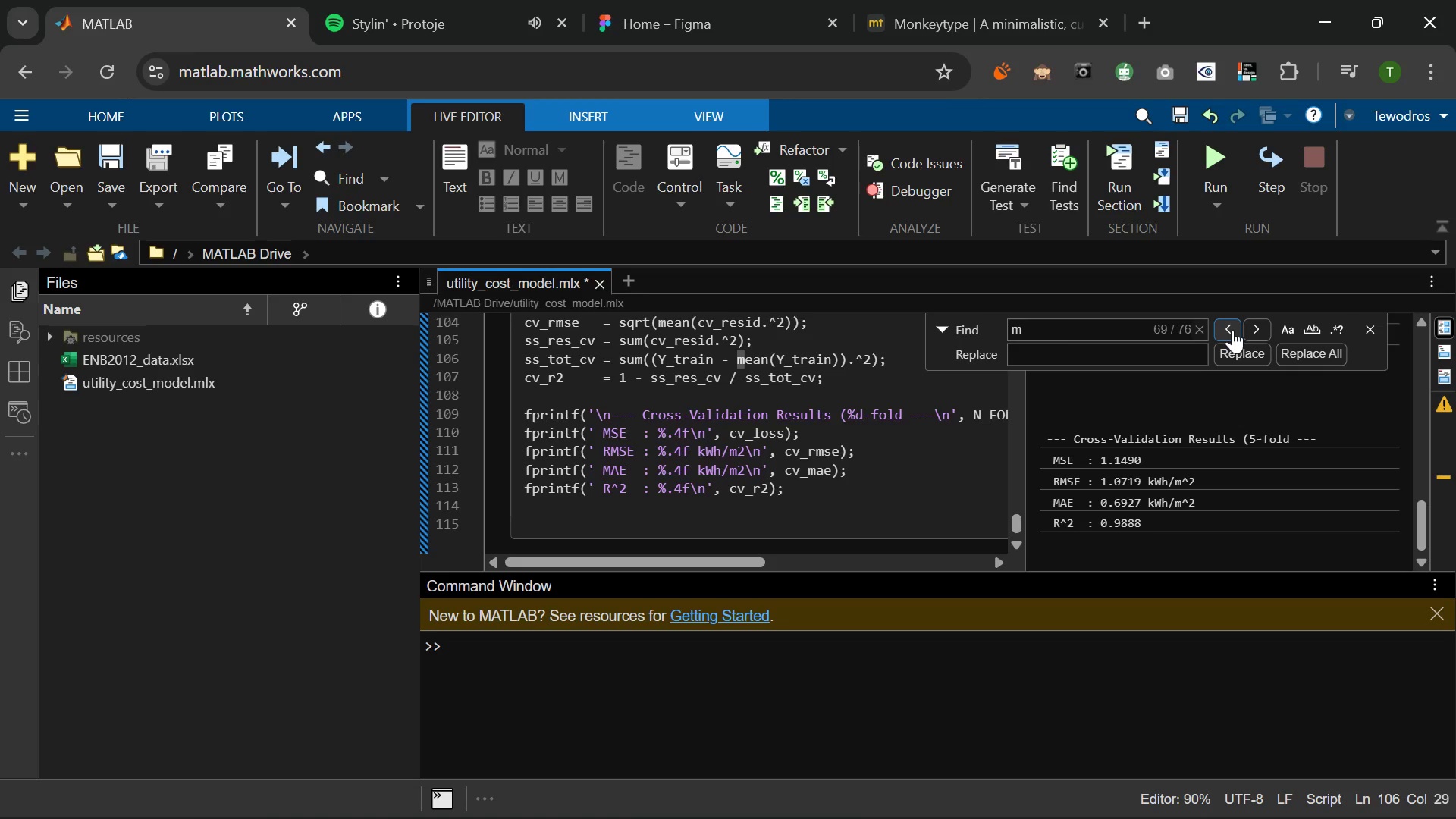 
left_click([1232, 330])
 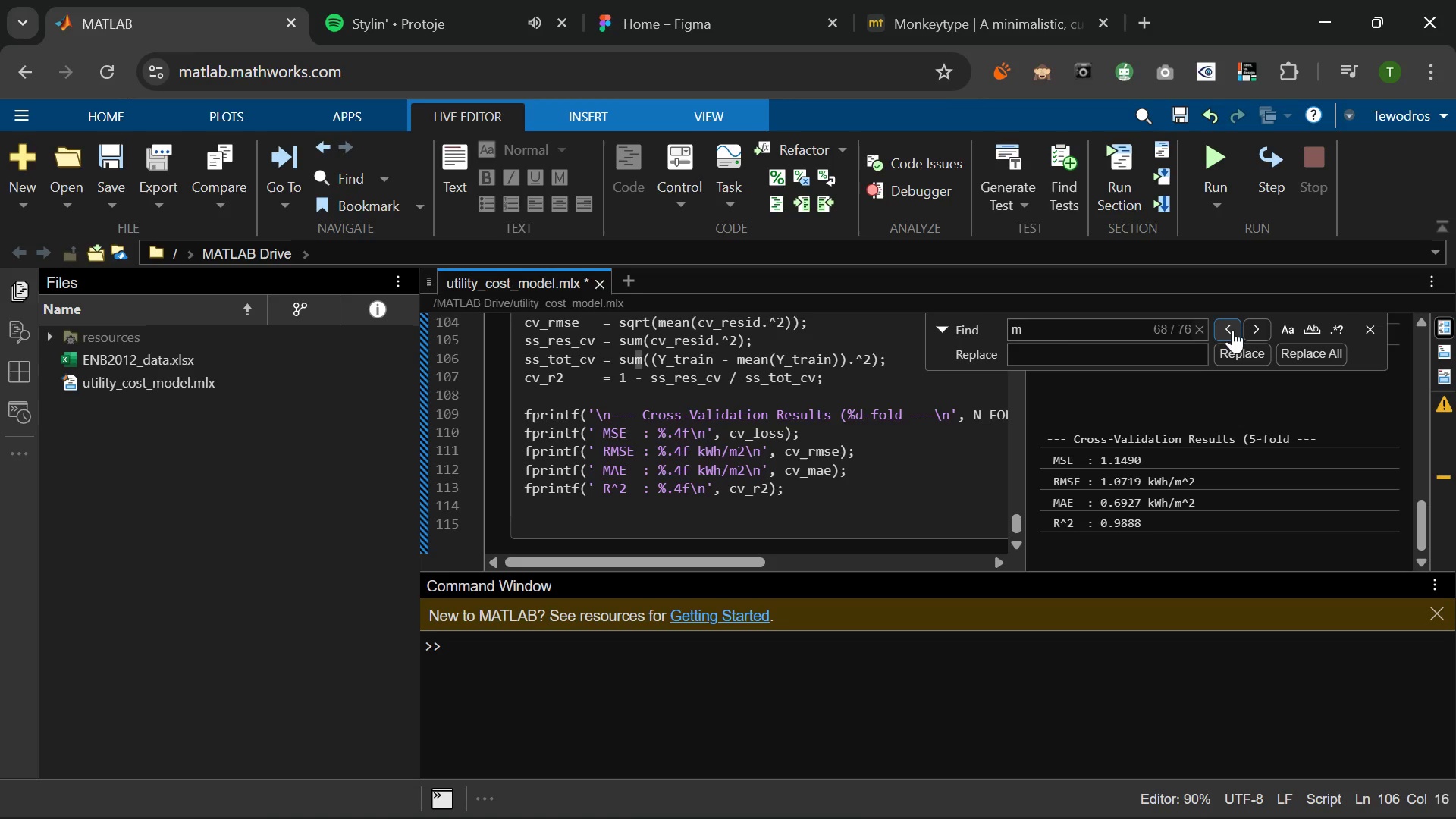 
left_click([1232, 330])
 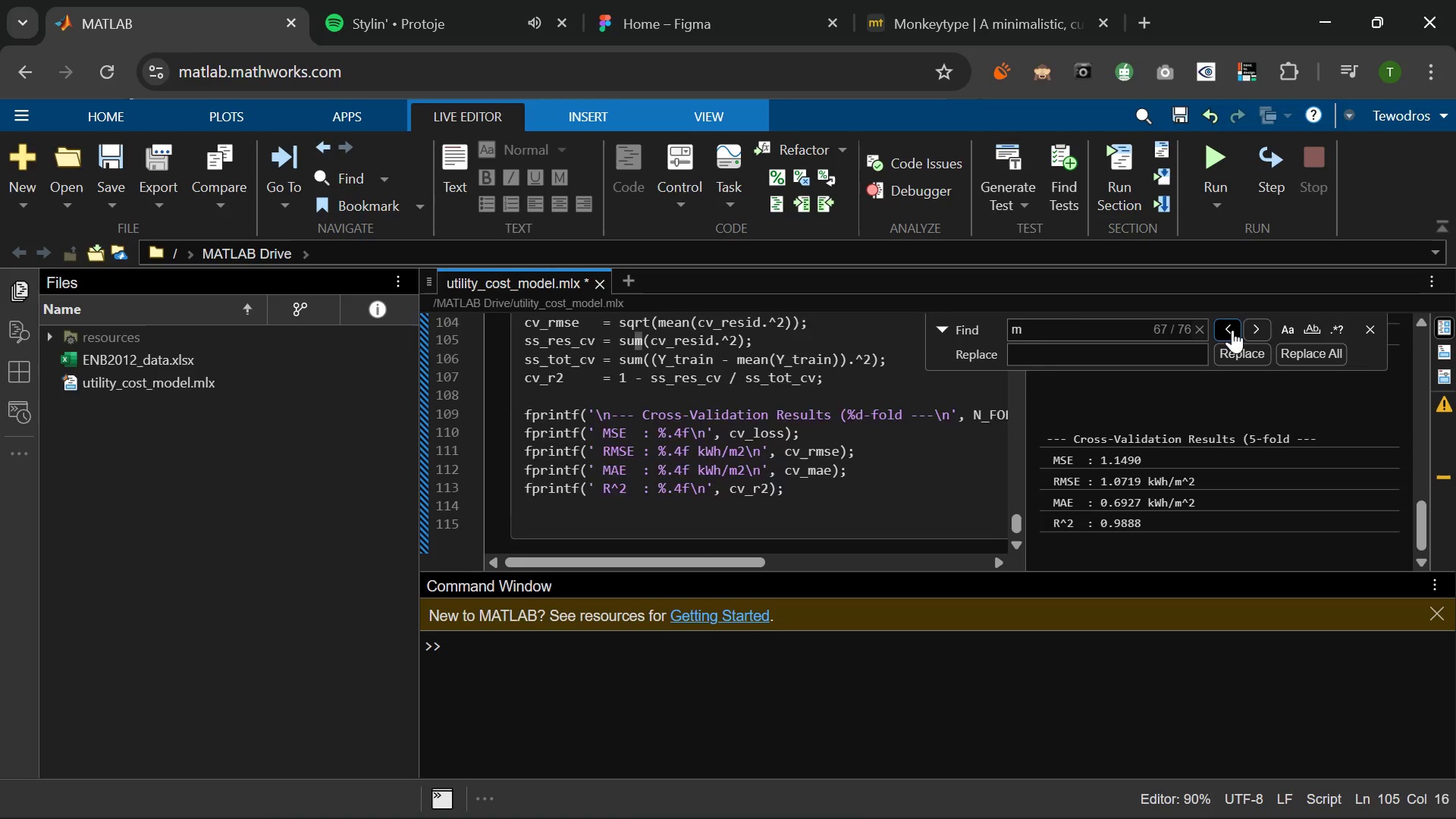 
double_click([1232, 330])
 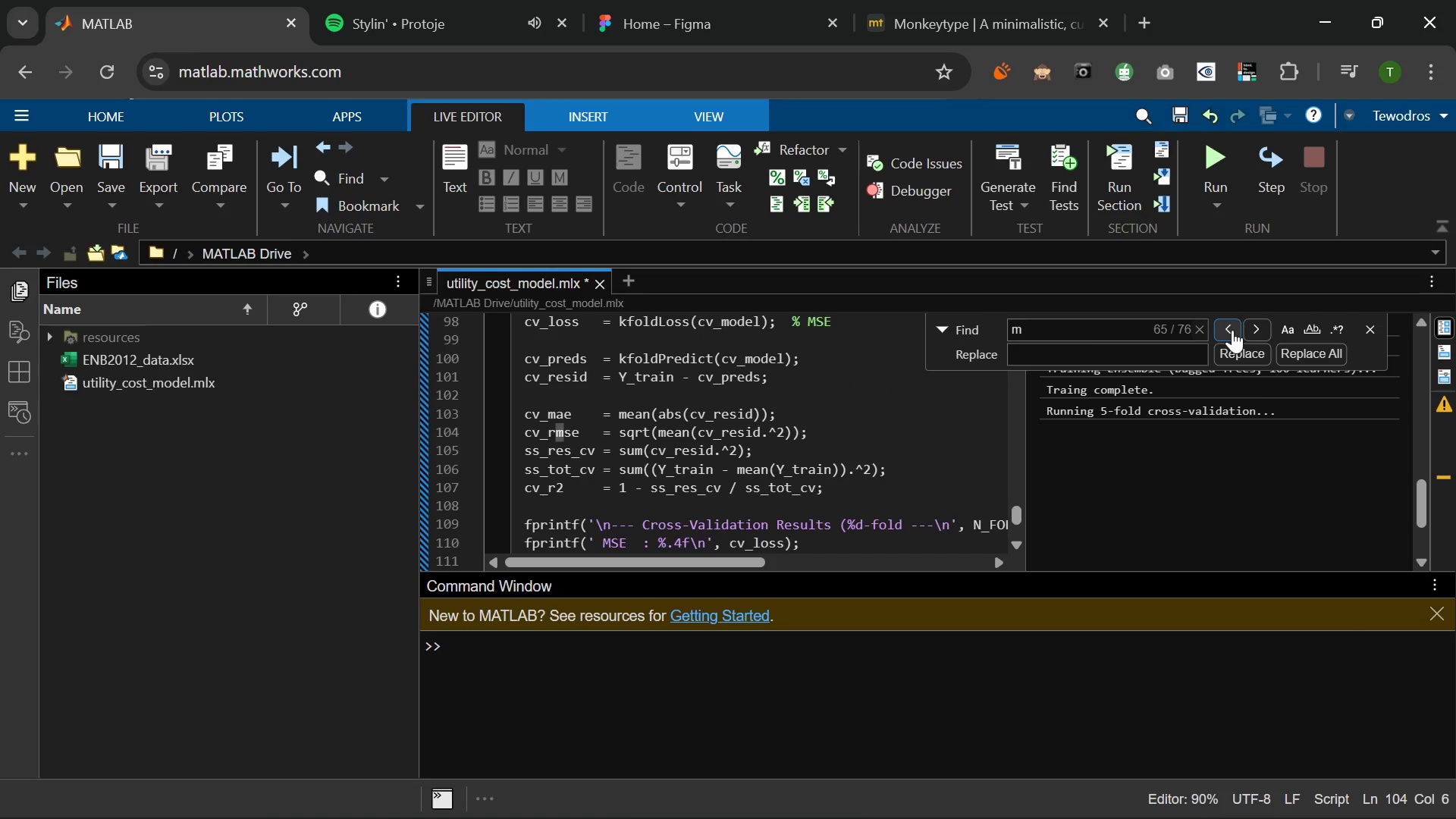 
left_click([1232, 330])
 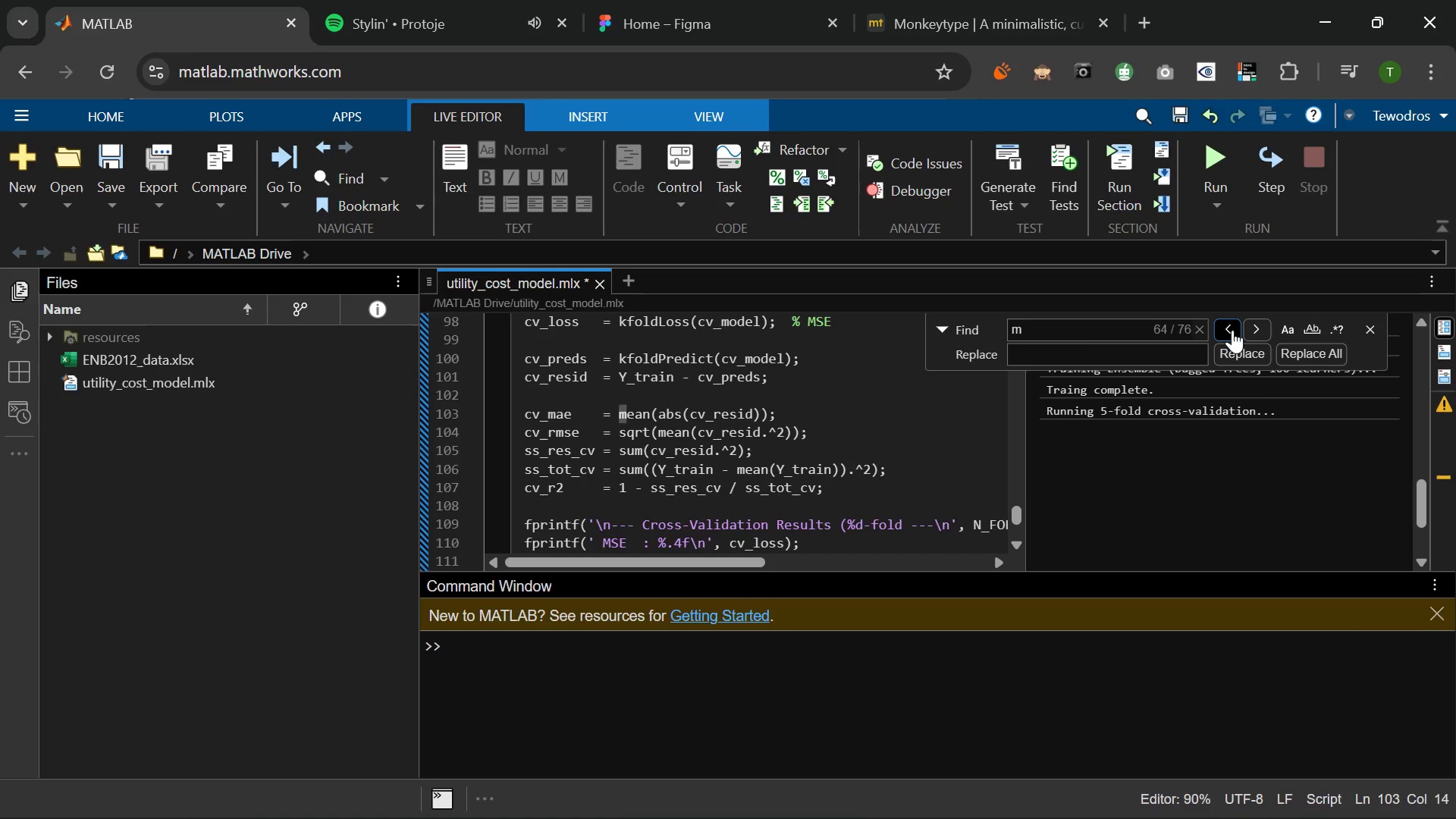 
left_click([1232, 330])
 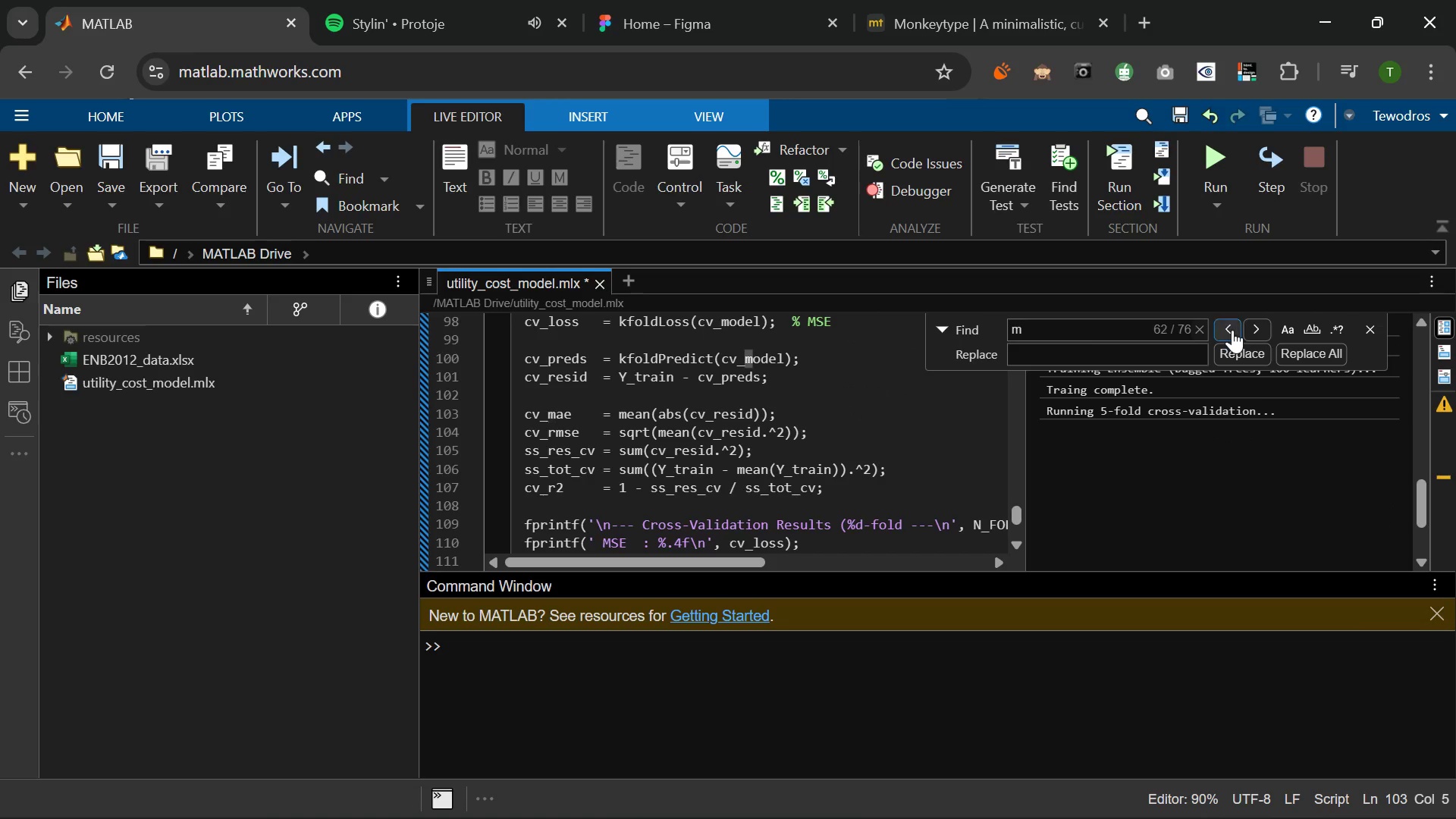 
double_click([1232, 330])
 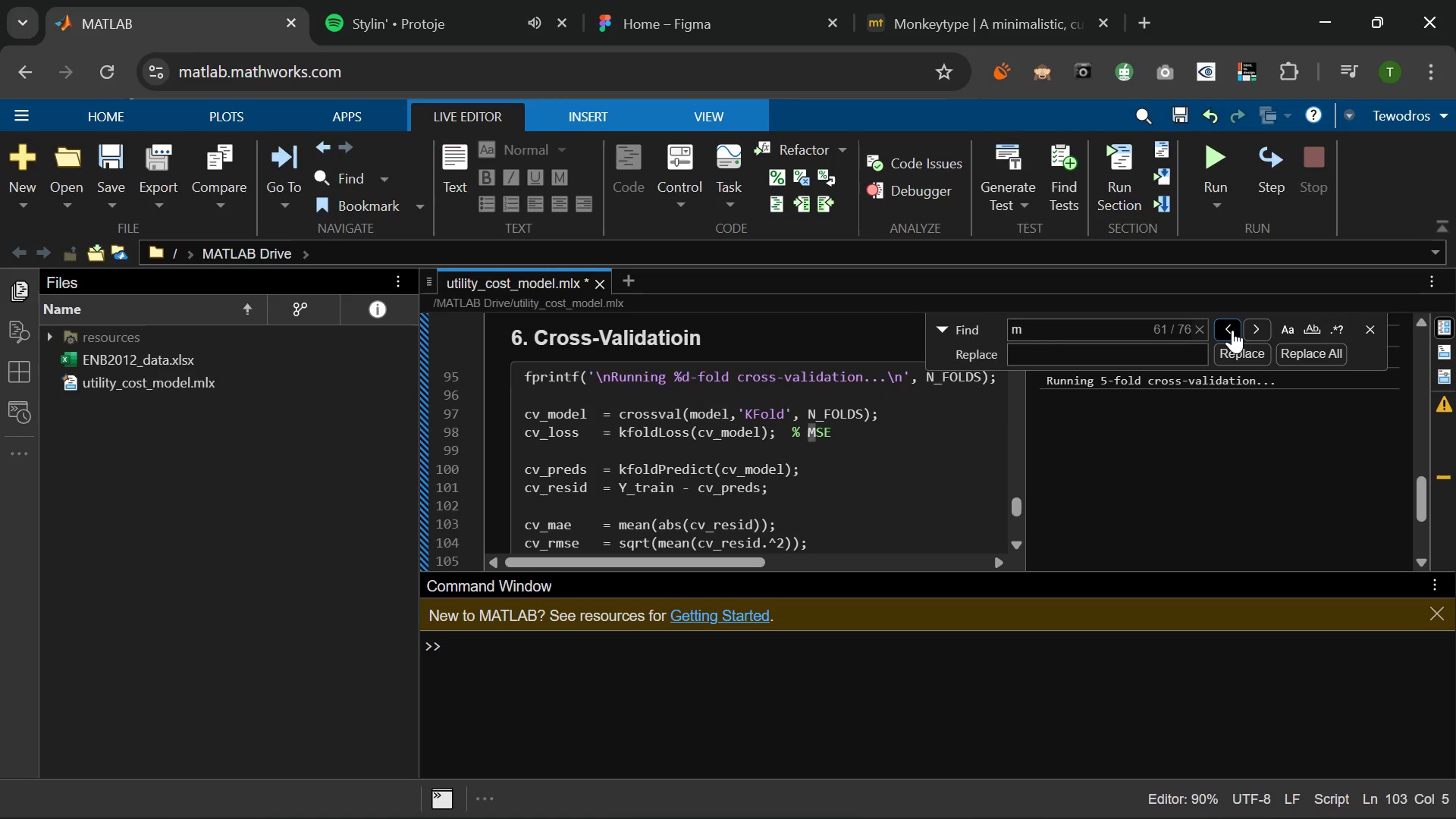 
triple_click([1232, 330])
 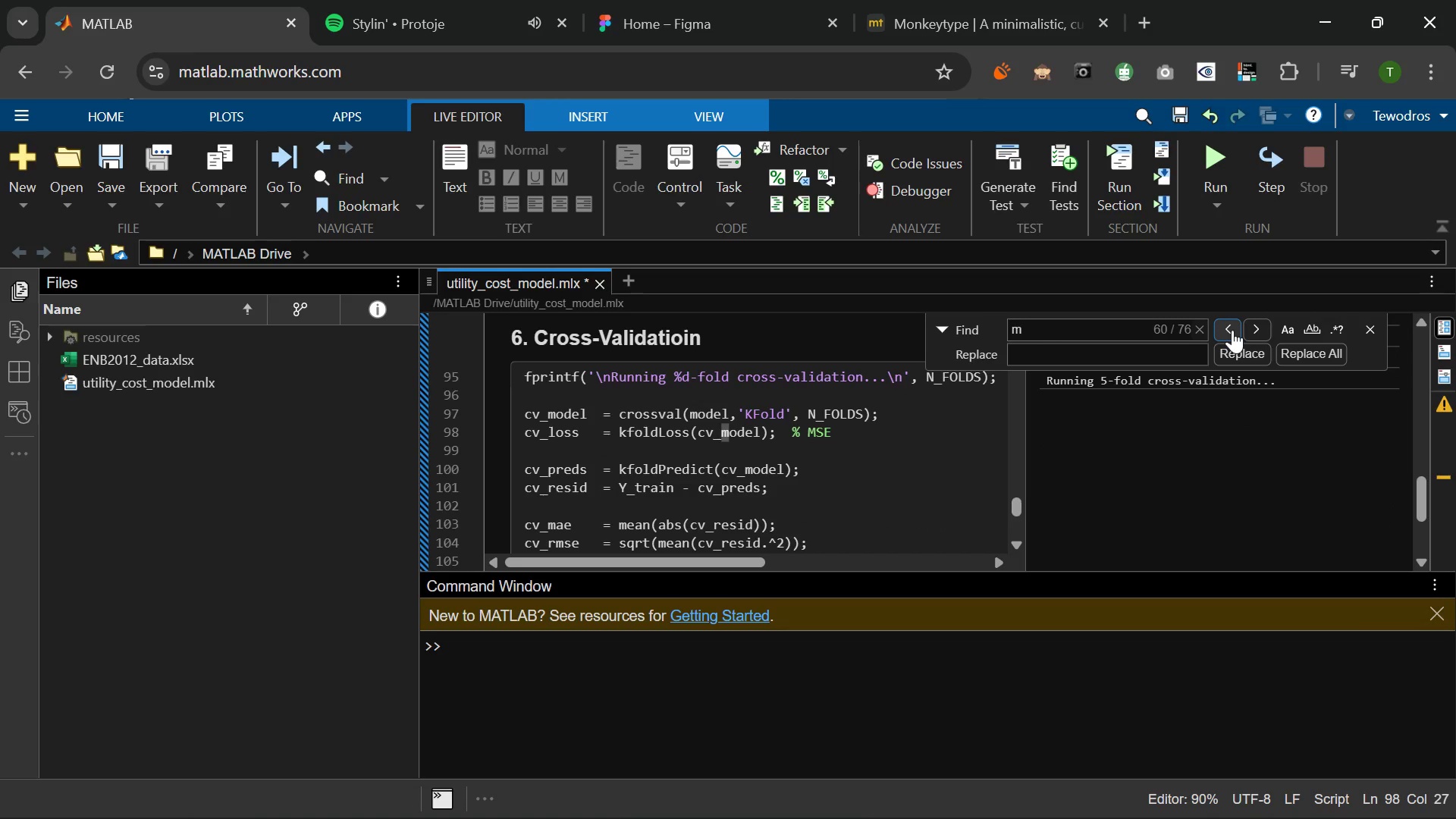 
left_click([1232, 330])
 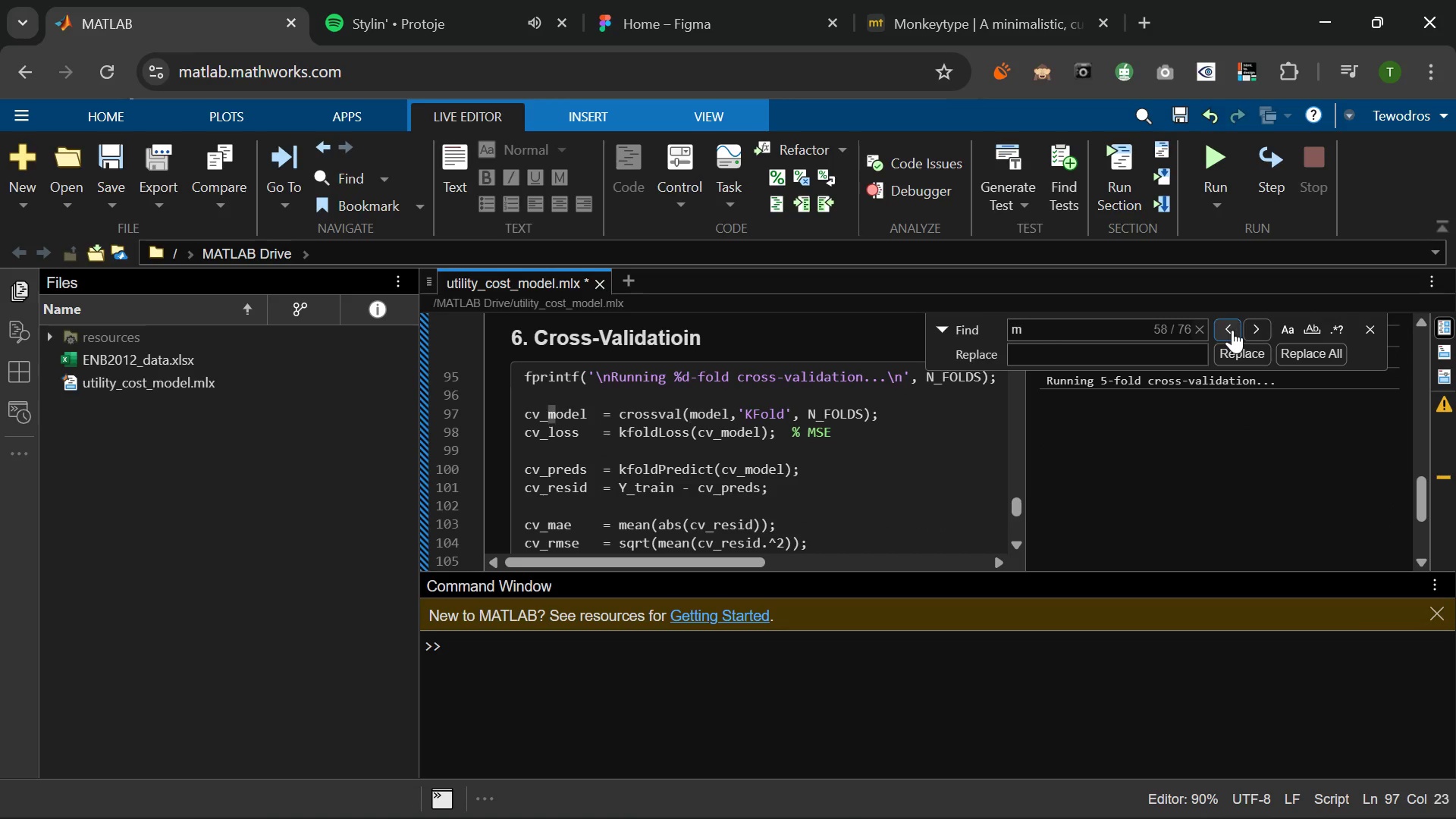 
double_click([1232, 330])
 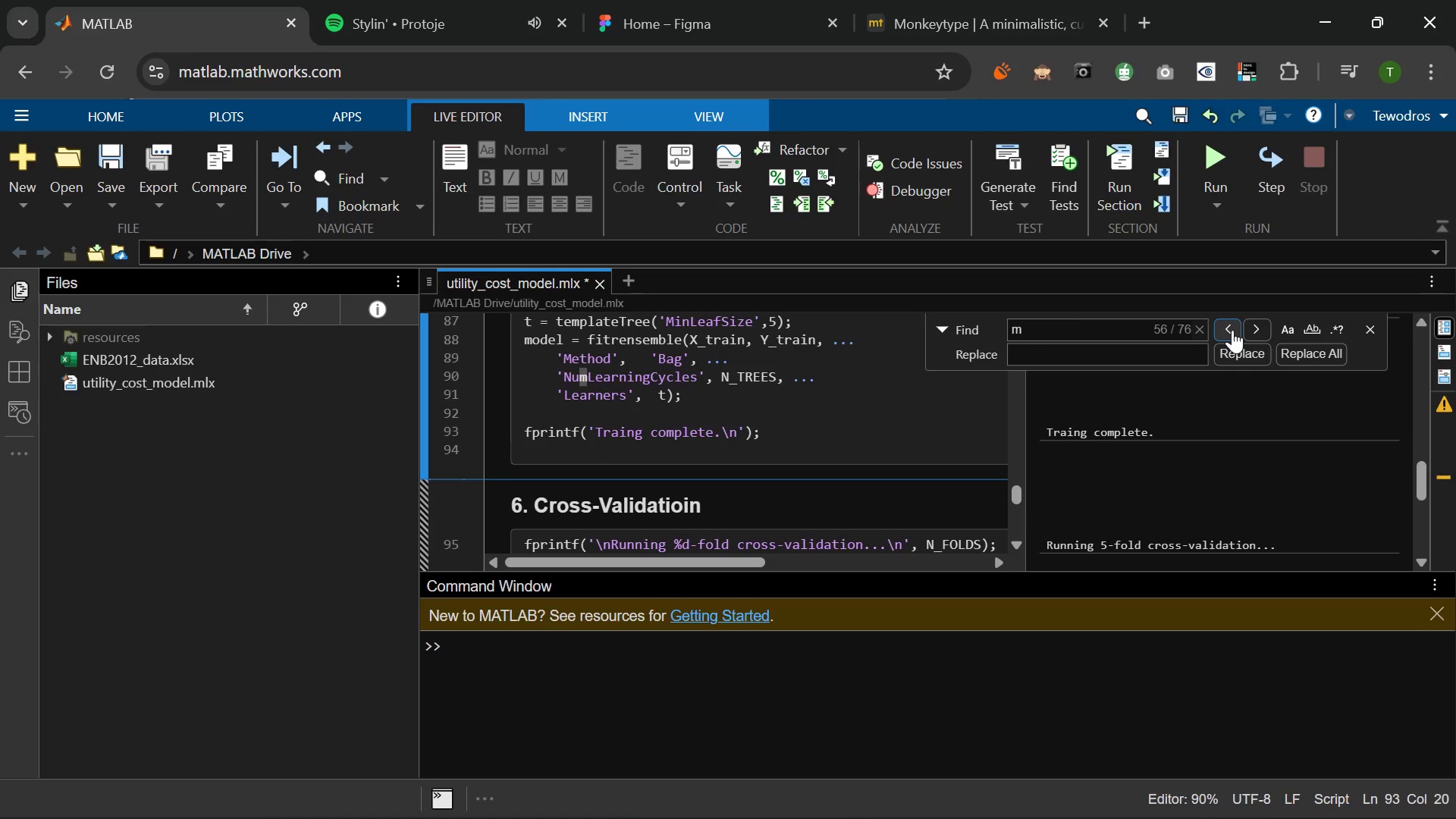 
double_click([1232, 330])
 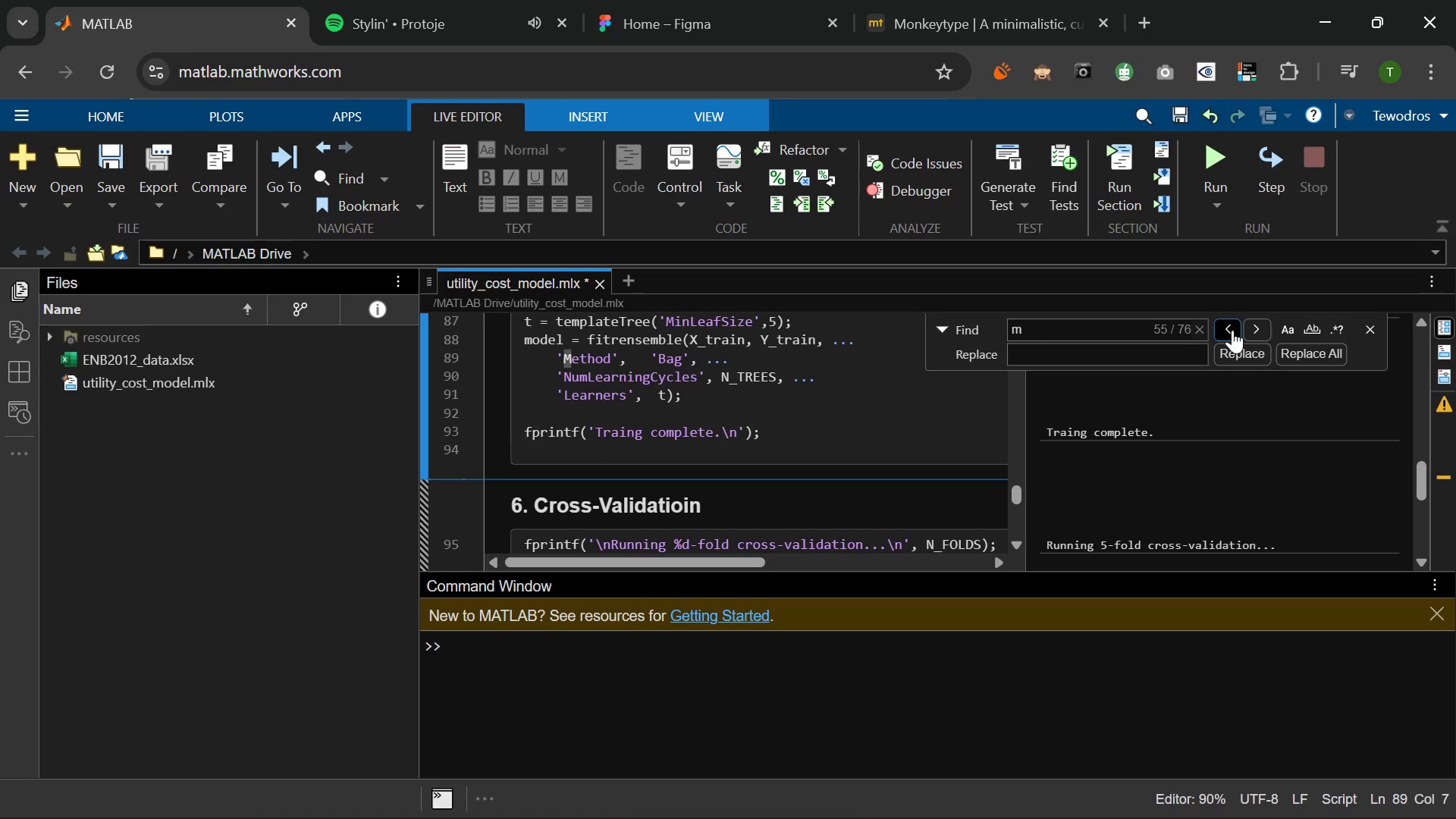 
triple_click([1232, 330])
 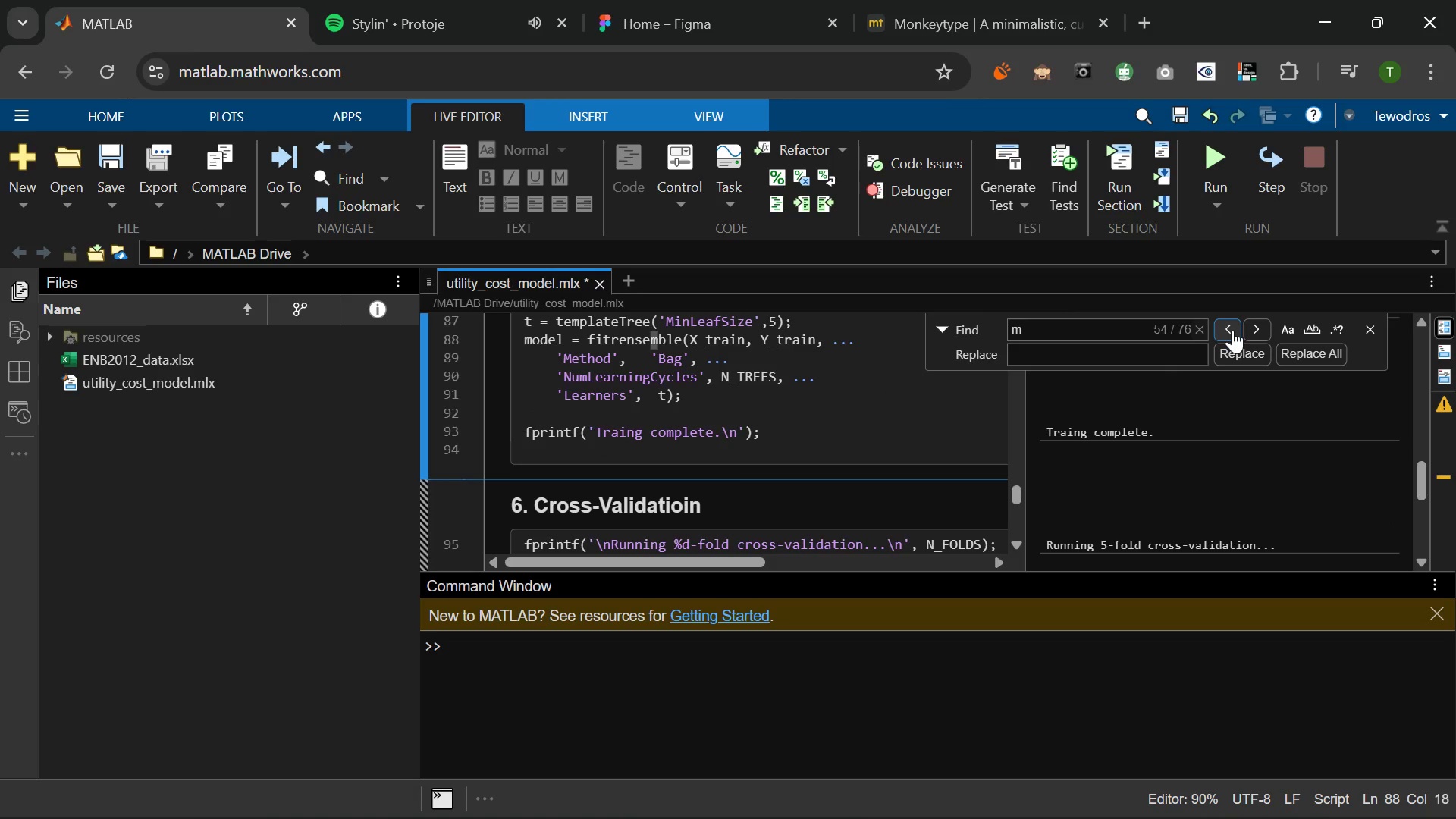 
left_click([1232, 330])
 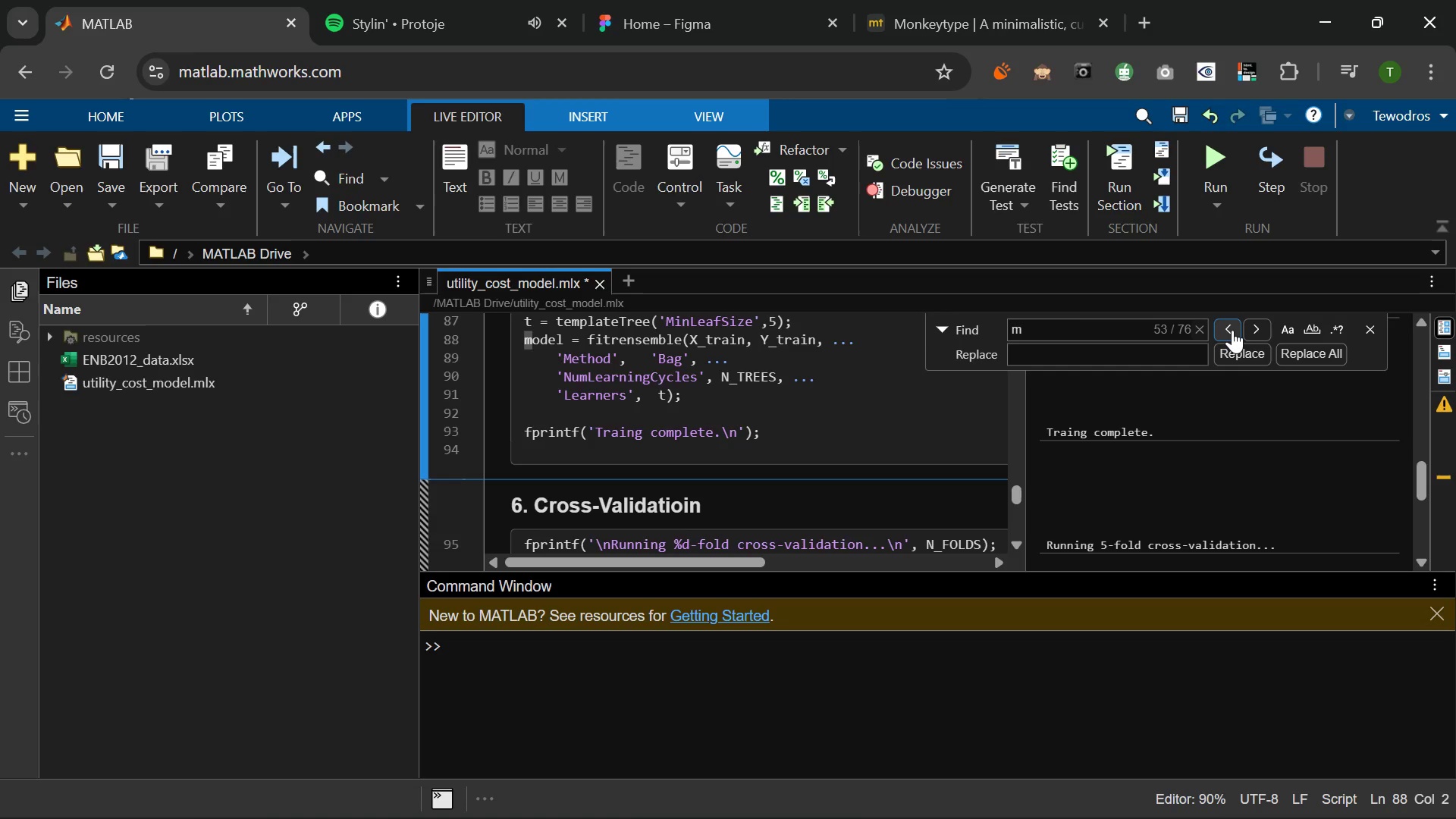 
left_click([1232, 330])
 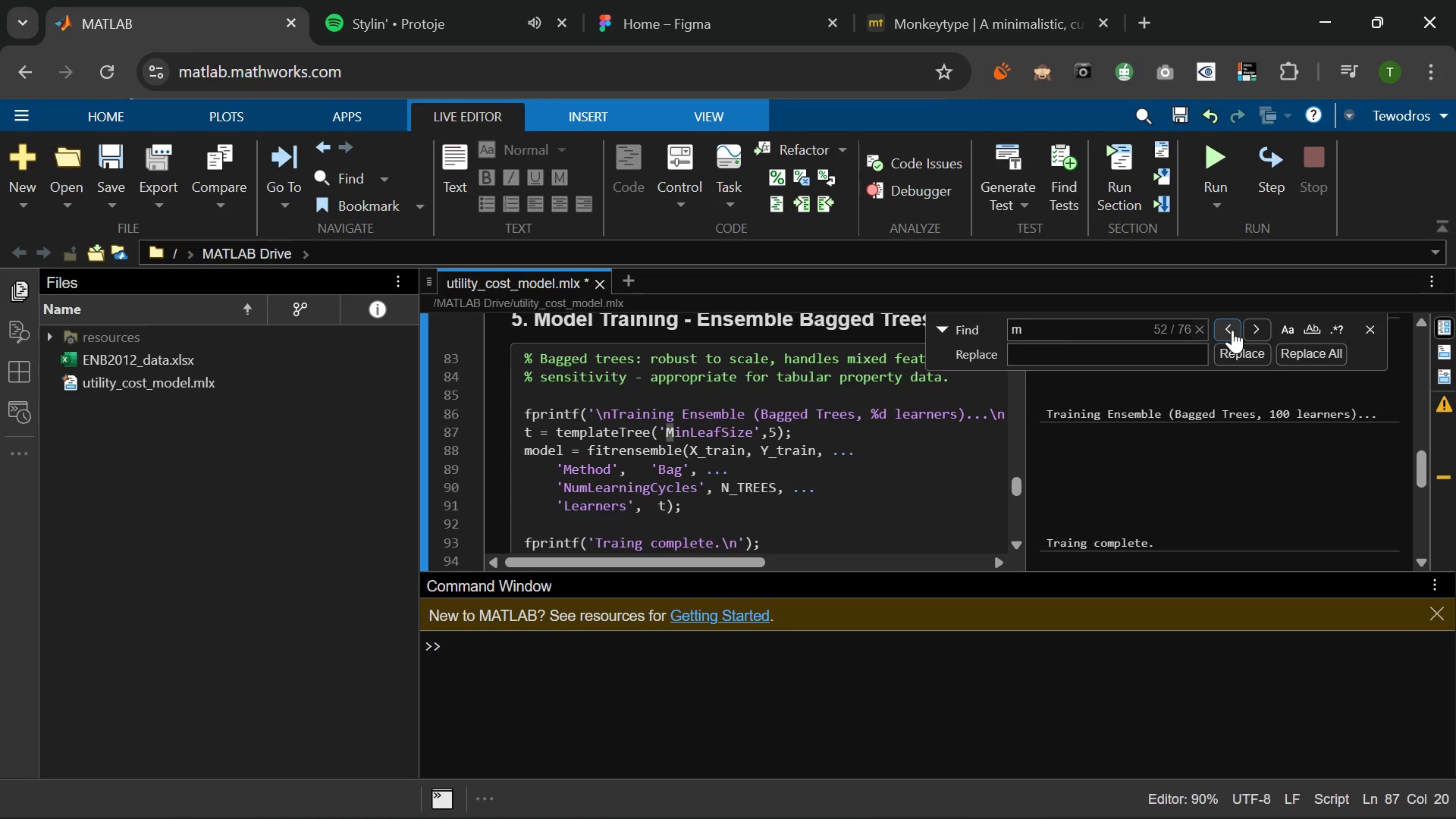 
double_click([1232, 330])
 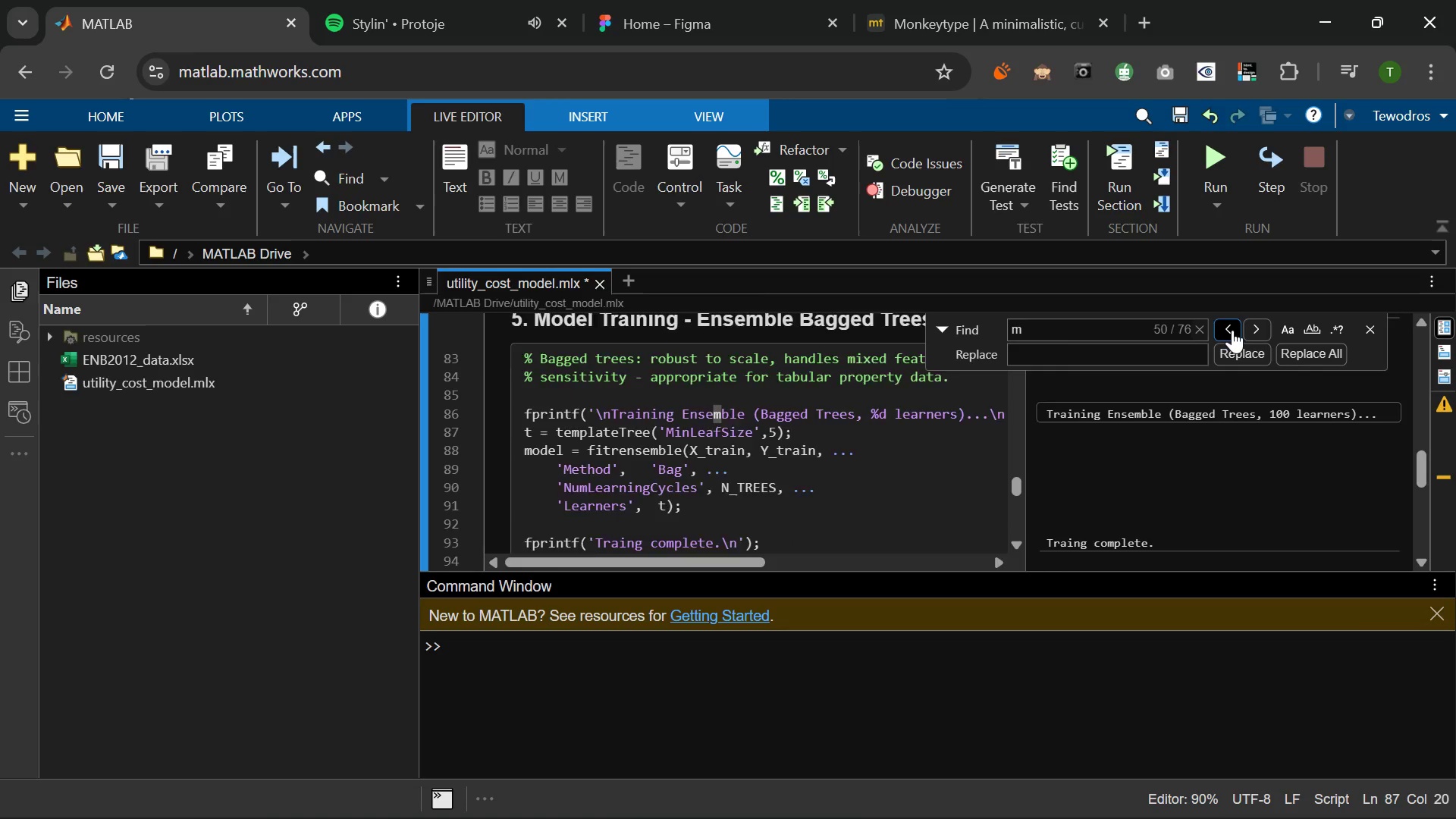 
triple_click([1232, 330])
 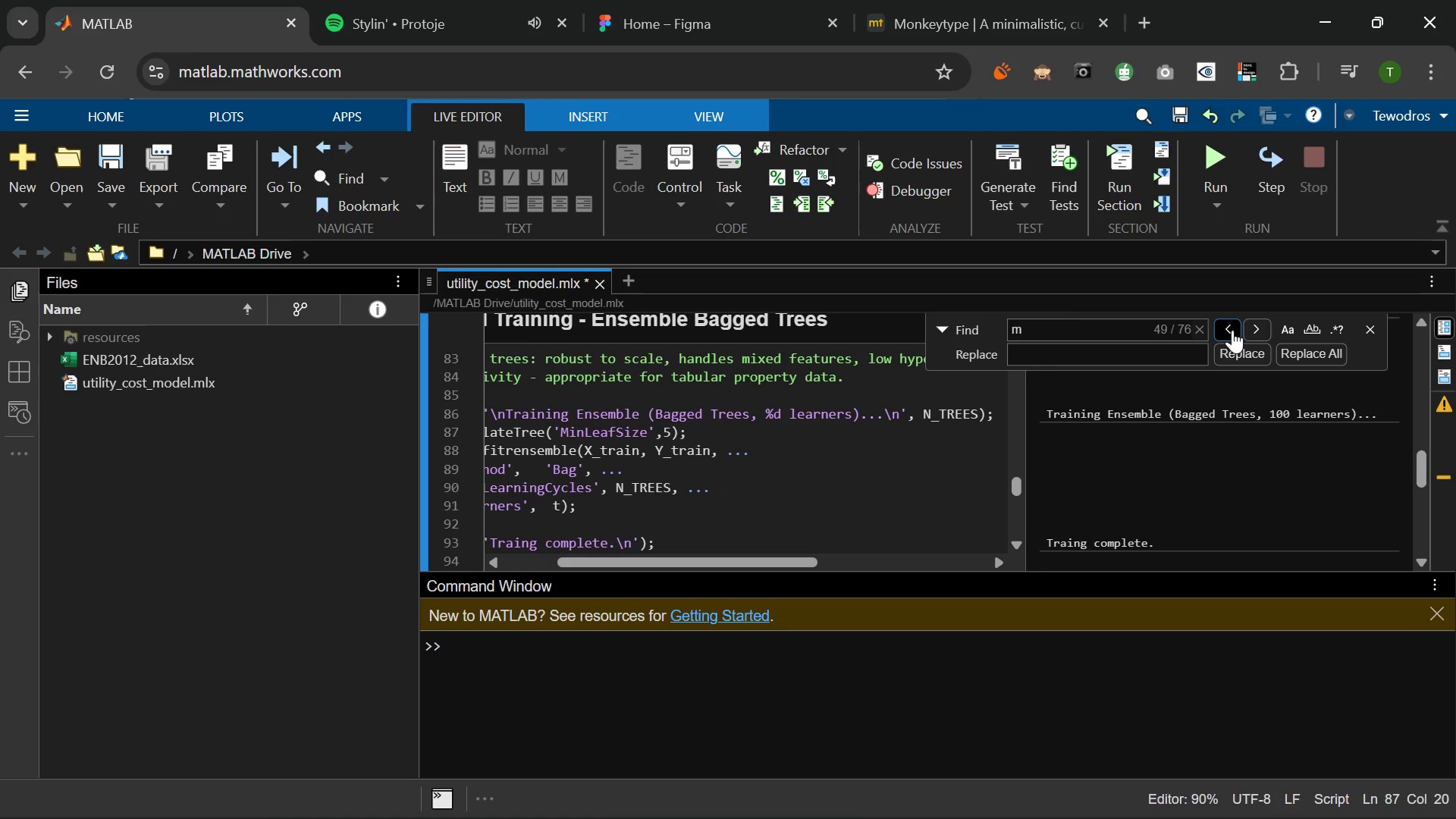 
triple_click([1232, 330])
 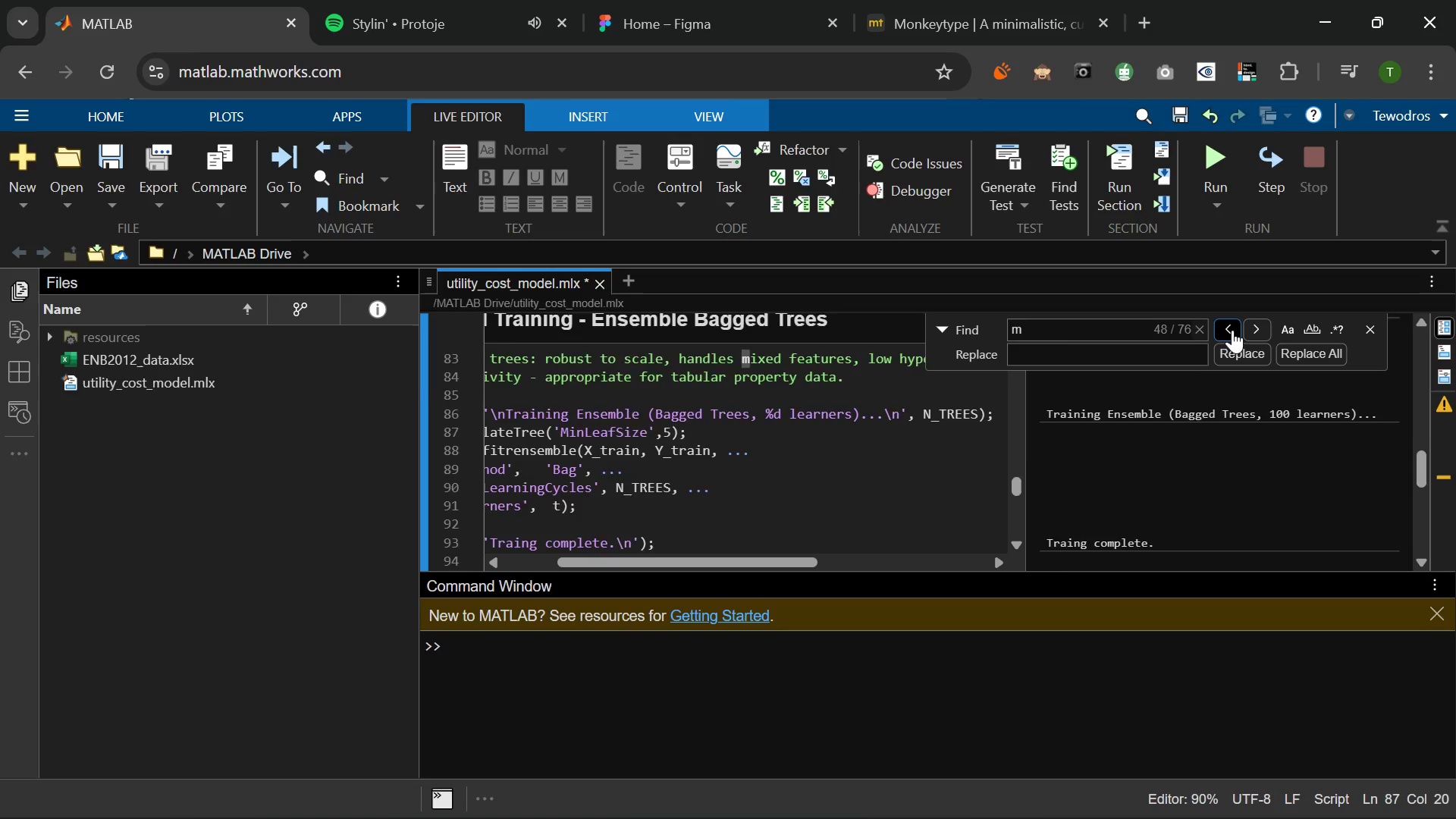 
triple_click([1232, 330])
 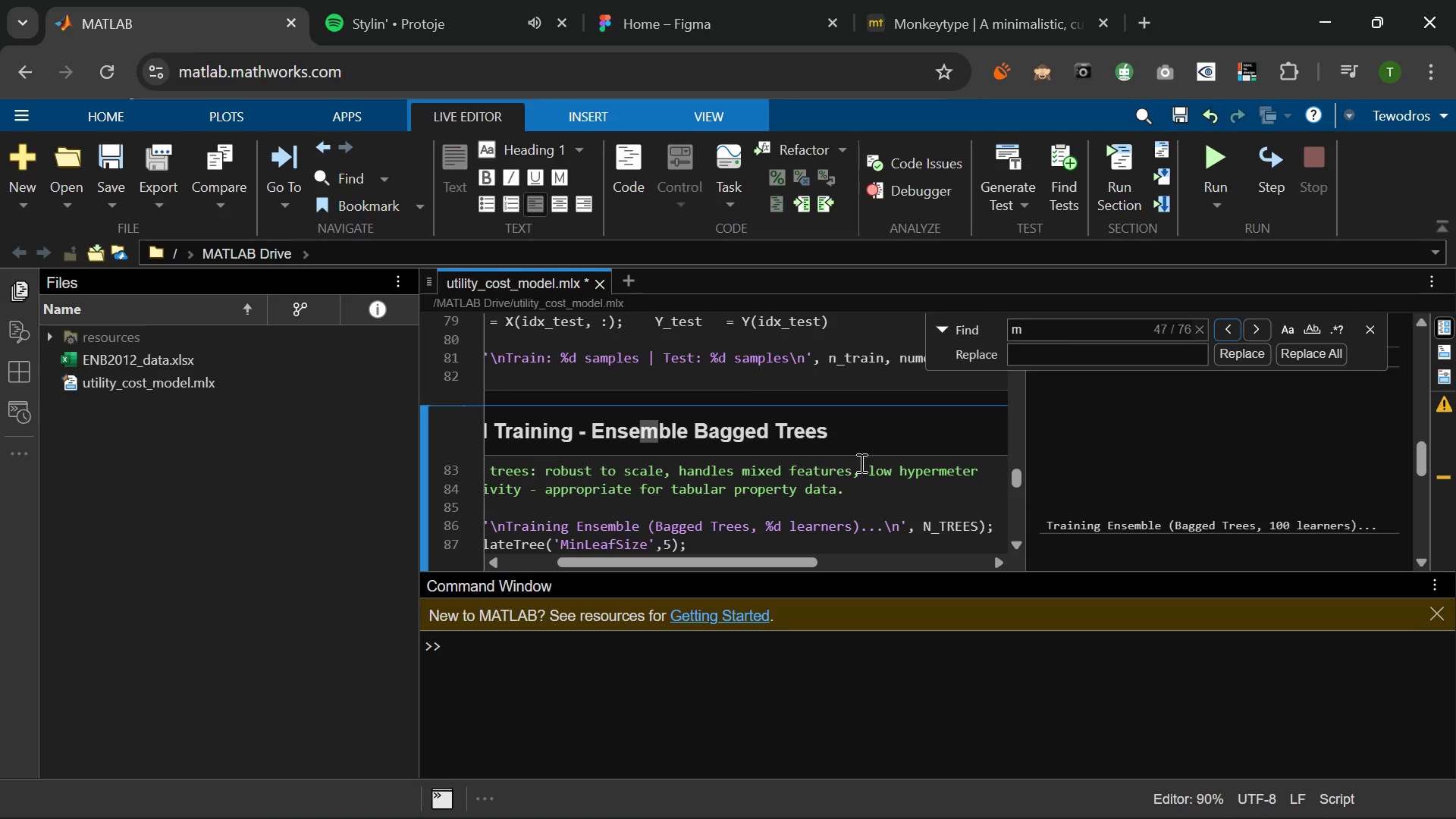 
scroll: coordinate [860, 463], scroll_direction: up, amount: 20.0
 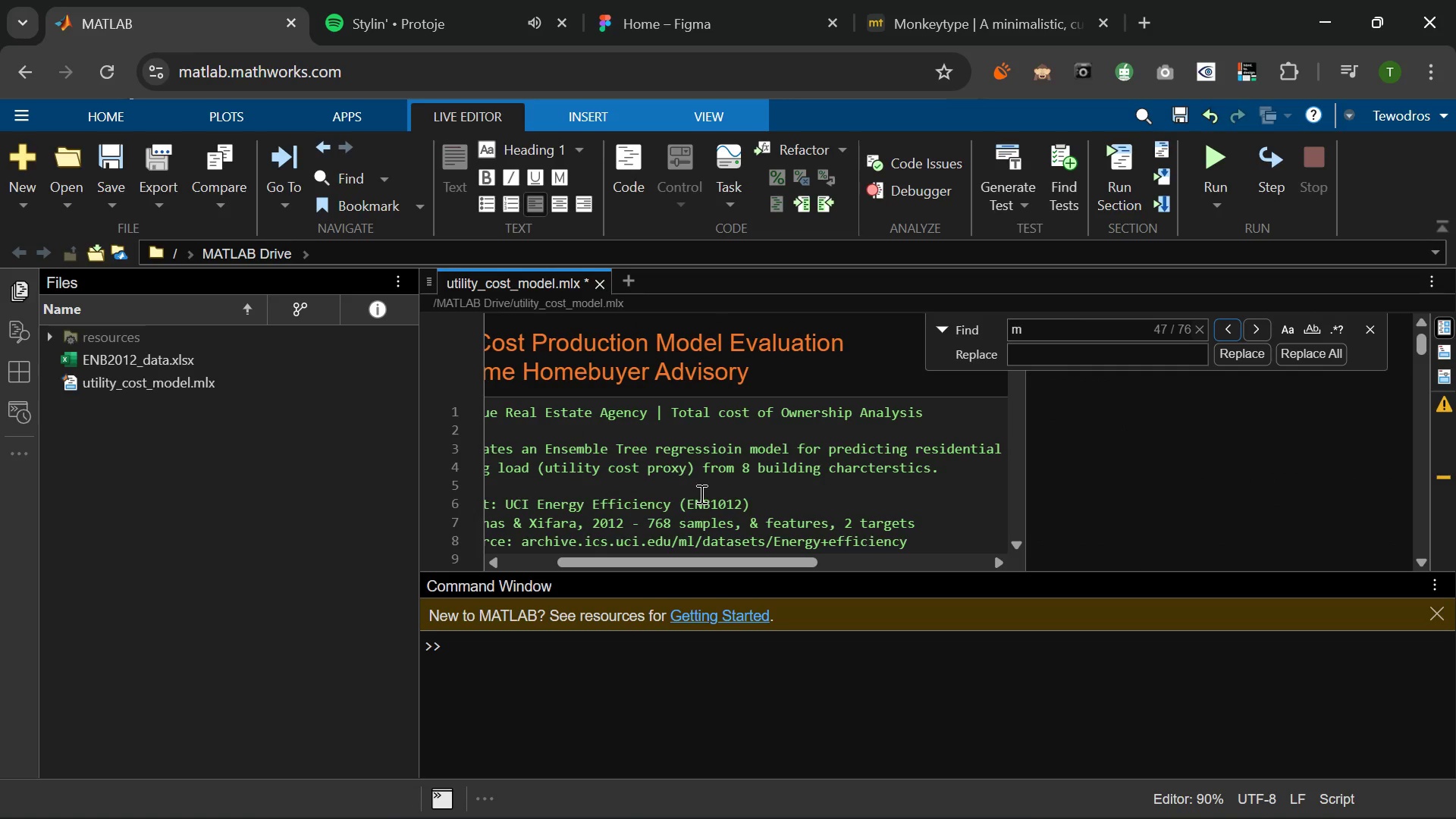 
scroll: coordinate [700, 494], scroll_direction: down, amount: 1.0
 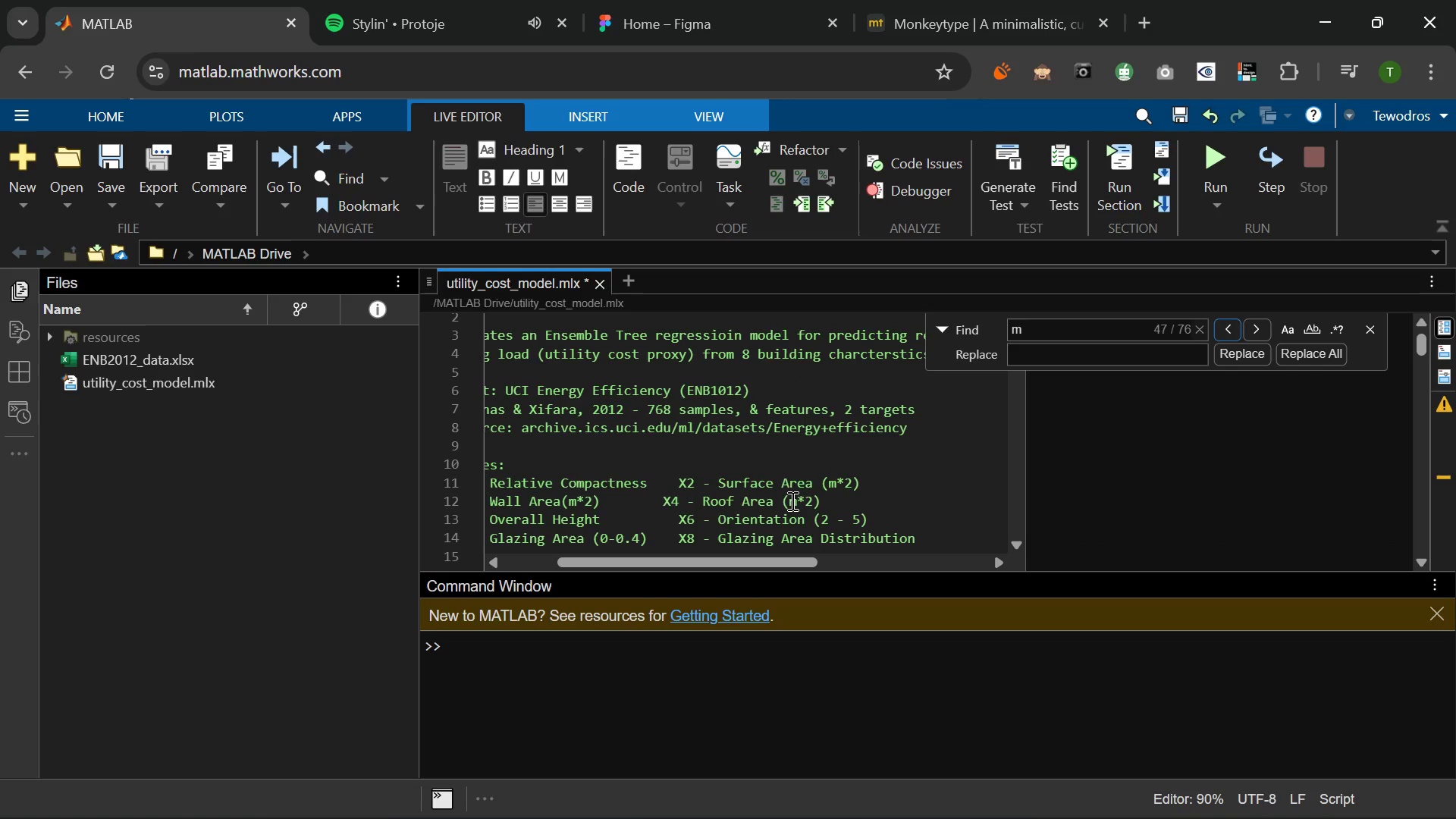 
left_click([801, 500])
 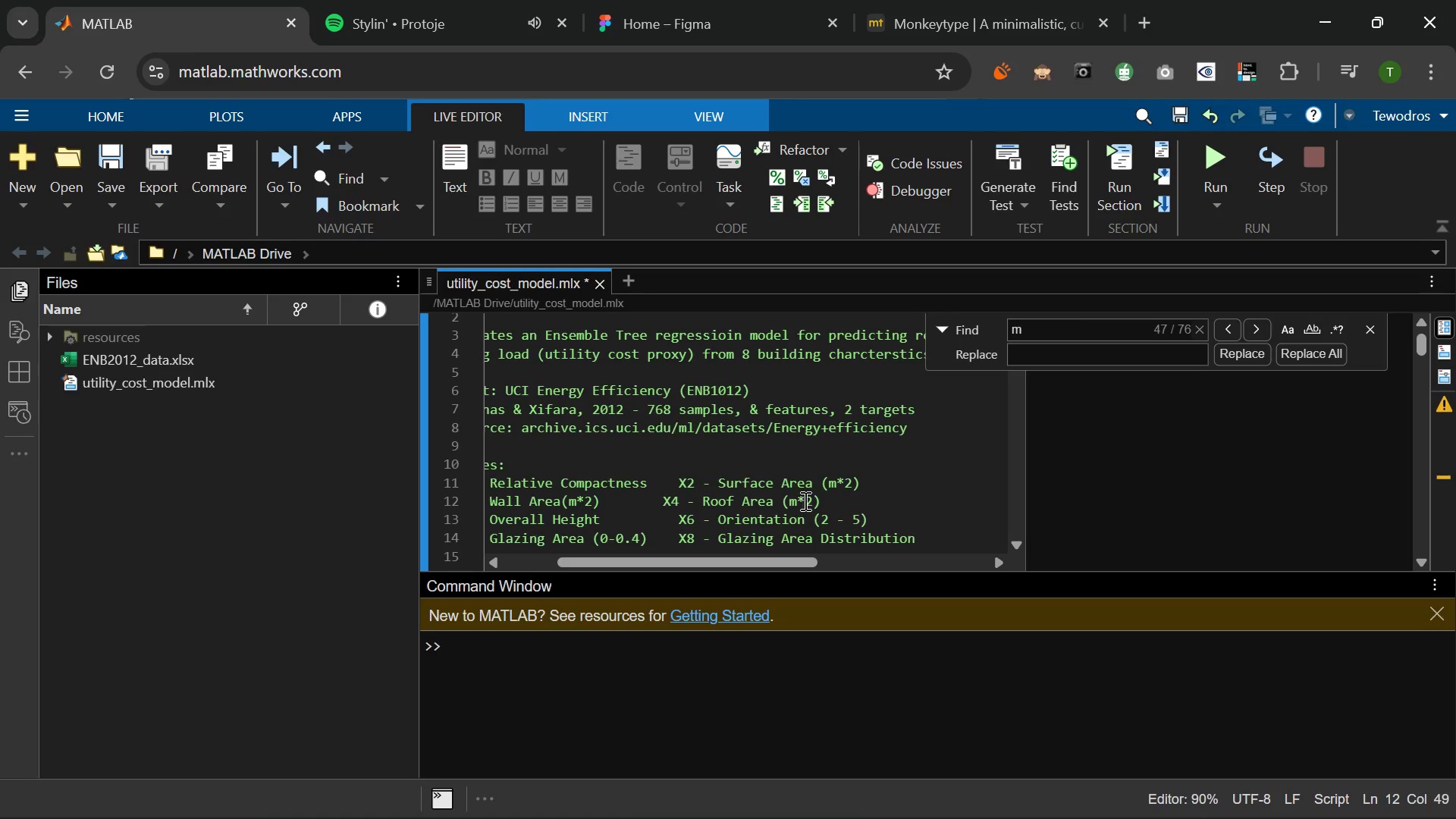 
left_click([805, 500])
 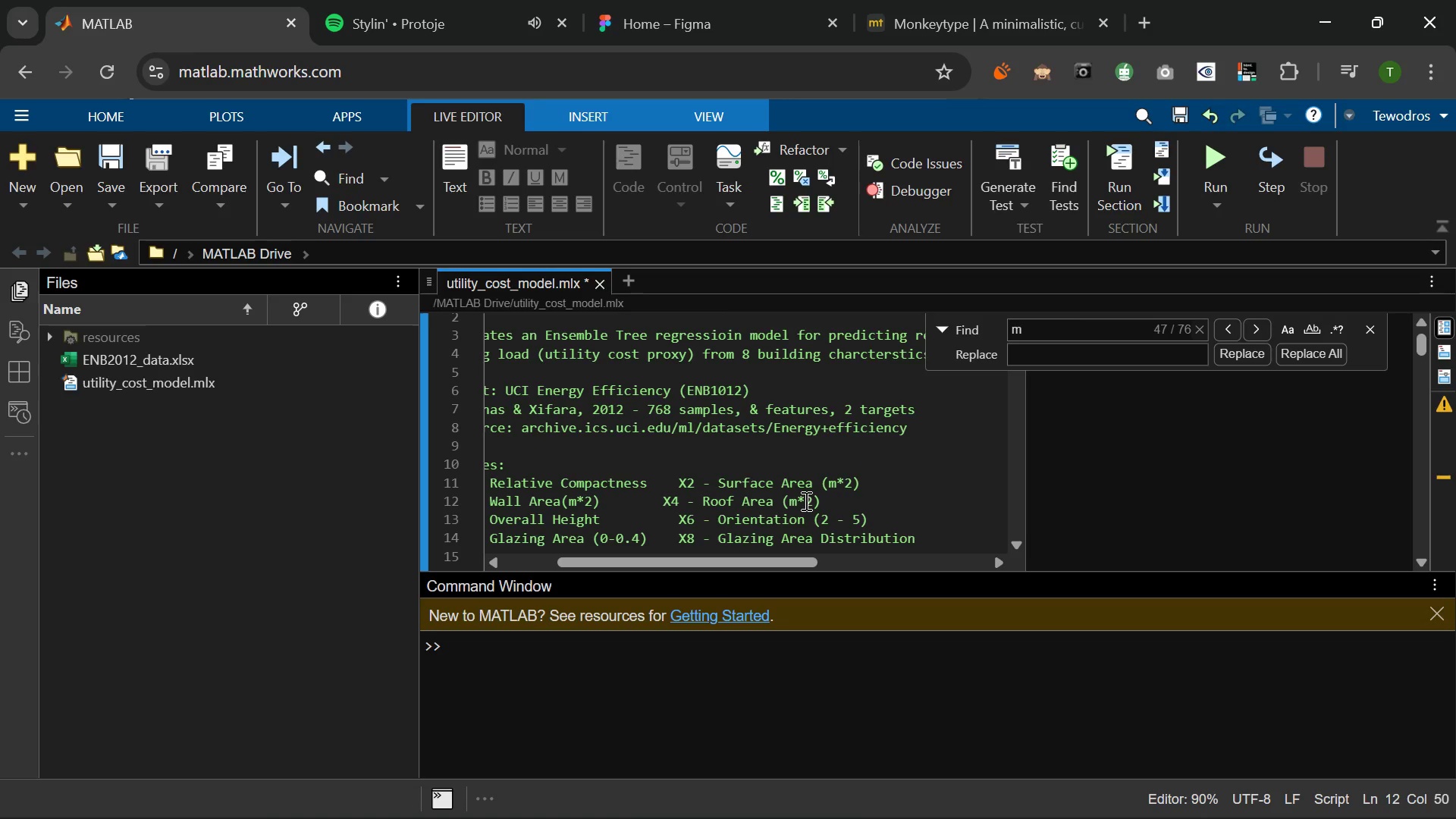 
key(Backspace)
 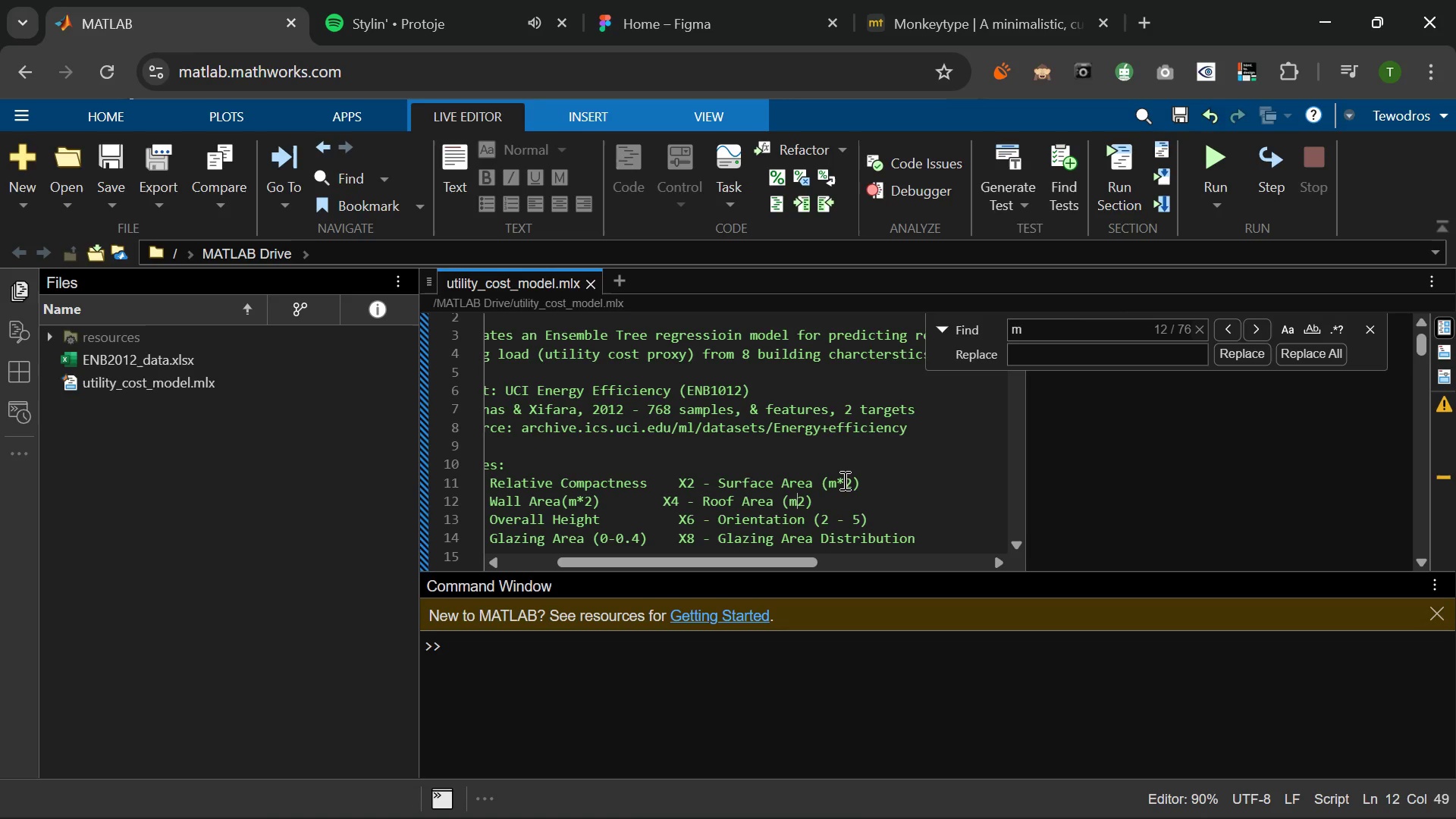 
left_click([843, 480])
 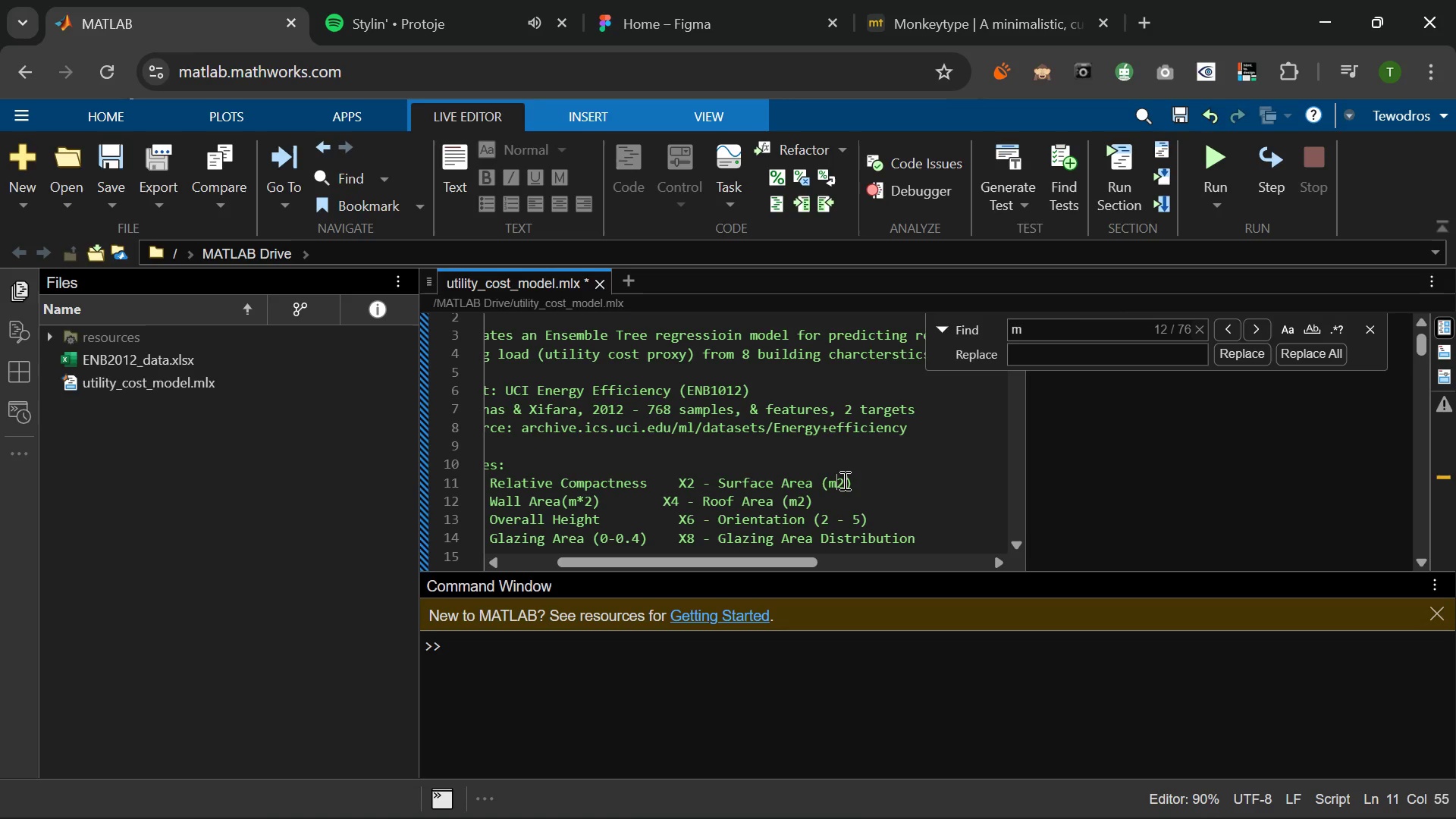 
key(Backspace)
 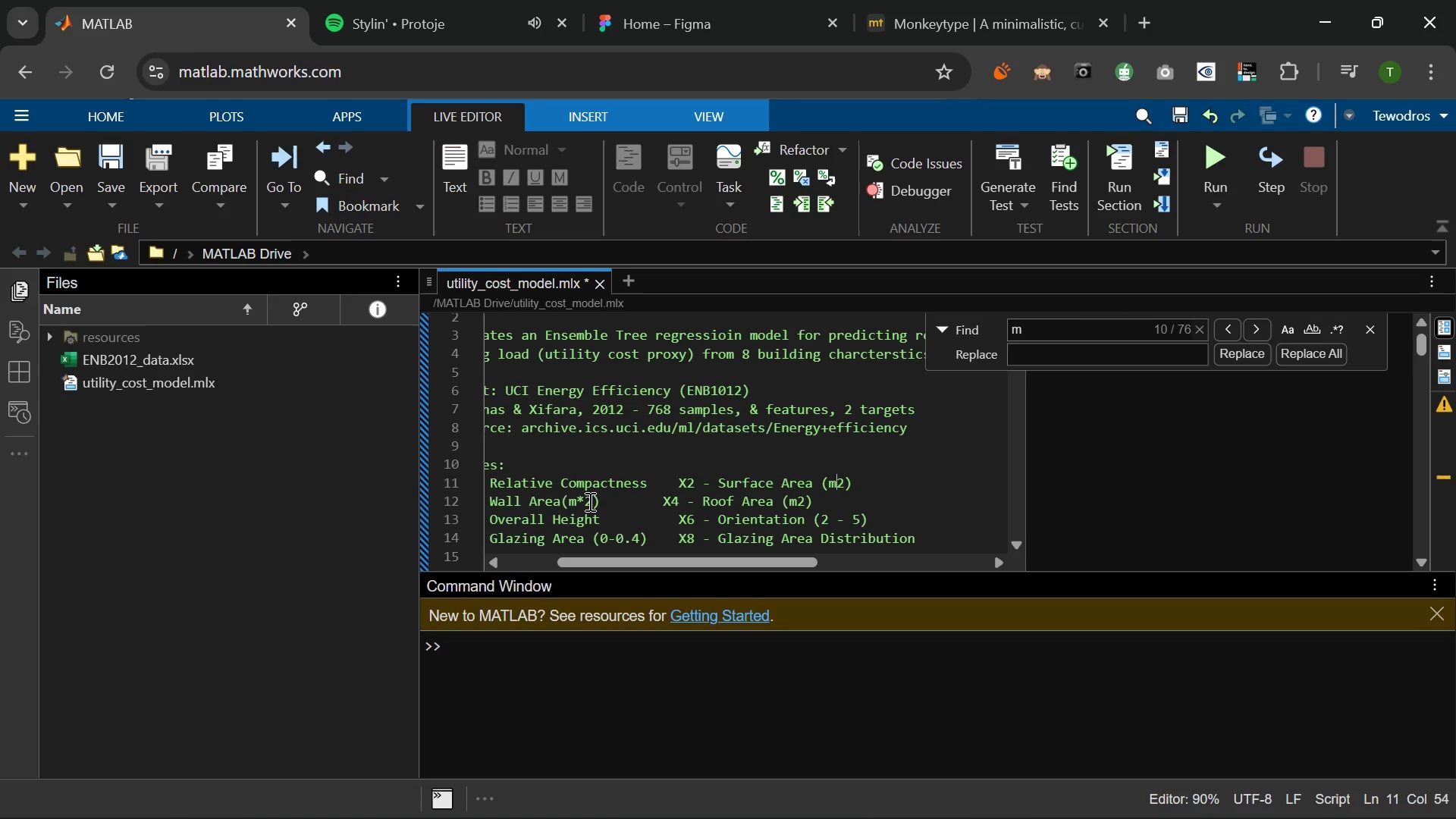 
left_click([585, 498])
 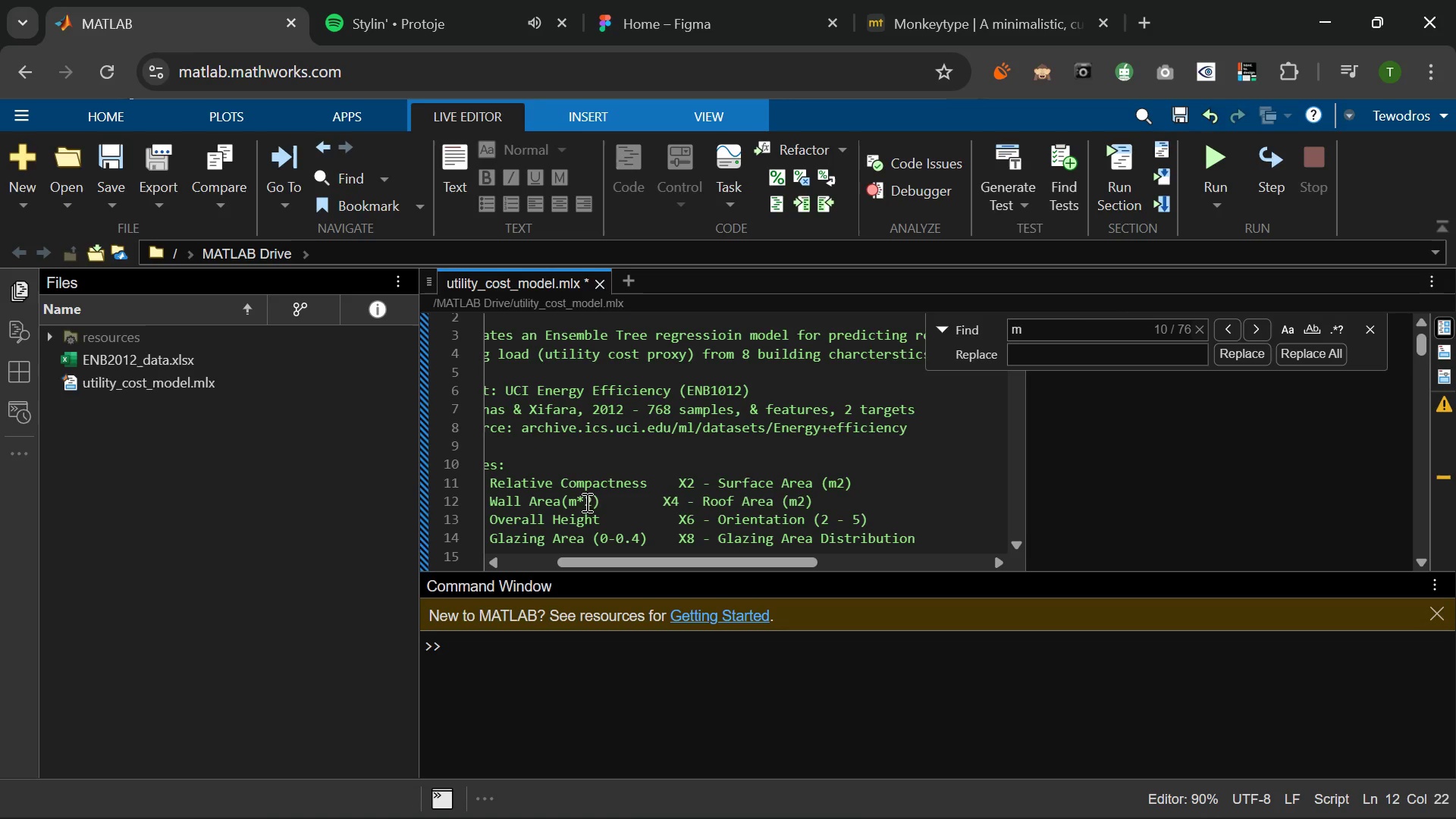 
key(Backspace)
 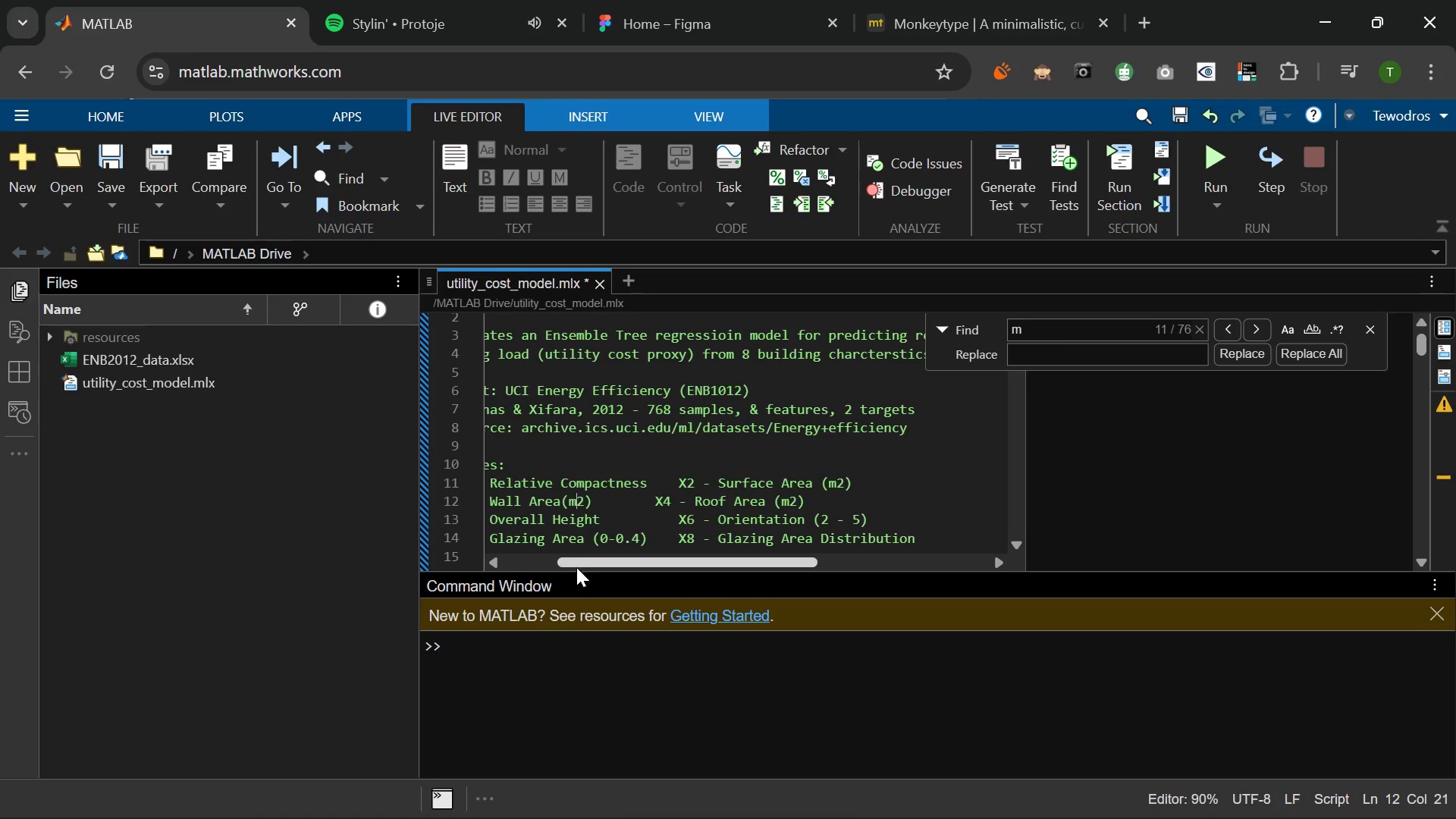 
left_click_drag(start_coordinate=[594, 560], to_coordinate=[558, 560])
 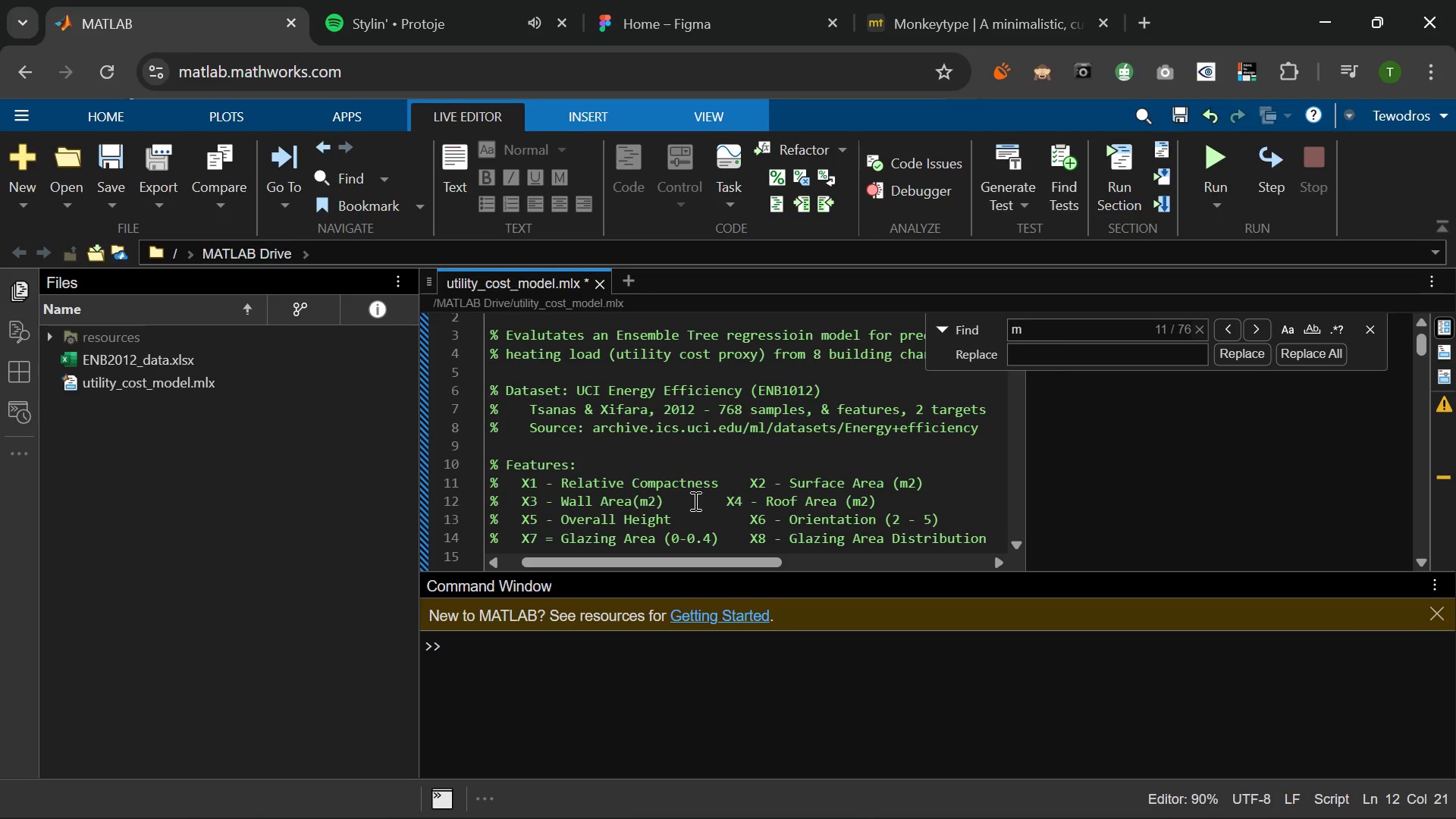 
scroll: coordinate [681, 500], scroll_direction: down, amount: 1.0
 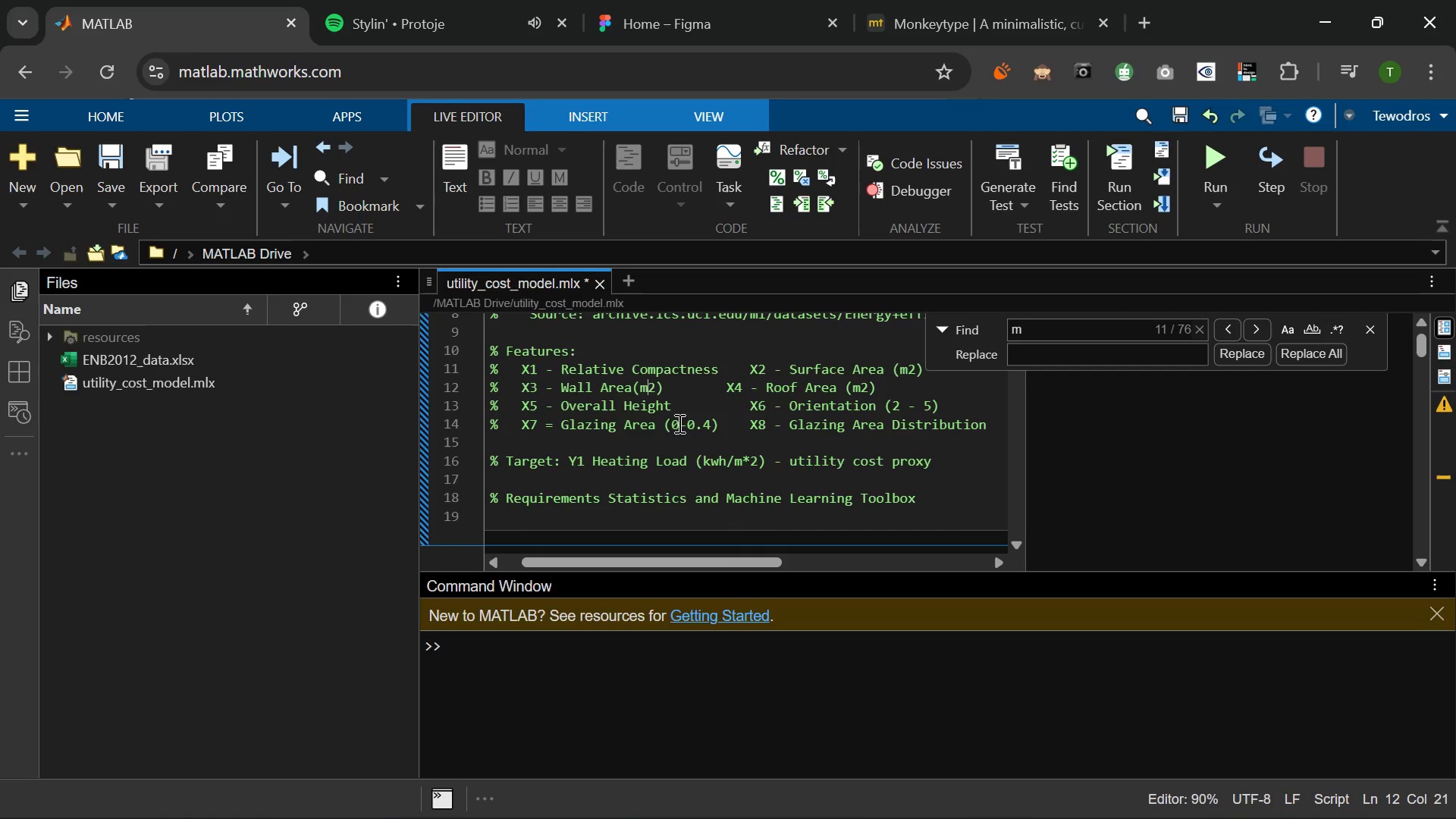 
scroll: coordinate [595, 466], scroll_direction: none, amount: 0.0
 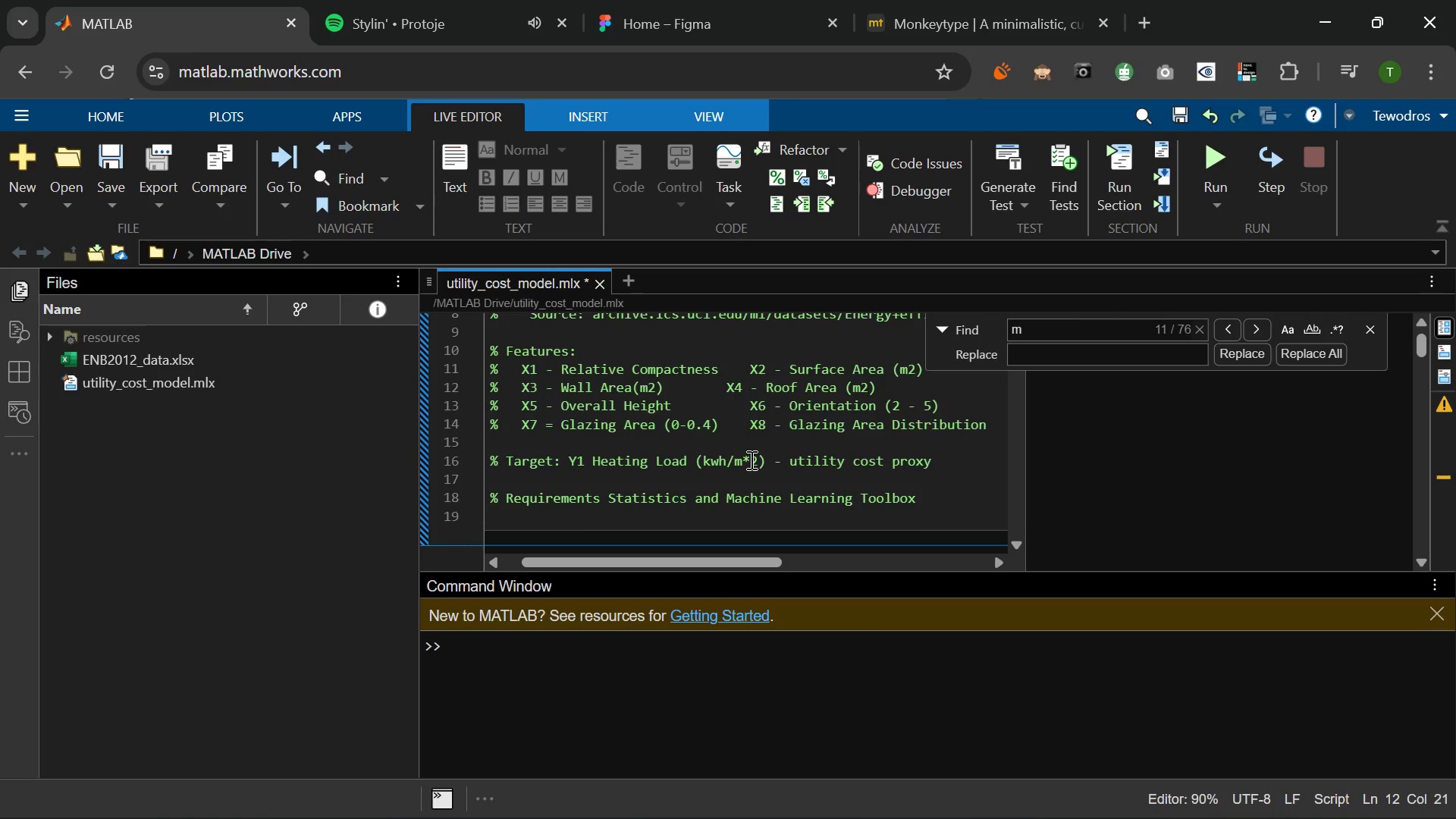 
left_click([750, 460])
 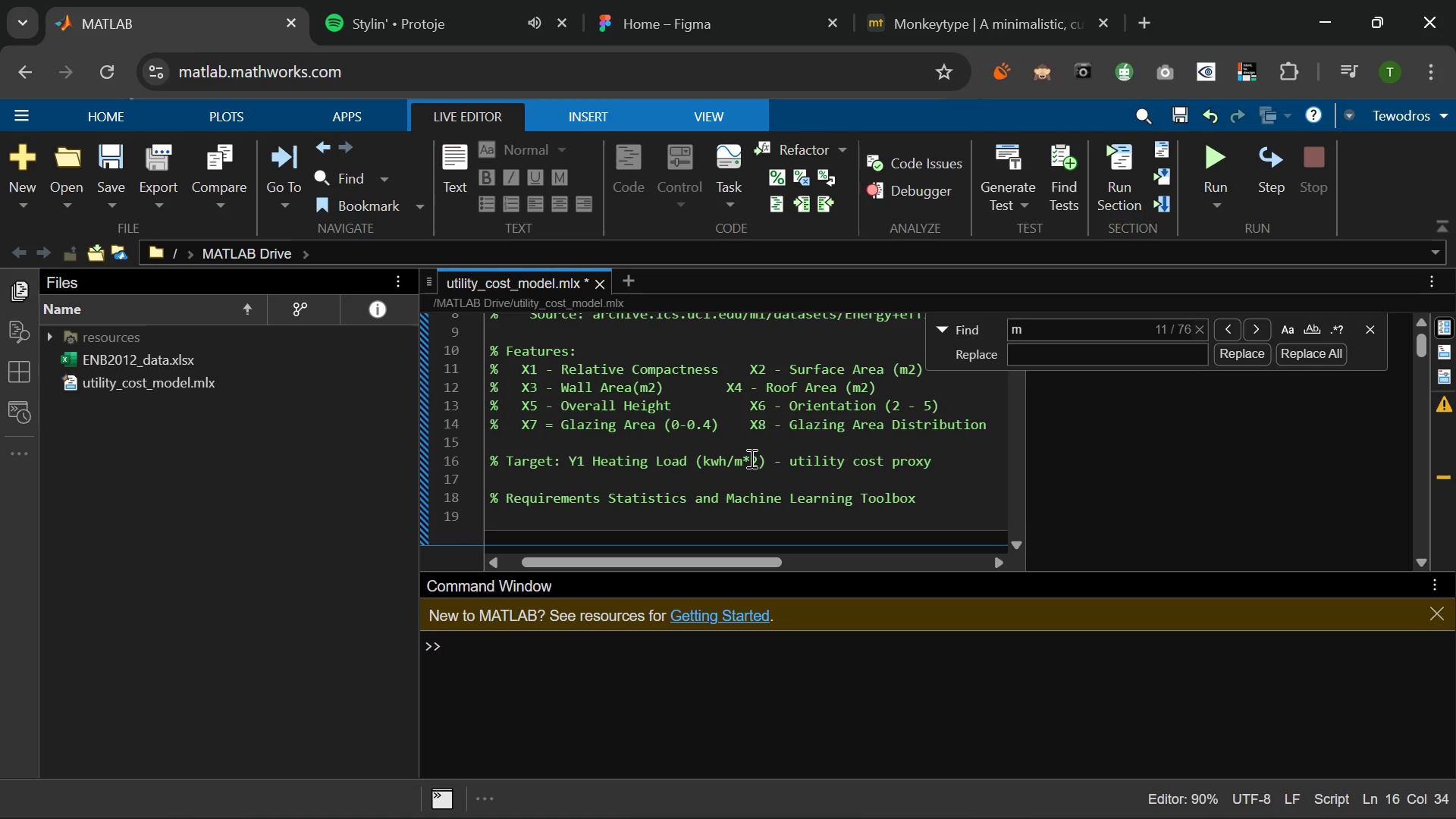 
key(Backspace)
 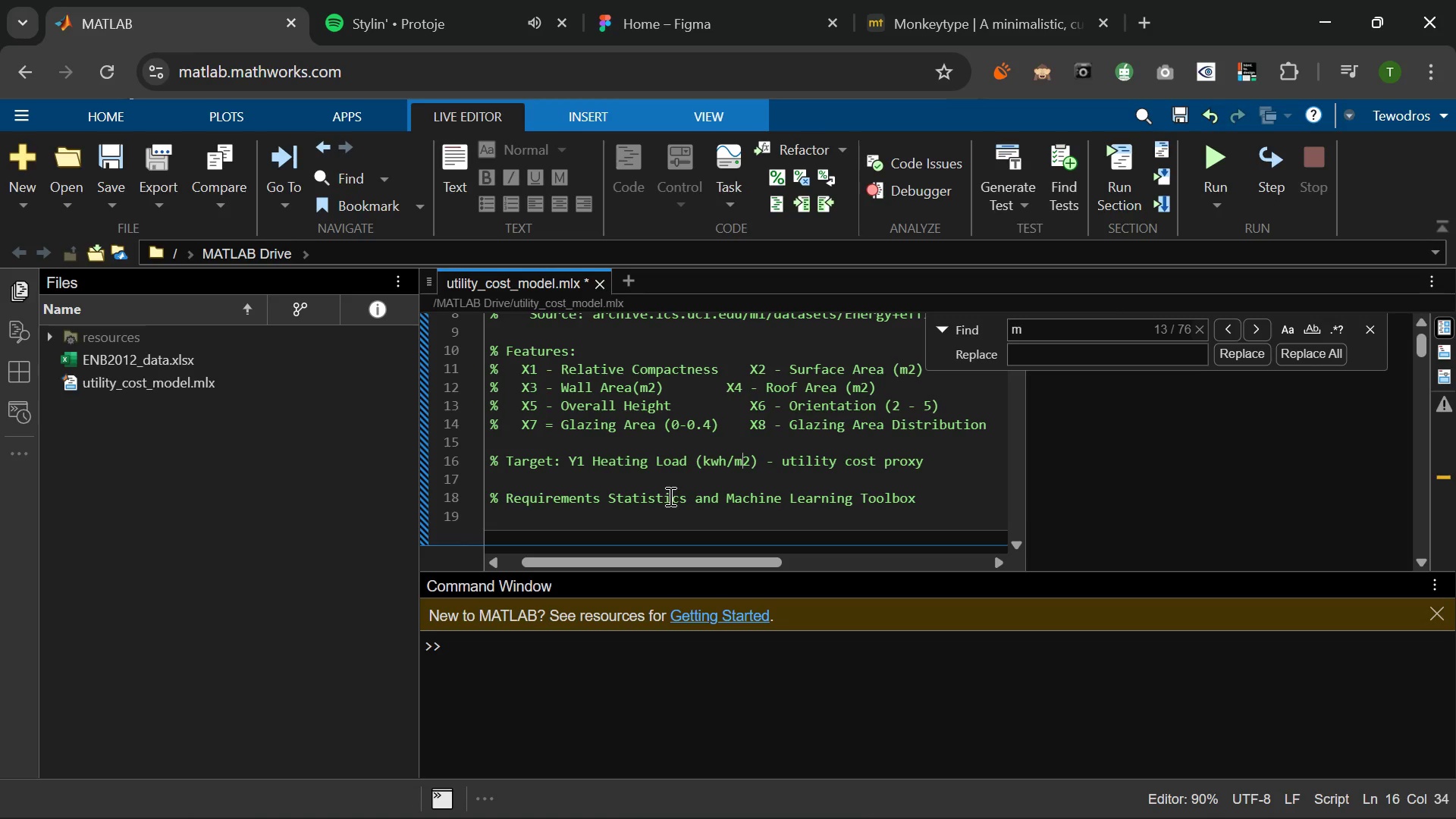 
scroll: coordinate [669, 496], scroll_direction: down, amount: 6.0
 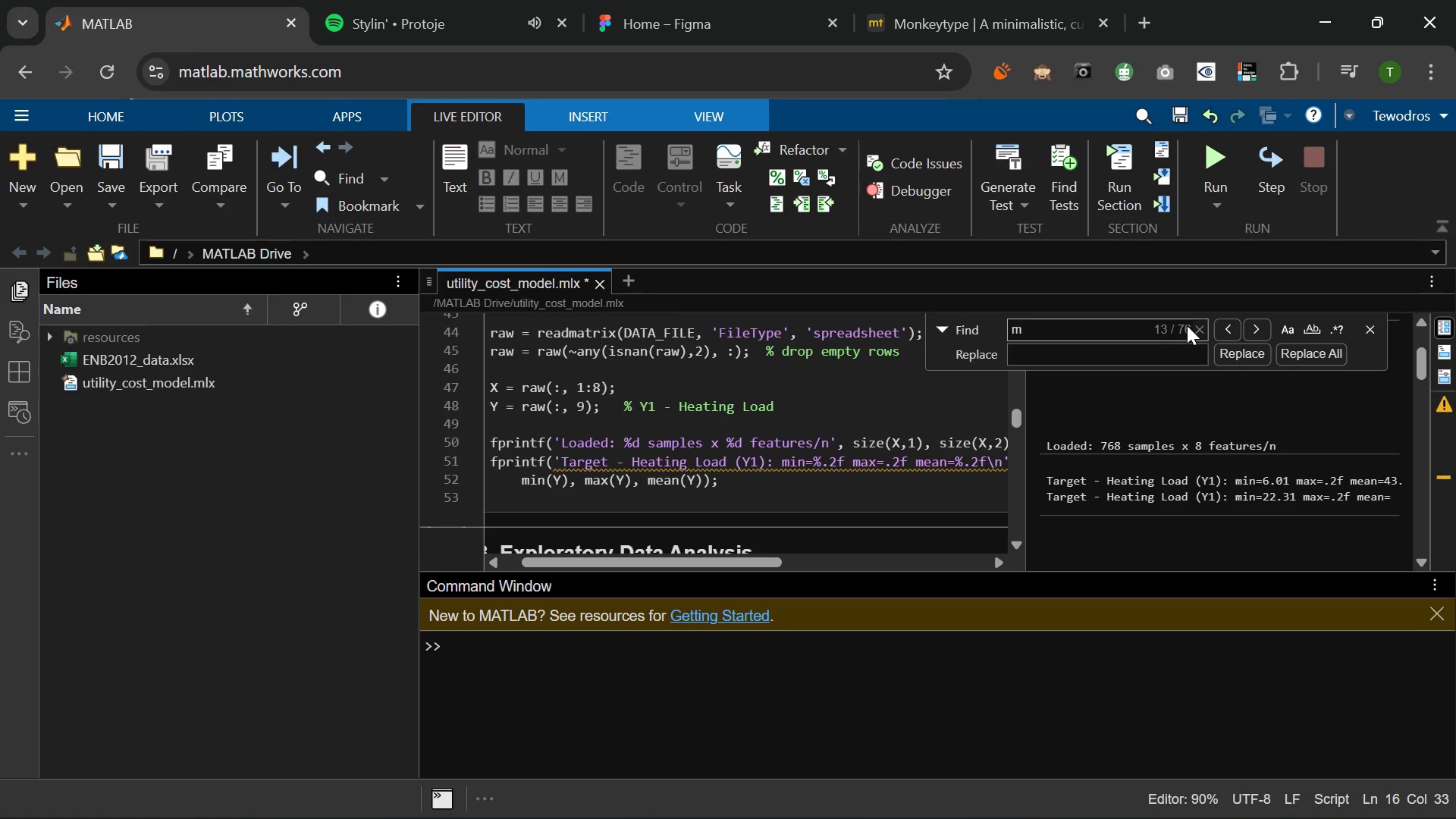 
left_click([1222, 329])
 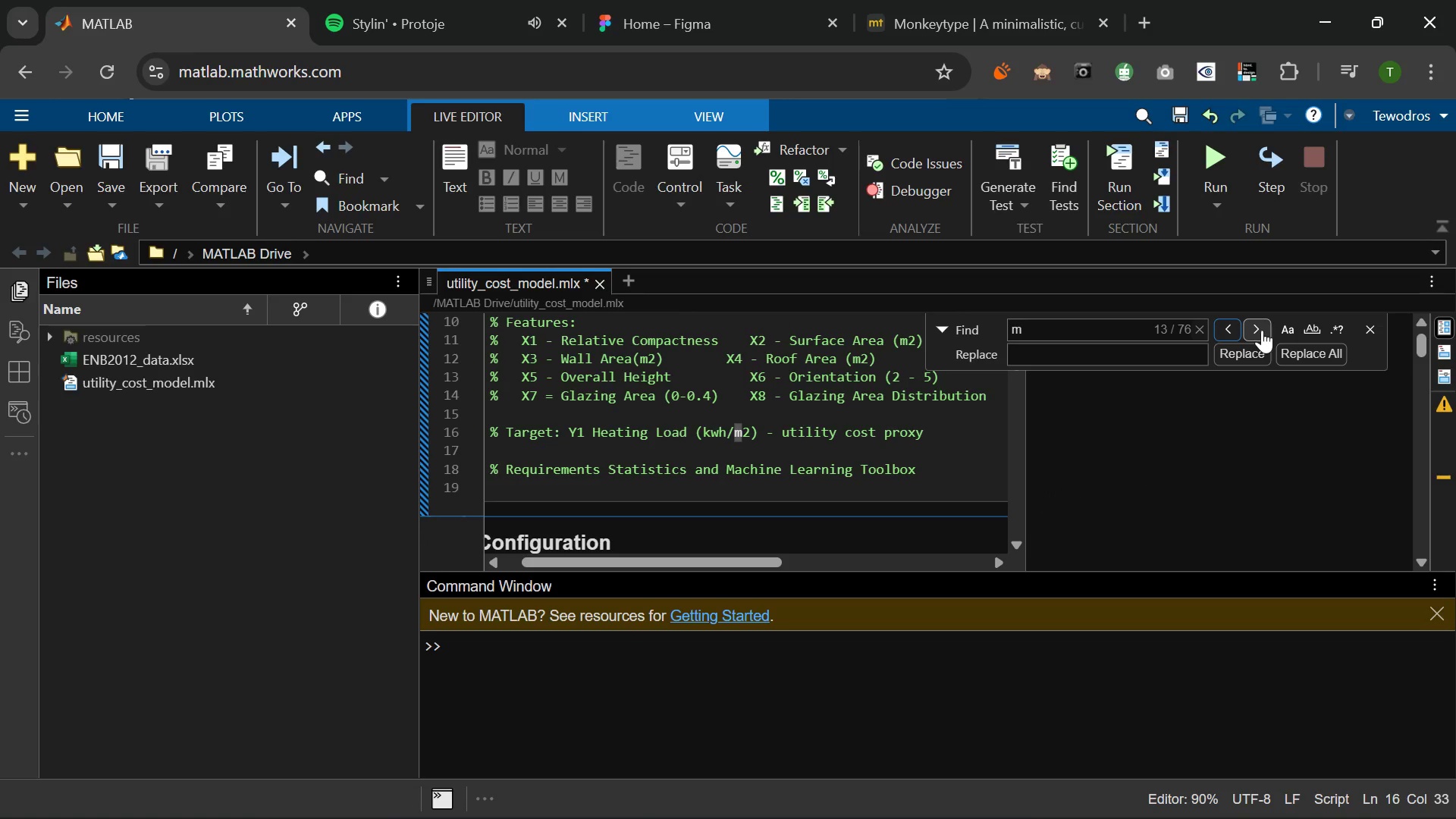 
left_click([1263, 330])
 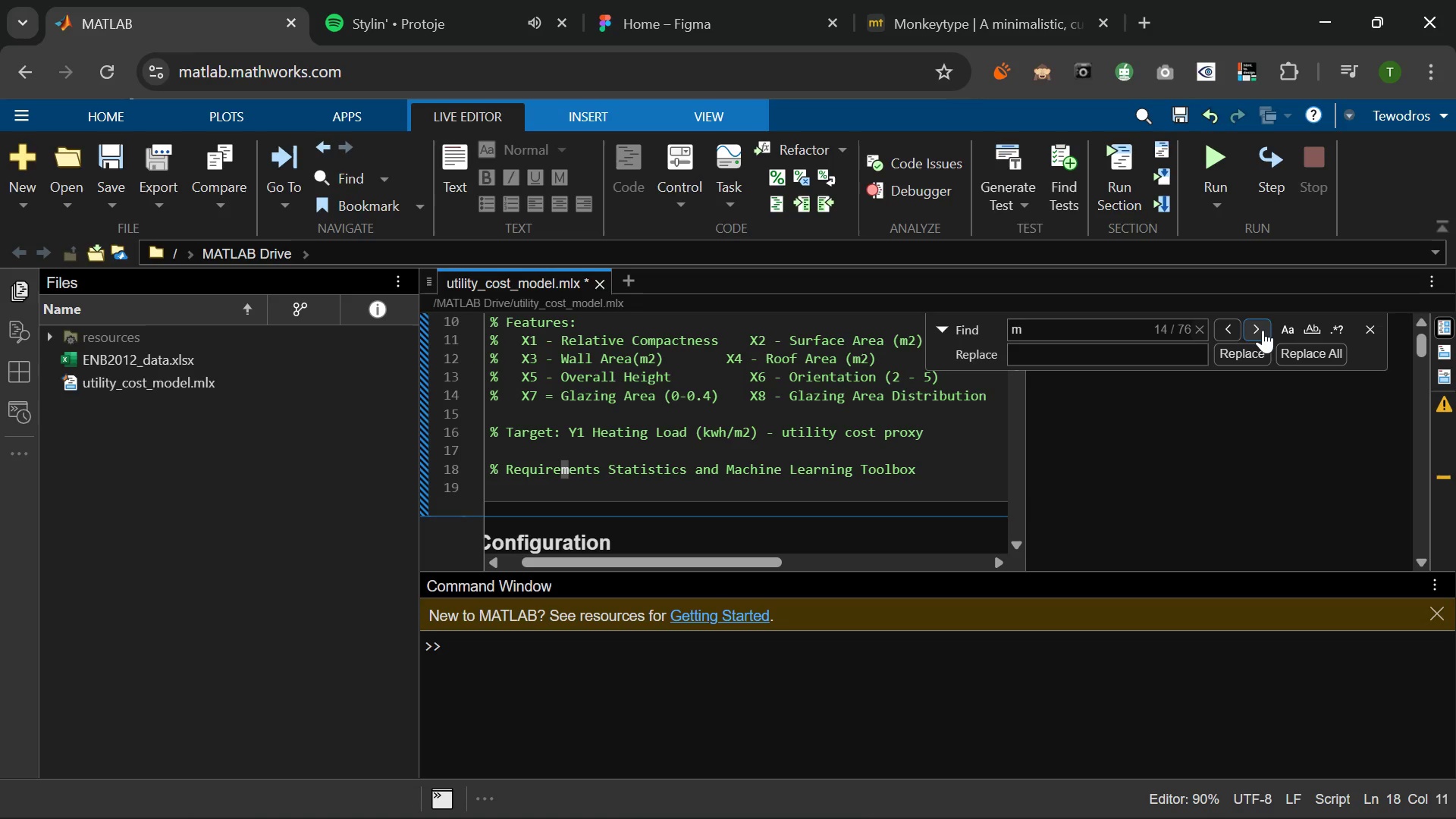 
left_click([1263, 330])
 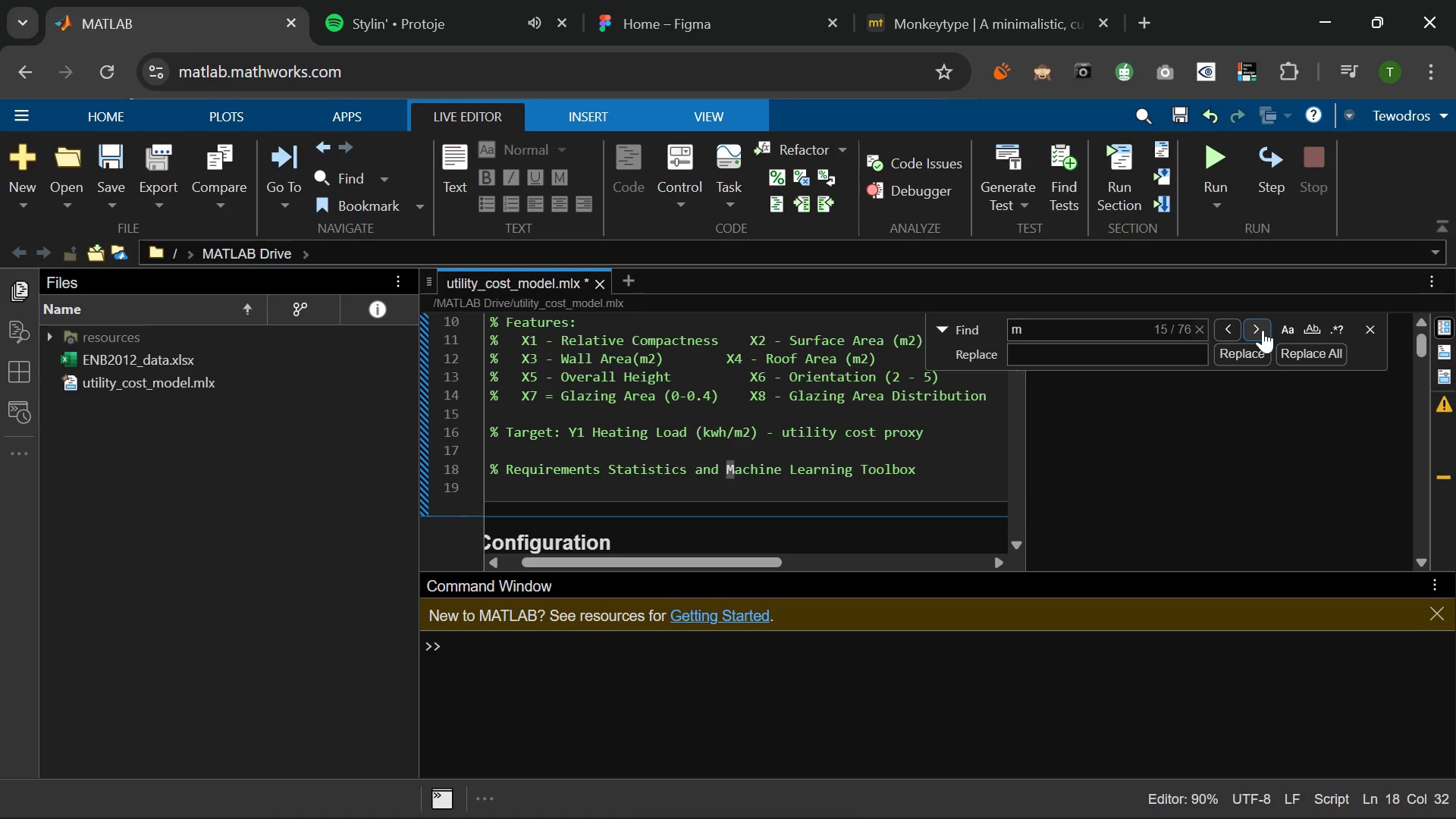 
left_click([1263, 330])
 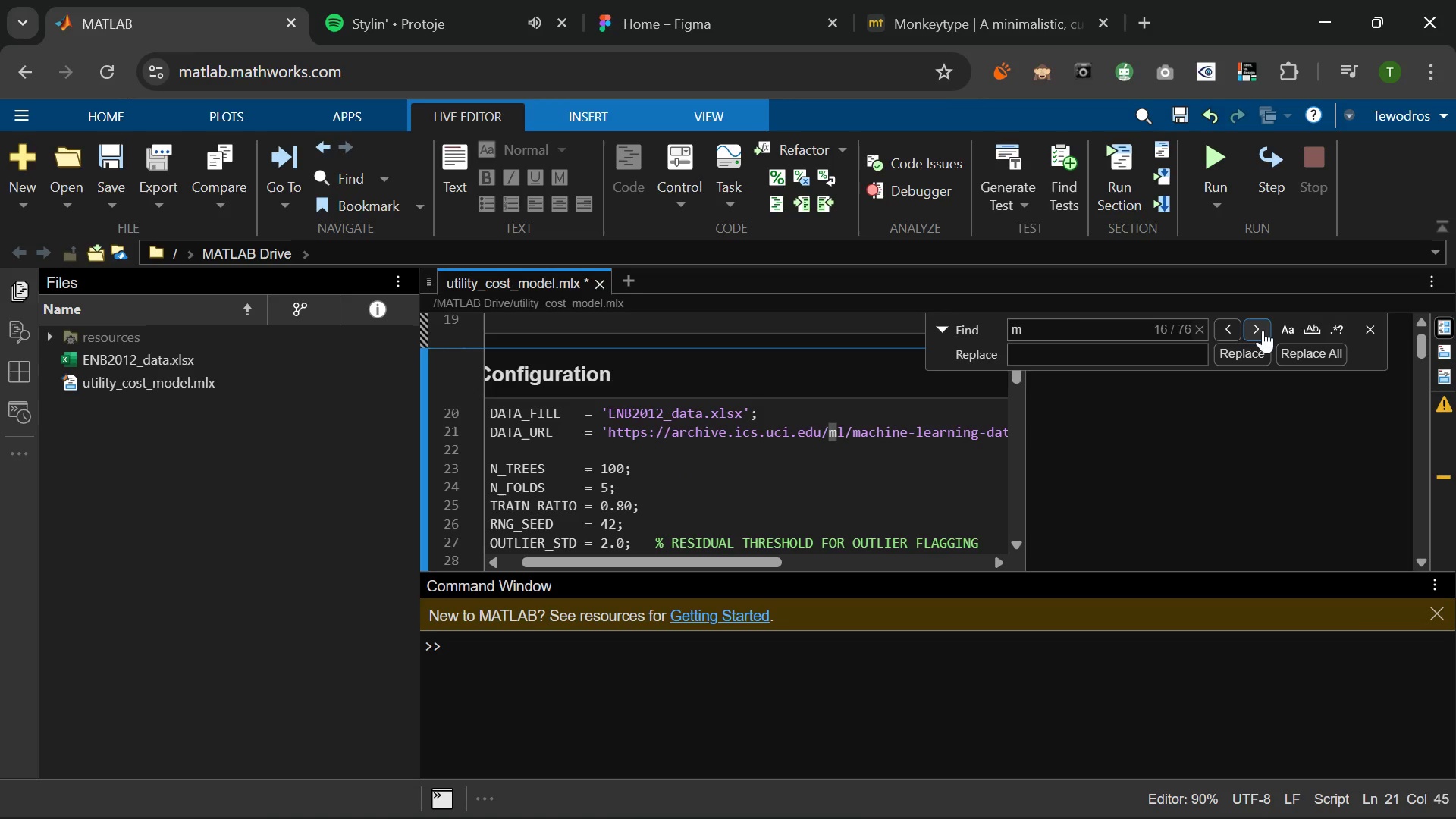 
left_click([1263, 330])
 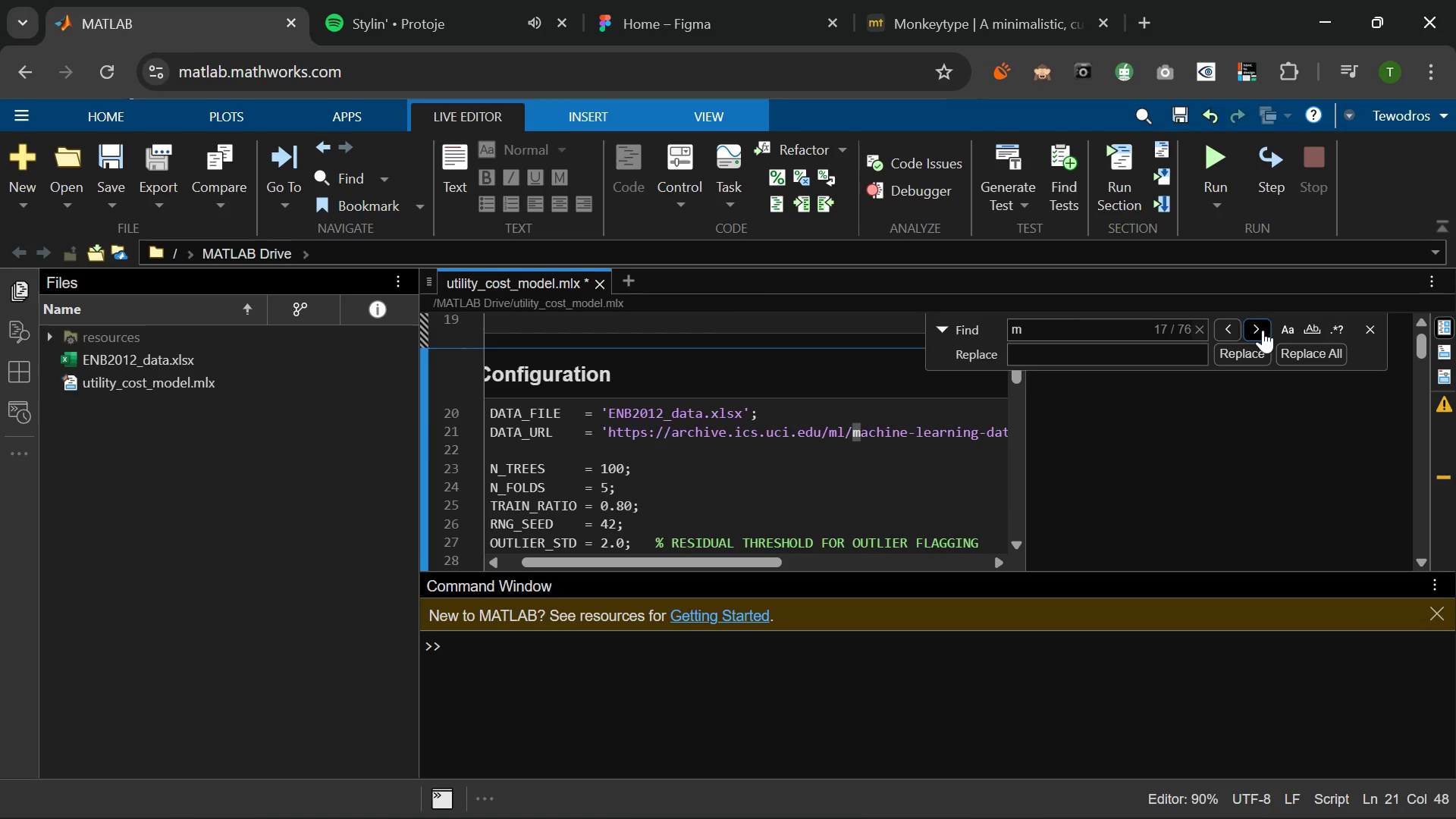 
double_click([1263, 330])
 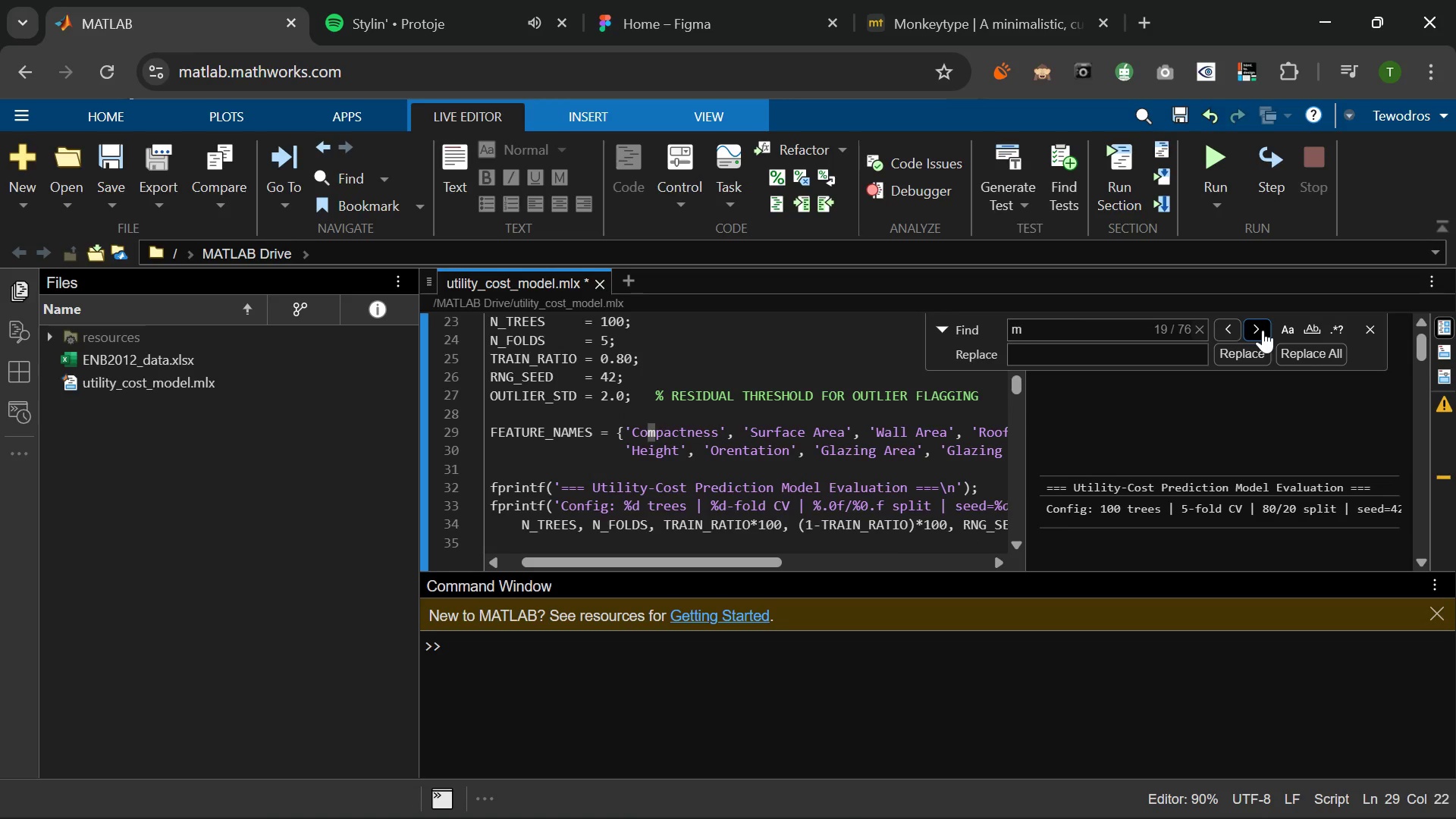 
double_click([1263, 330])
 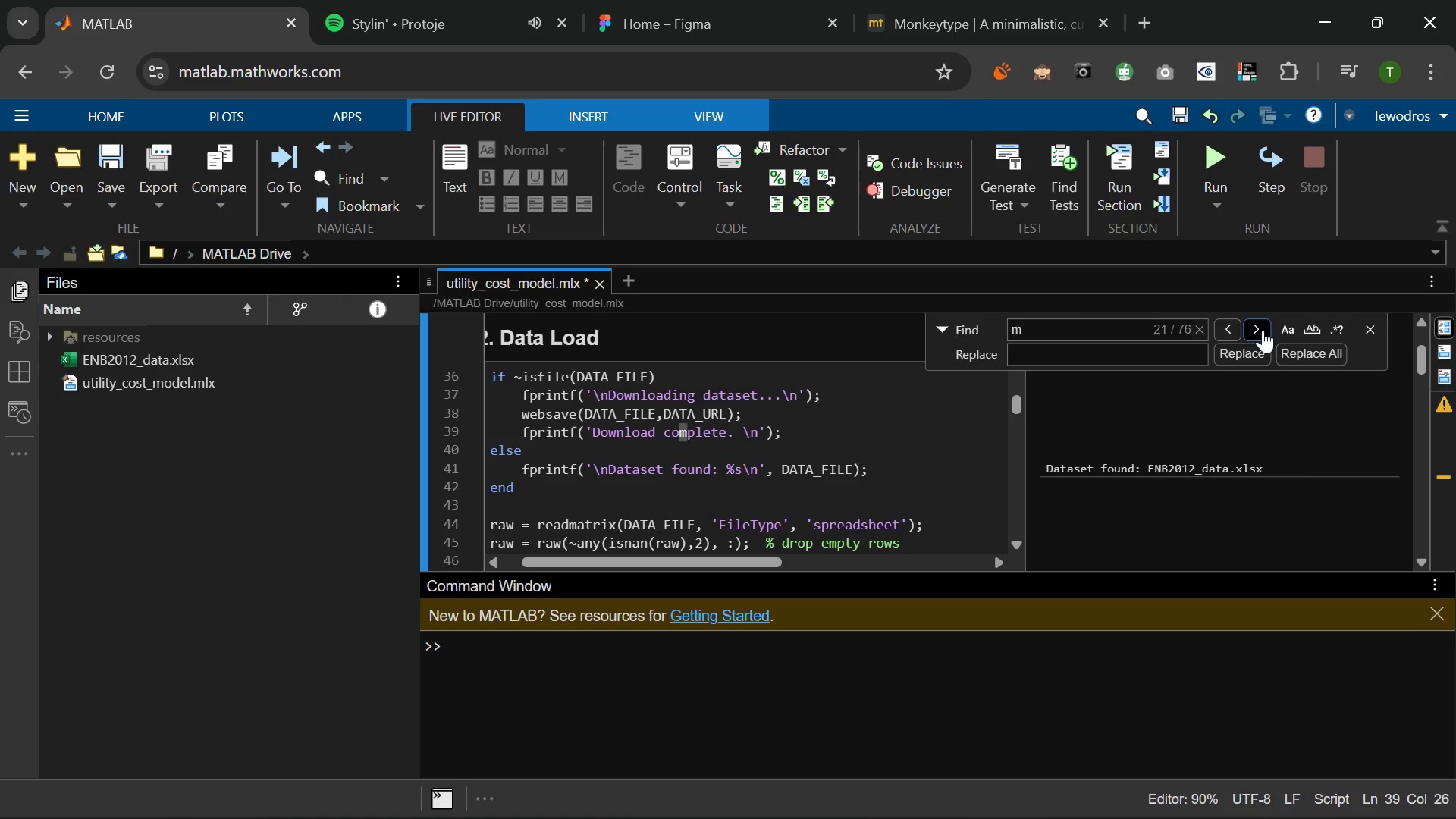 
triple_click([1263, 330])
 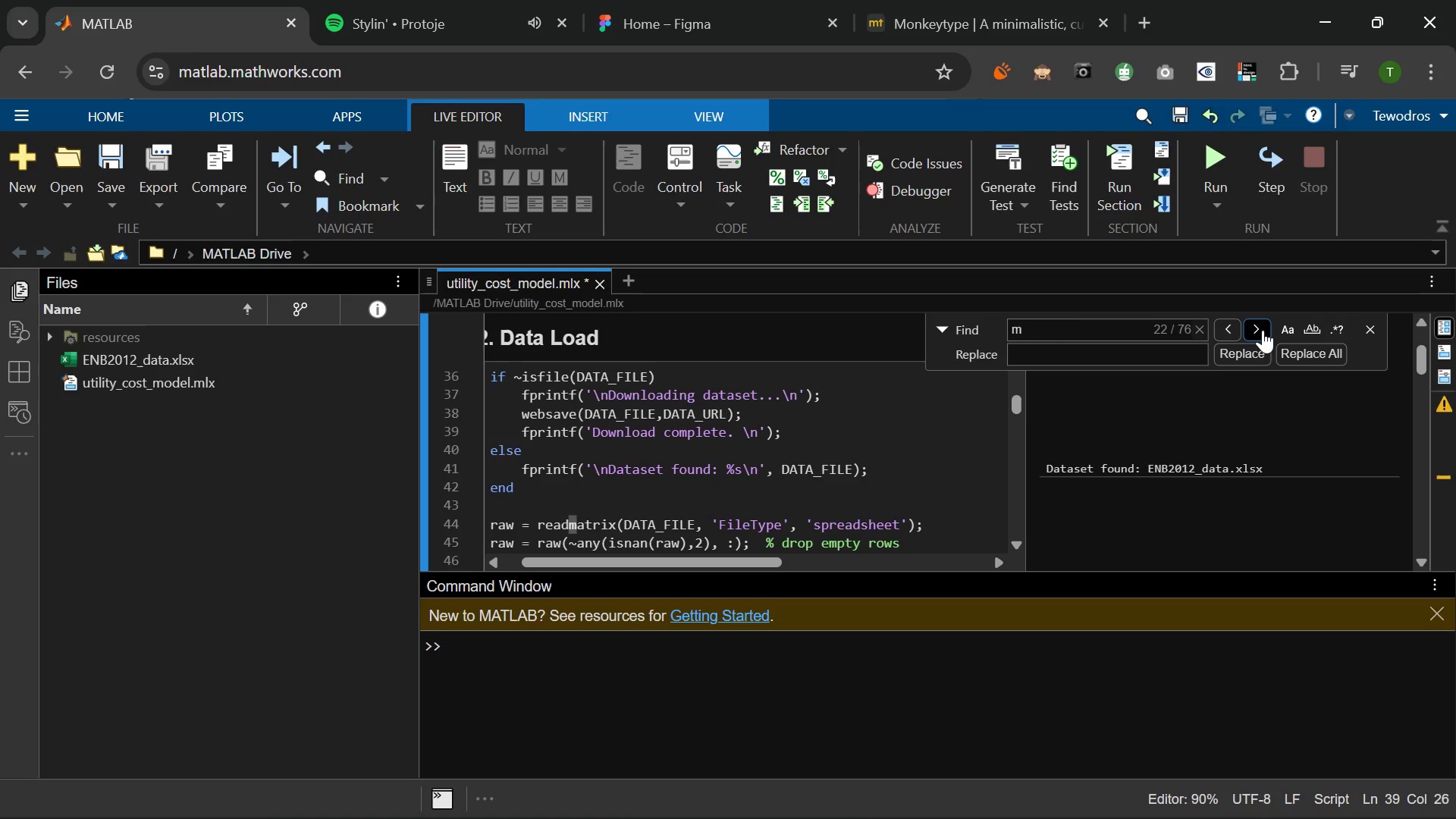 
triple_click([1263, 330])
 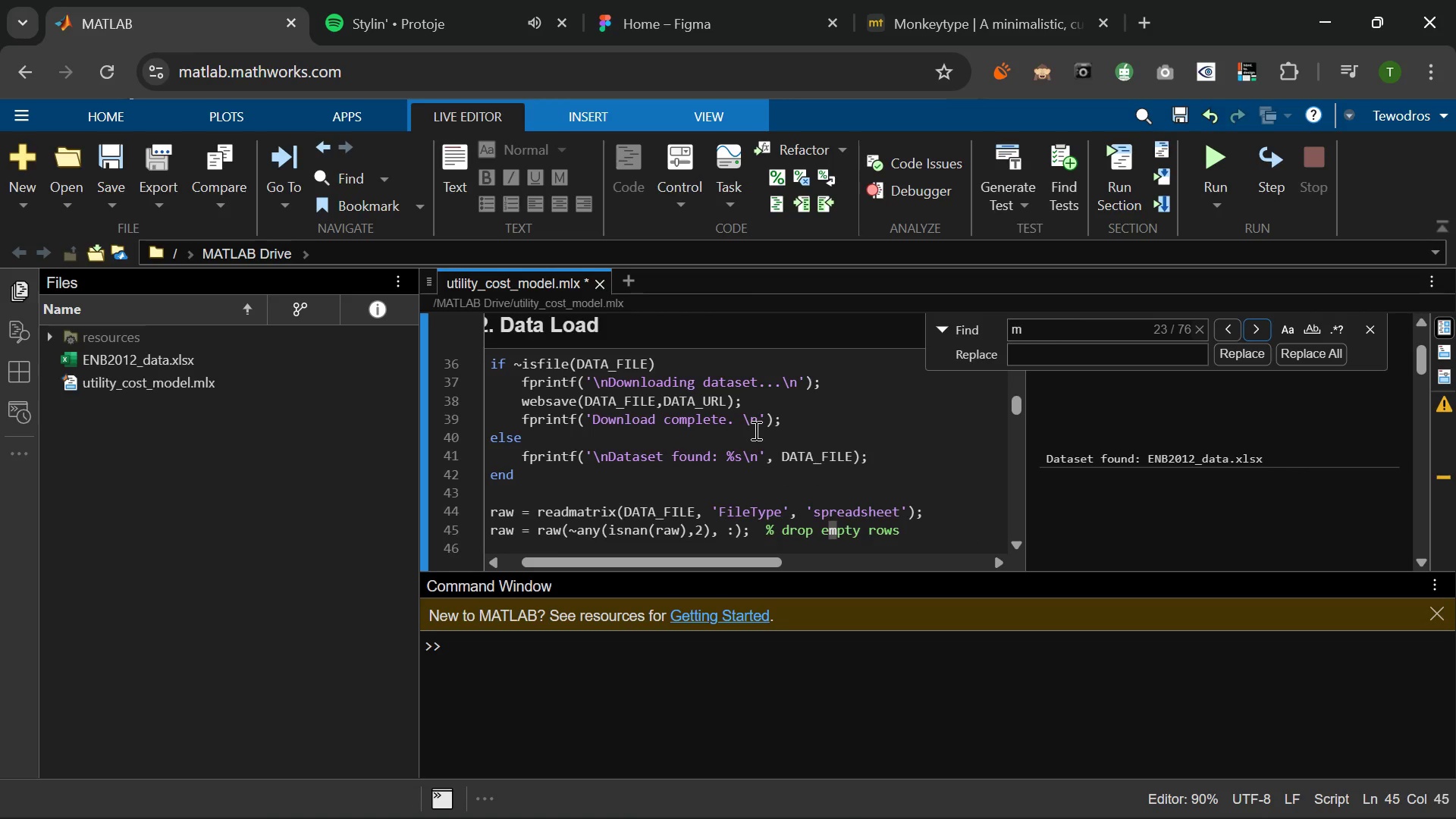 
scroll: coordinate [755, 430], scroll_direction: down, amount: 22.0
 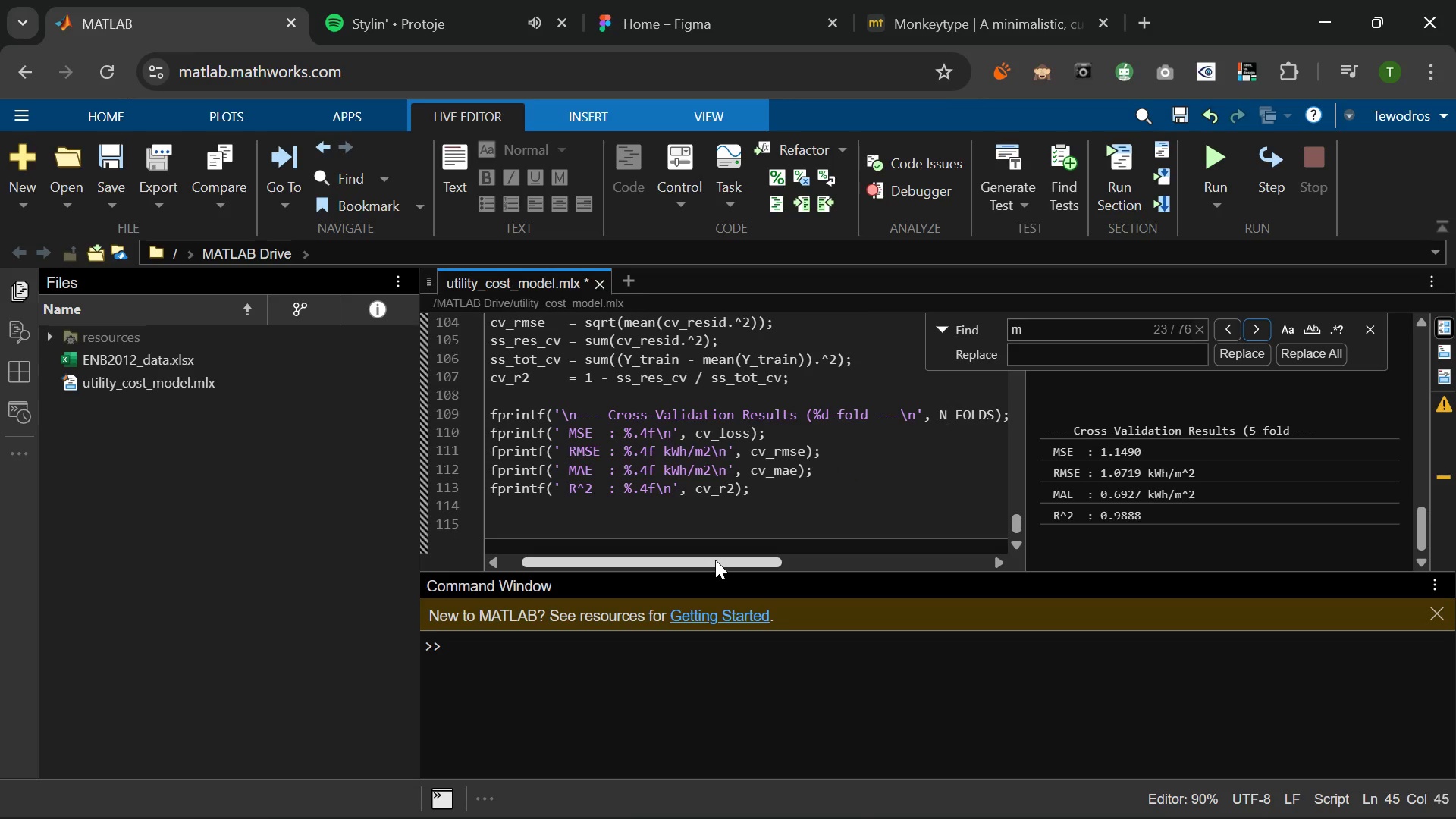 
left_click_drag(start_coordinate=[715, 560], to_coordinate=[654, 560])
 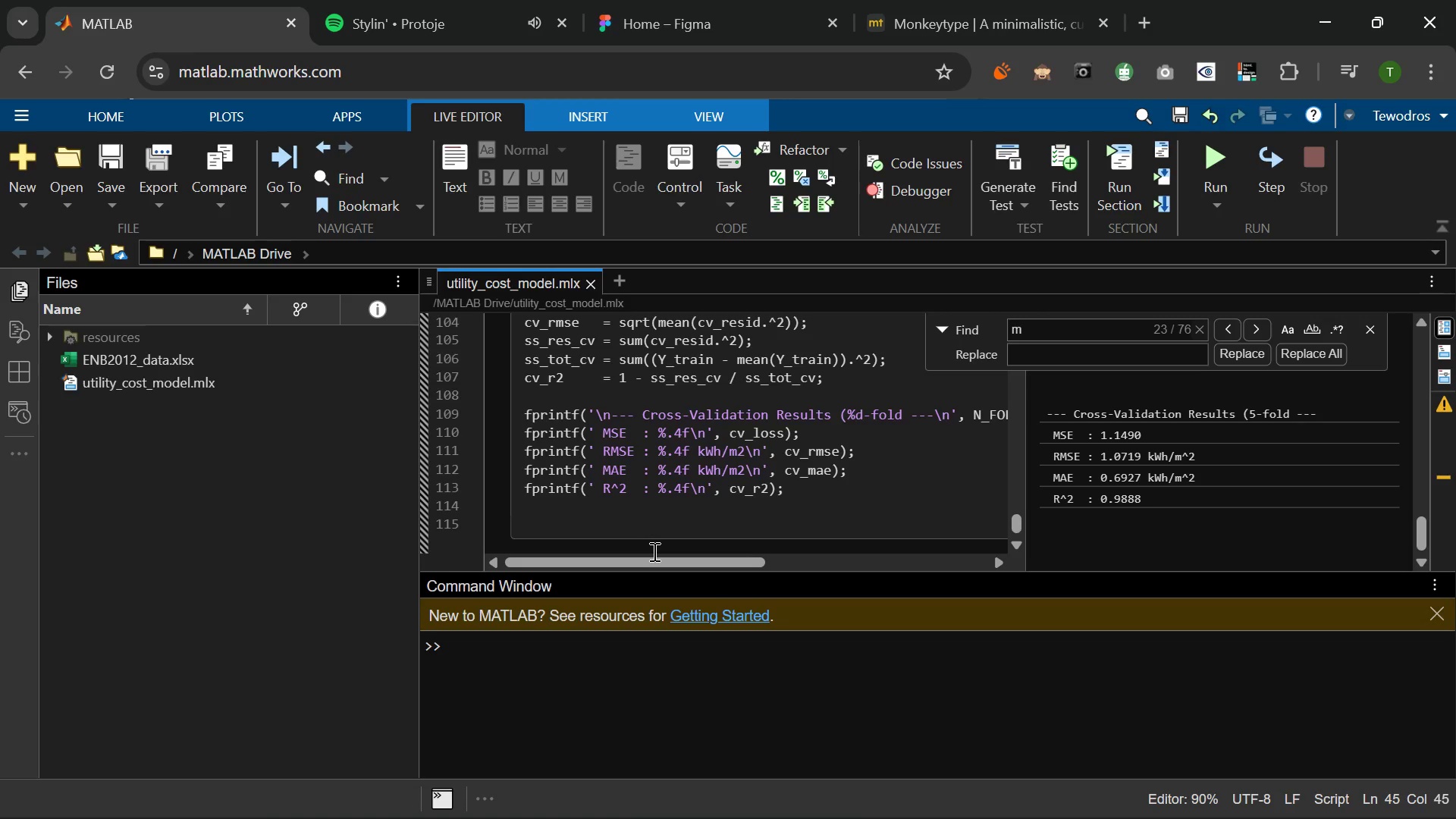 
wait(19.39)
 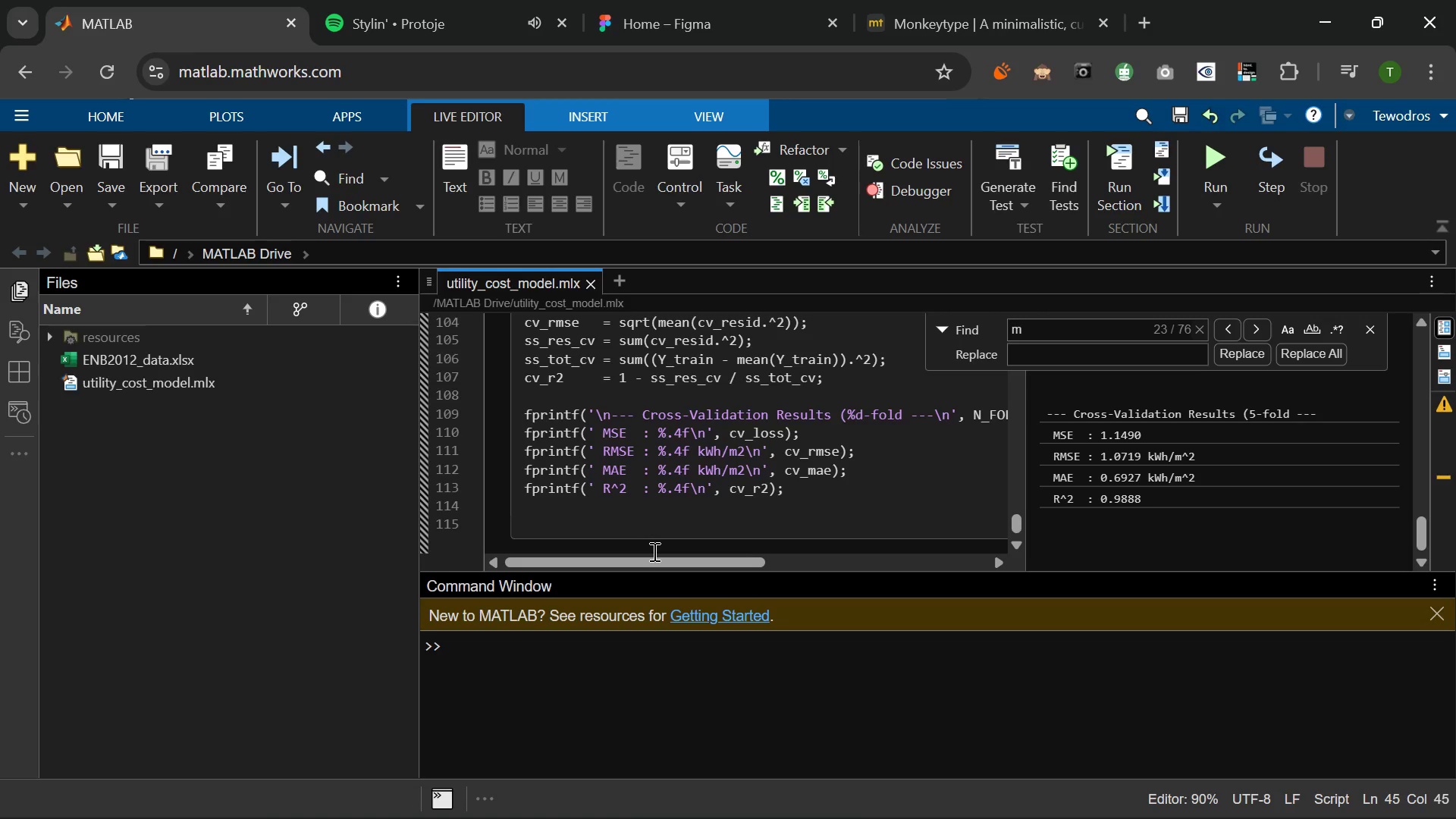 
scroll: coordinate [644, 526], scroll_direction: up, amount: 3.0
 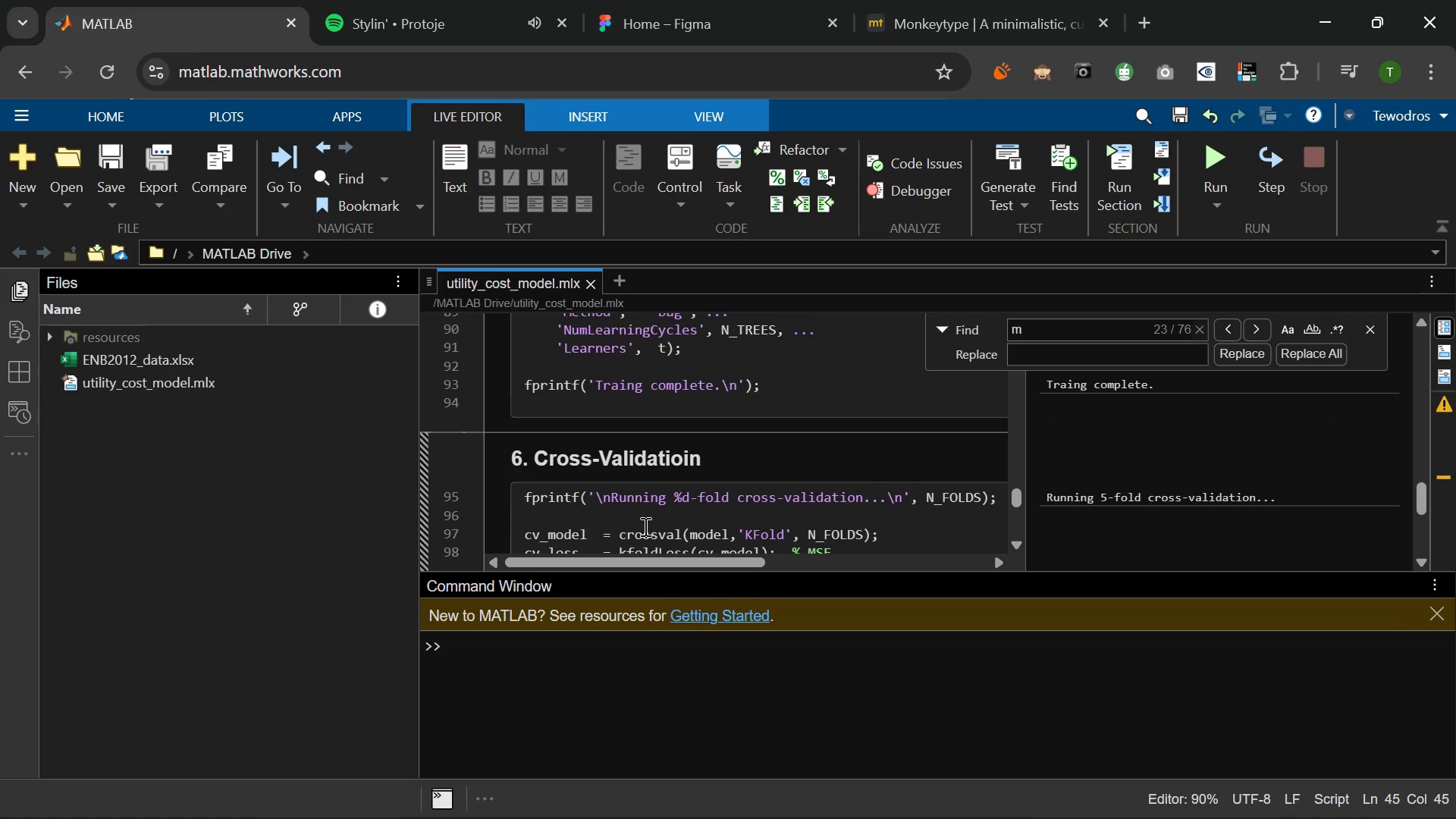 
scroll: coordinate [644, 526], scroll_direction: down, amount: 4.0
 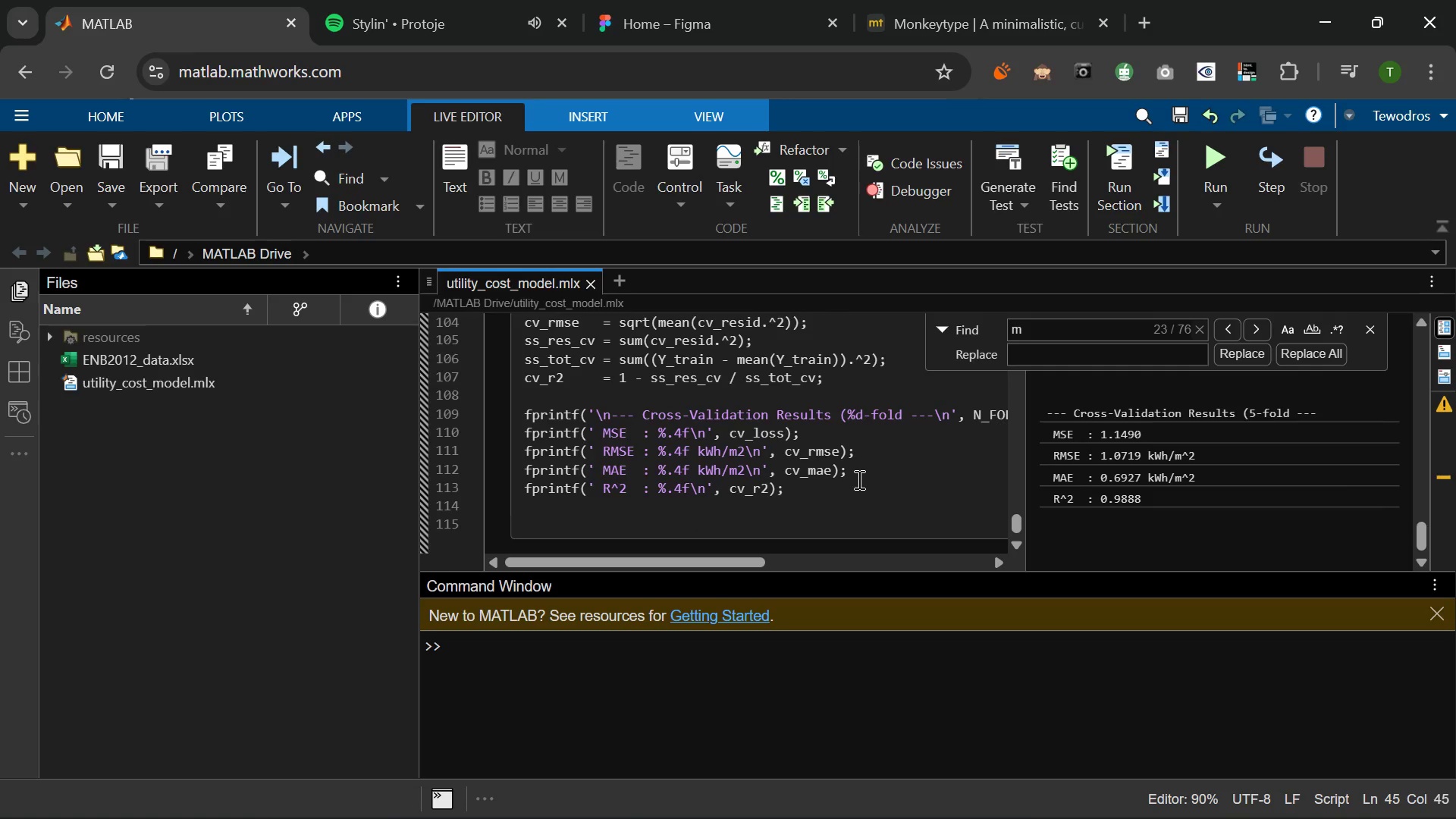 
wait(16.58)
 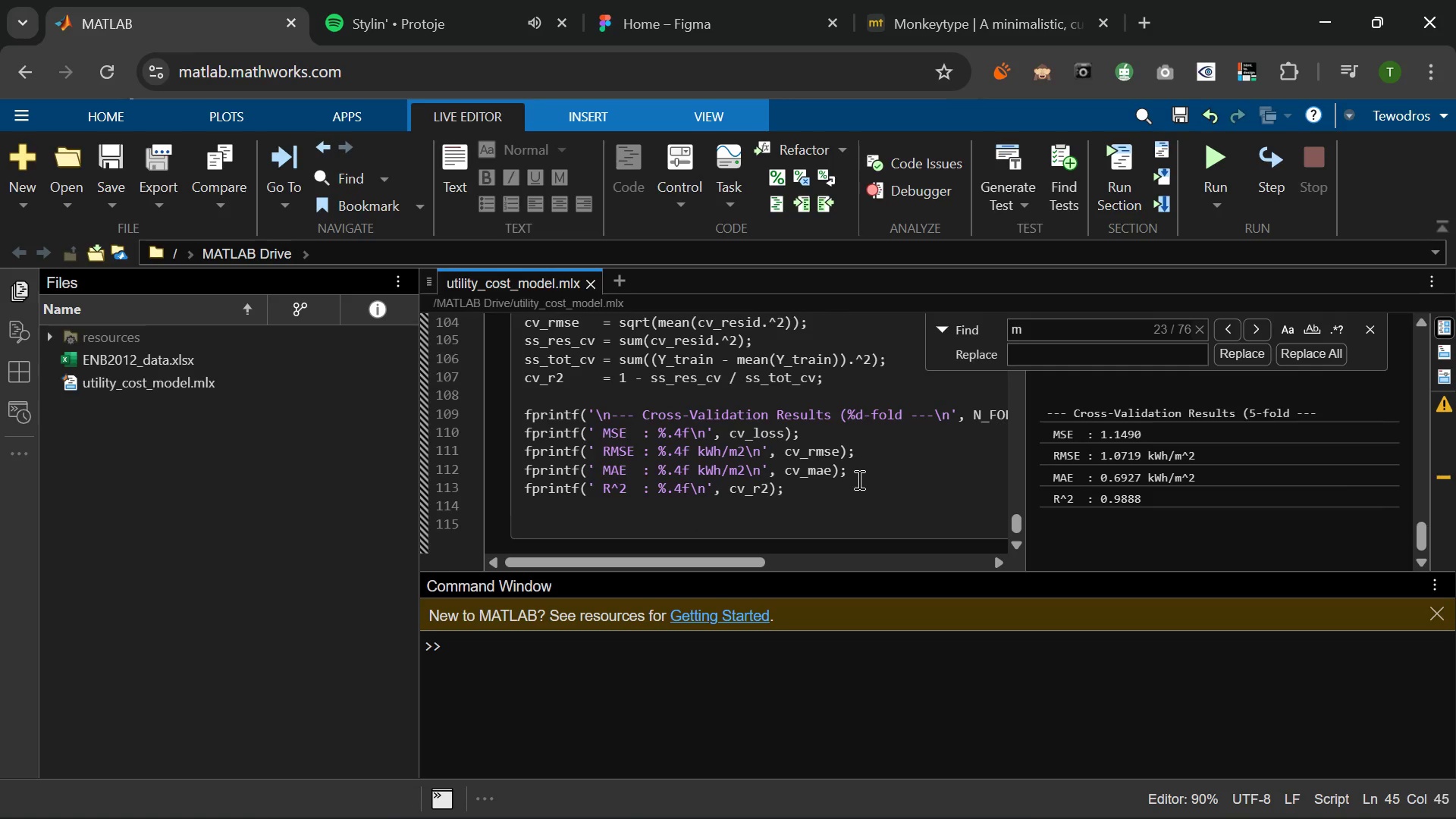 
hold_key(key=CapsLock, duration=0.31)
 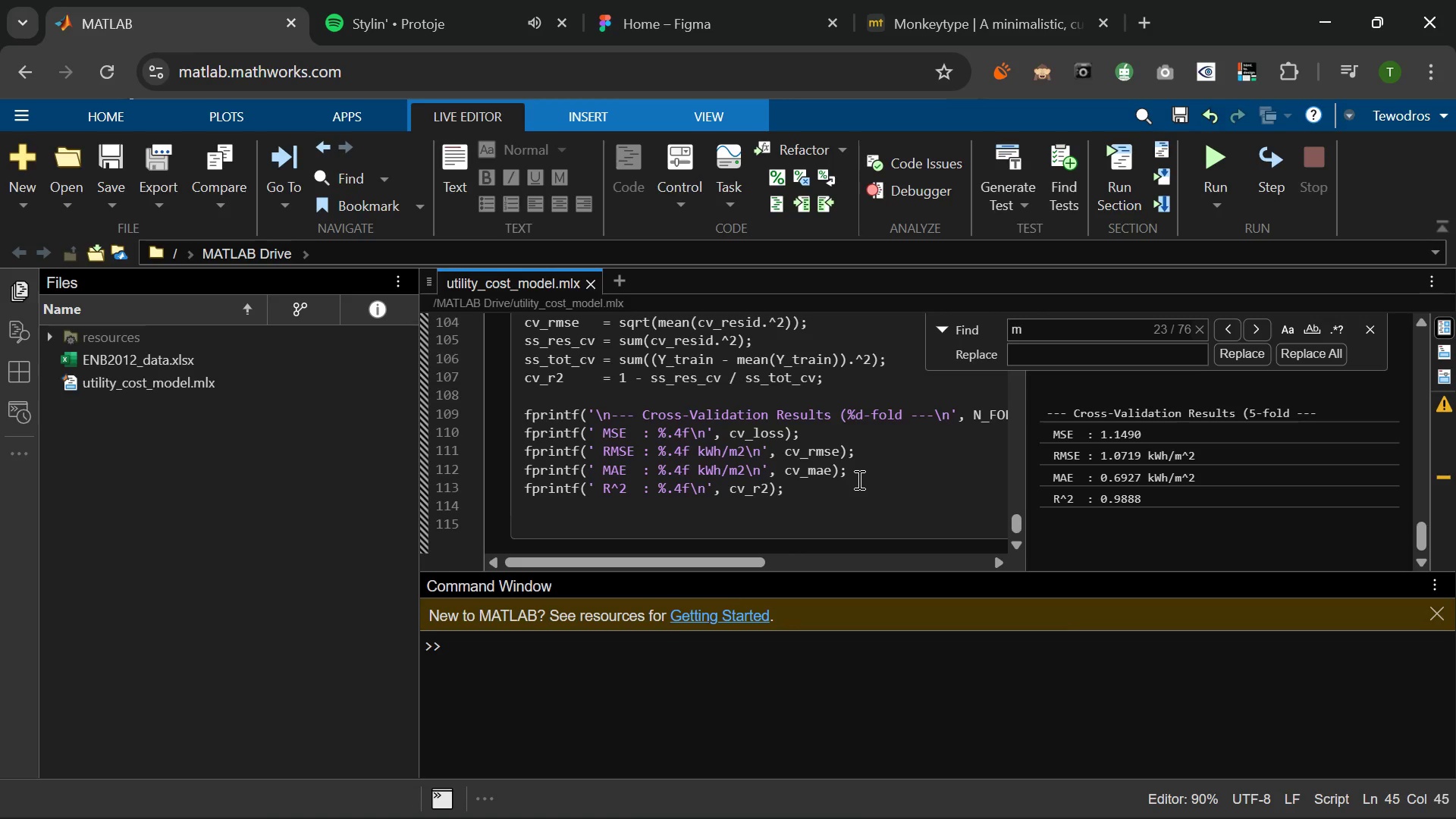 
wait(10.92)
 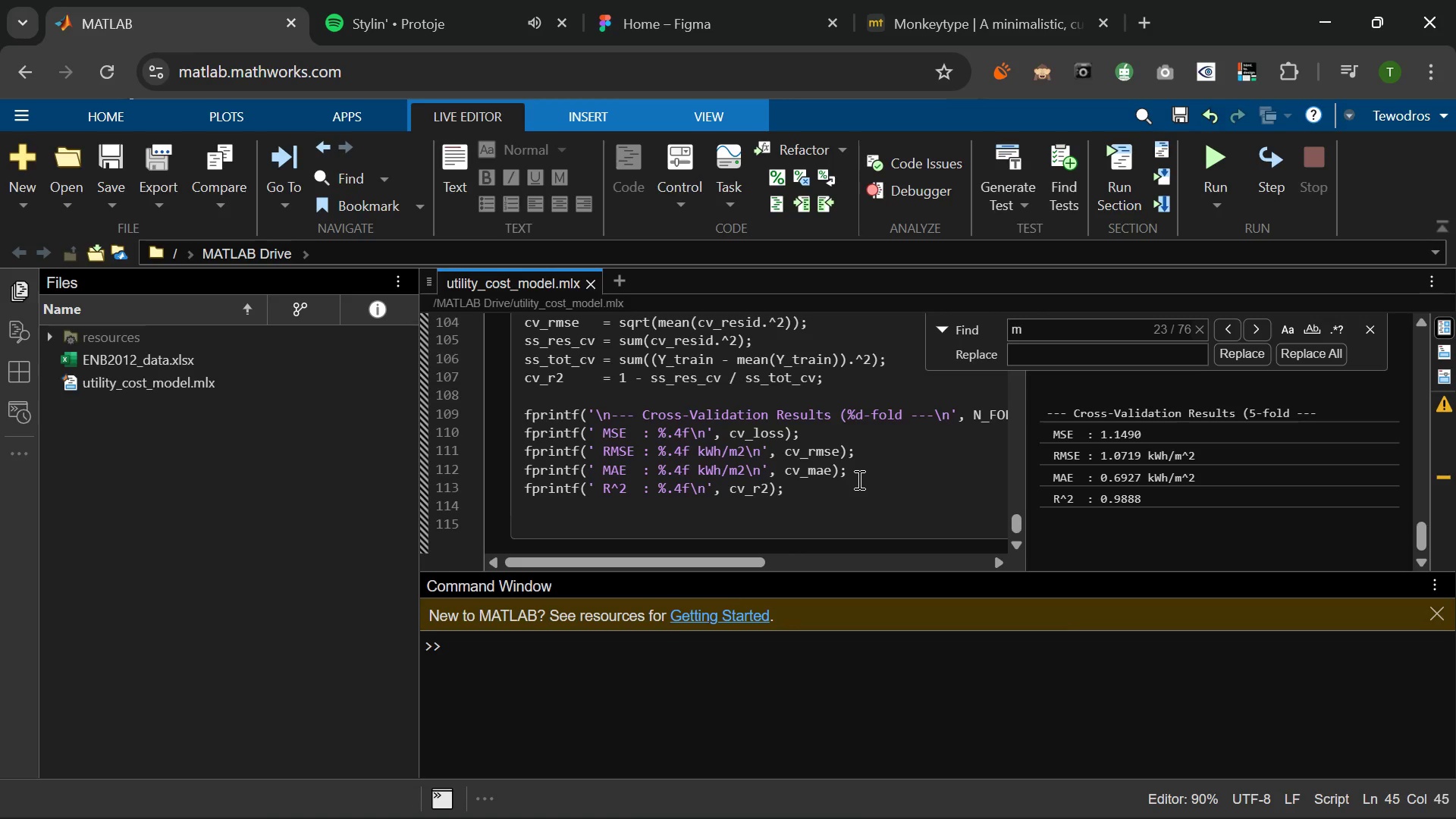 
left_click([622, 488])
 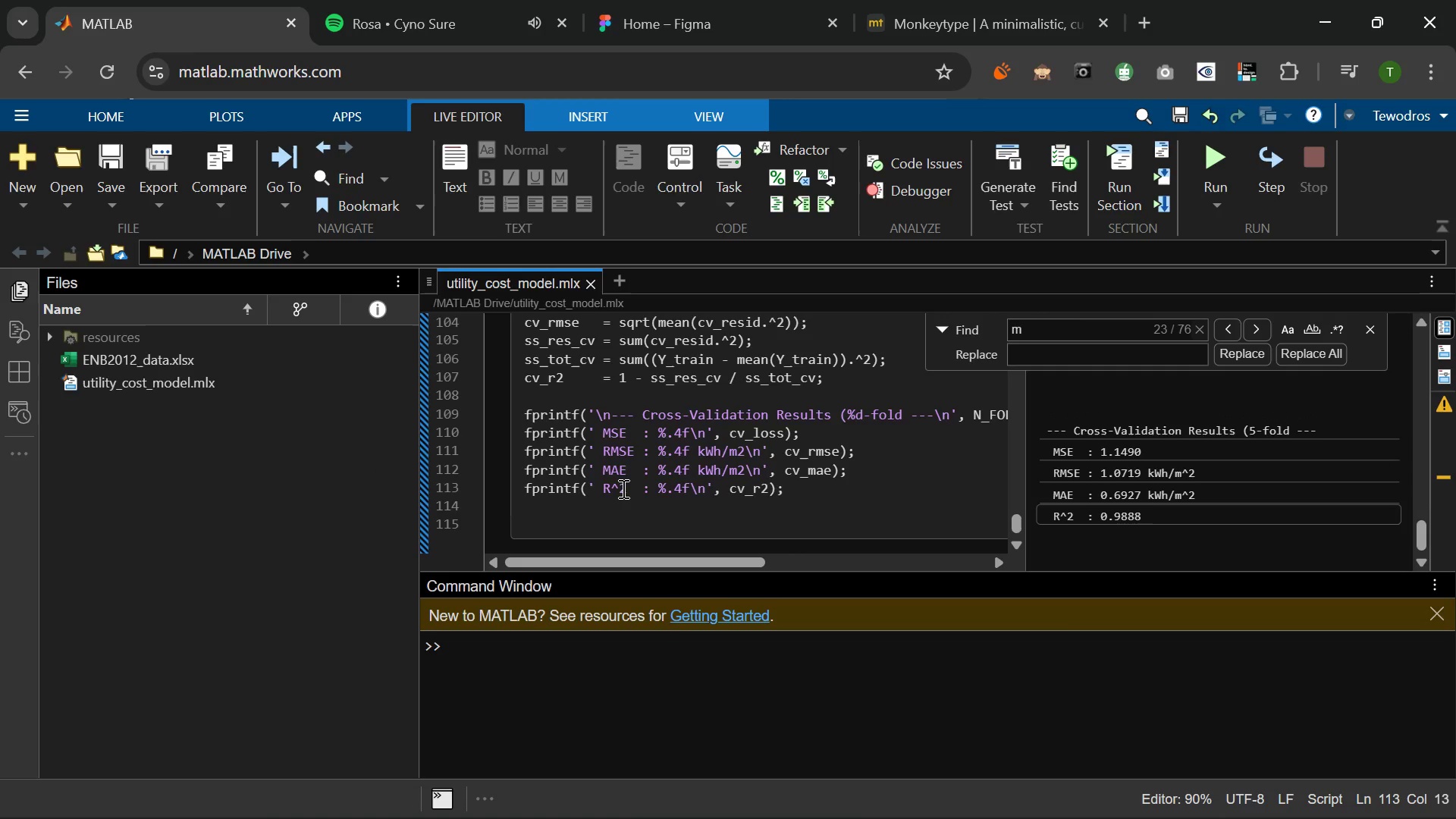 
key(Backspace)
 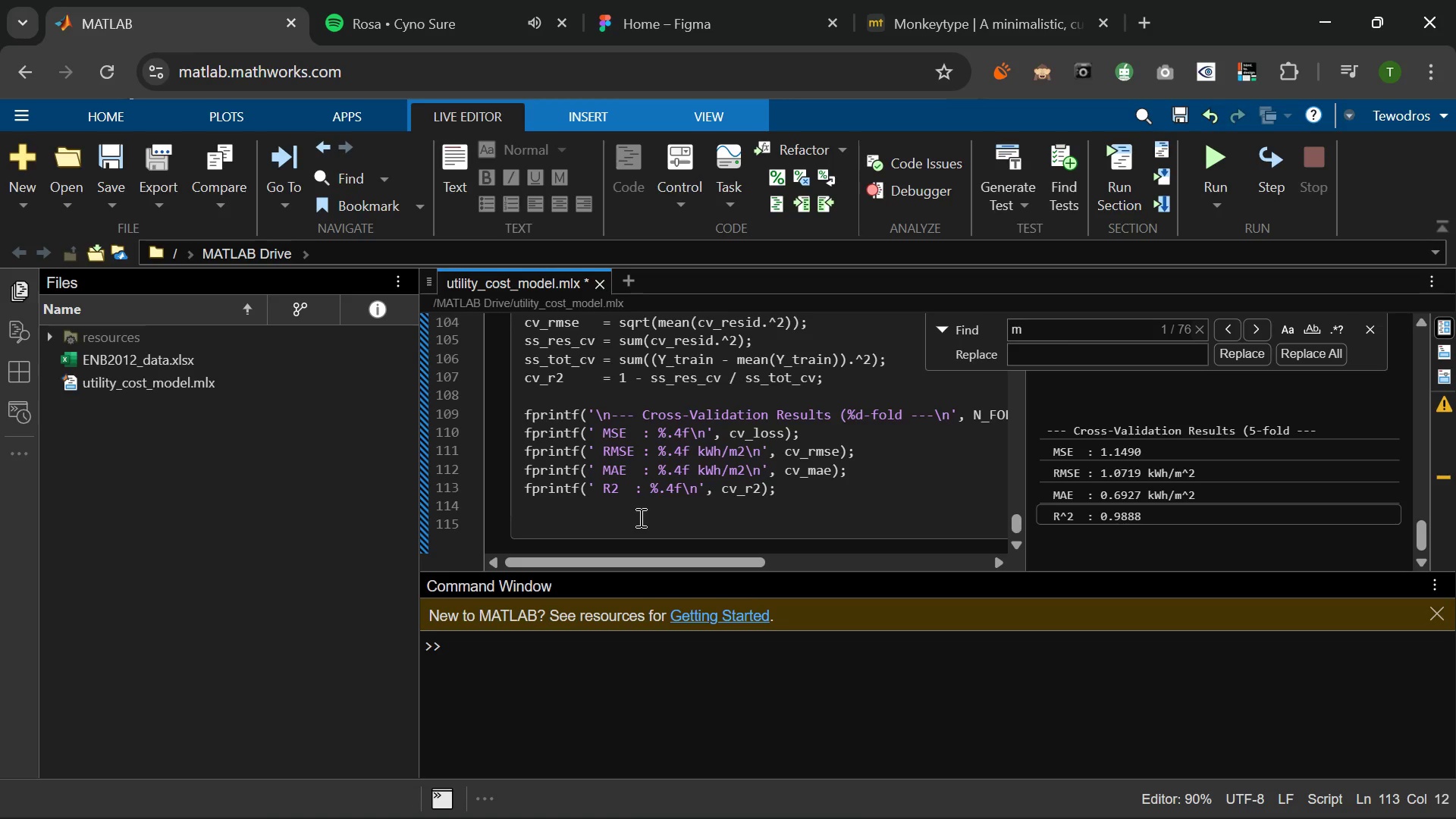 
wait(8.17)
 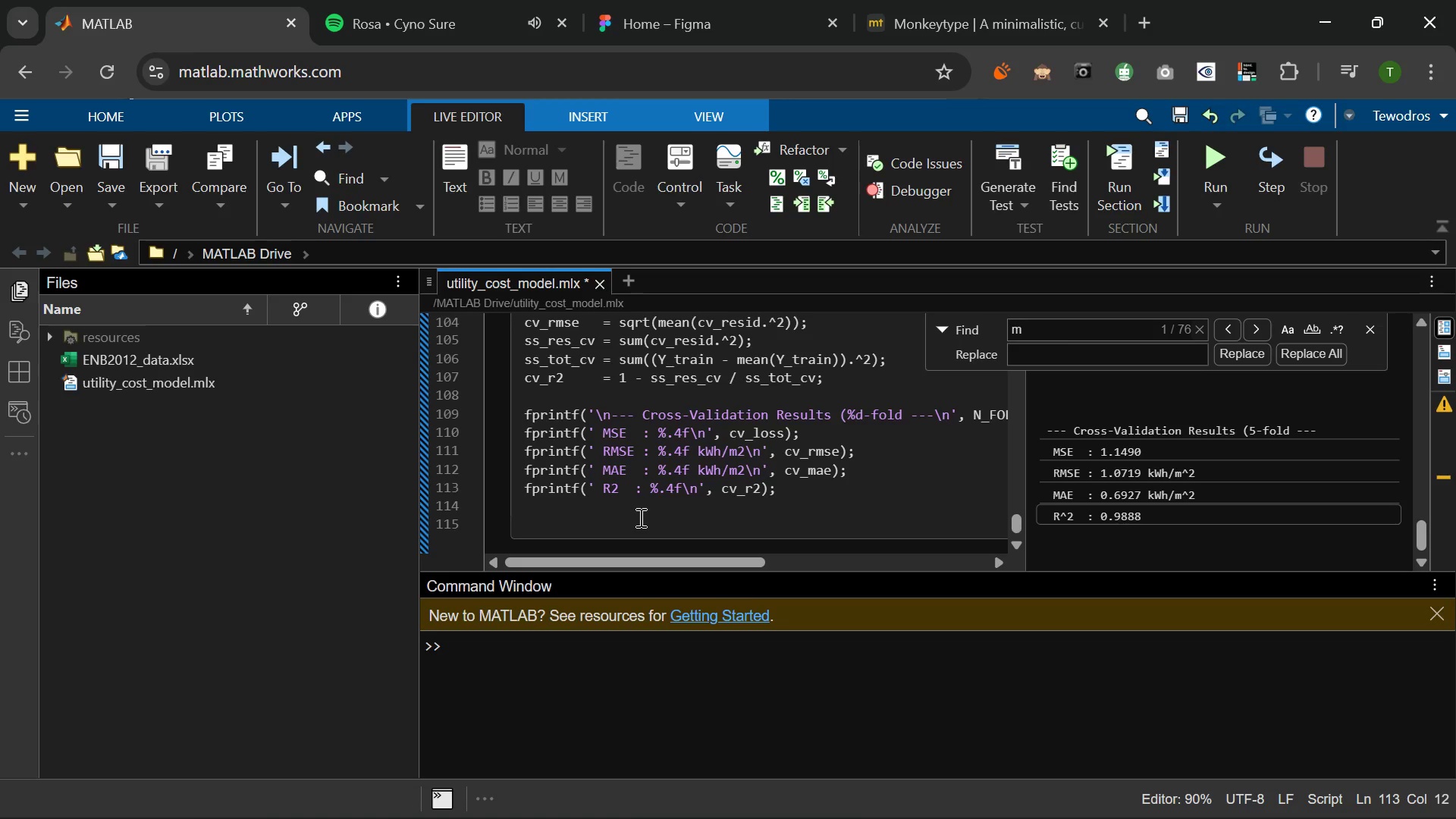 
left_click([1205, 155])
 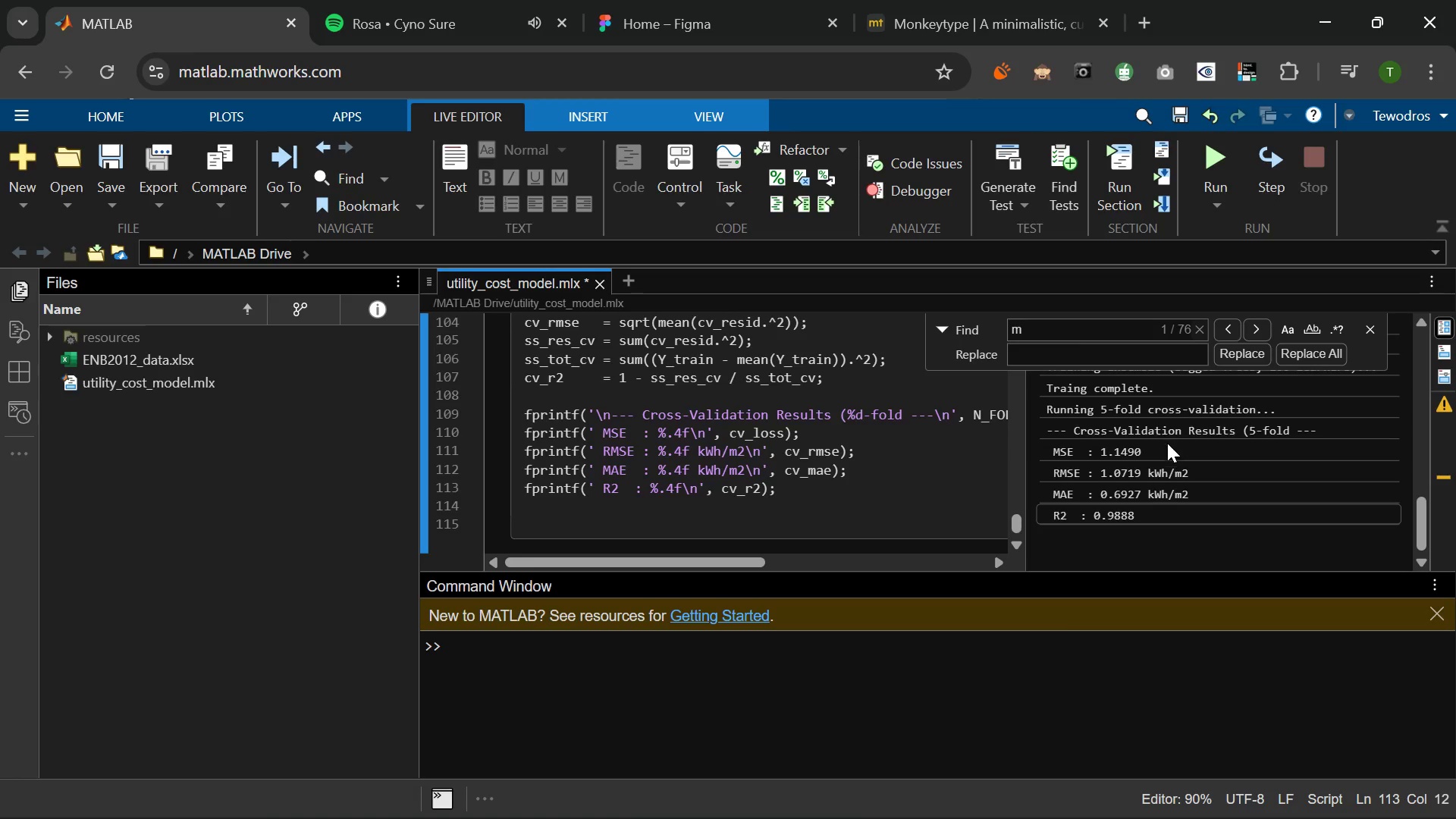 
wait(8.06)
 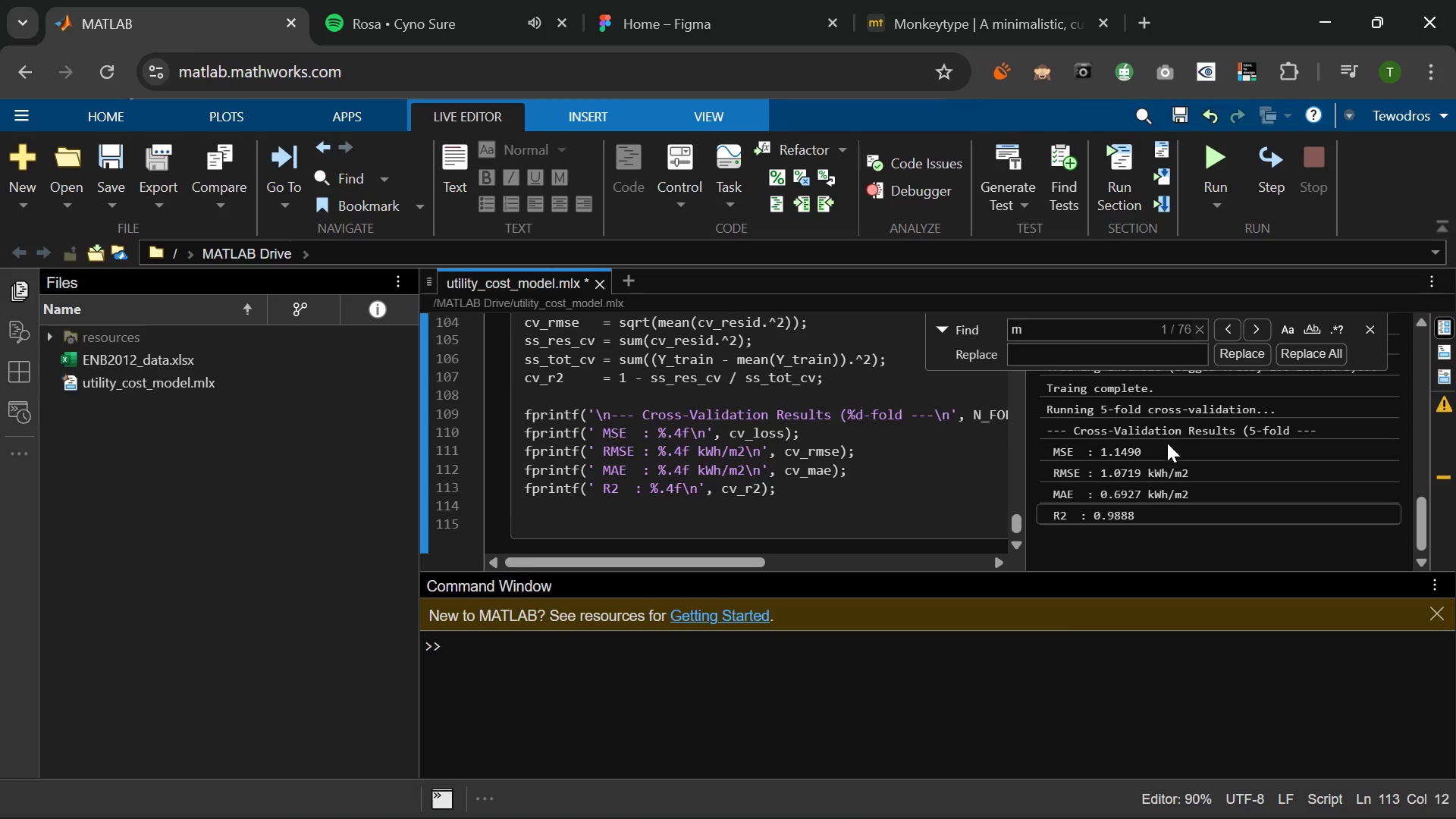 
scroll: coordinate [759, 484], scroll_direction: down, amount: 1.0
 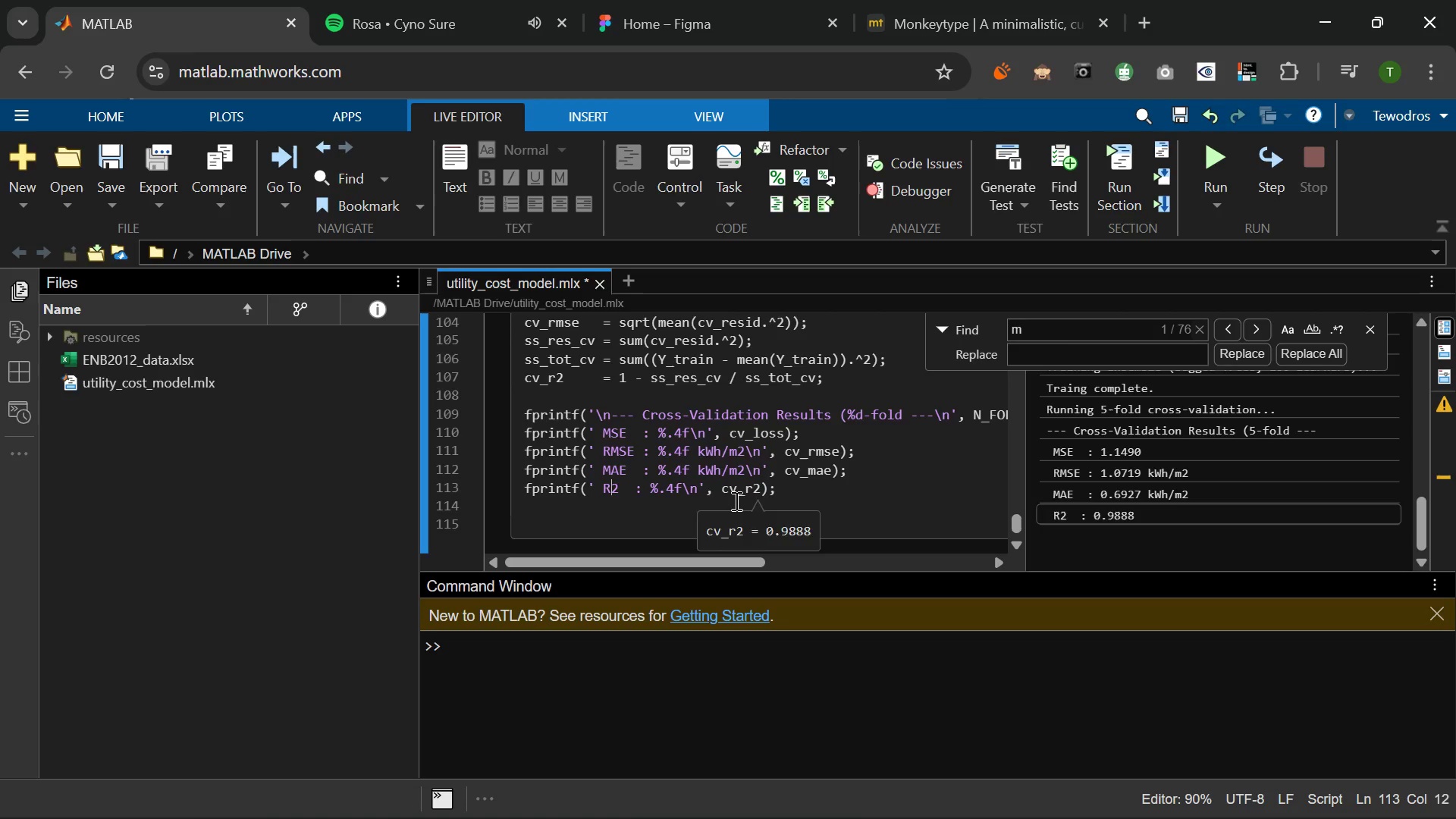 
left_click([735, 500])
 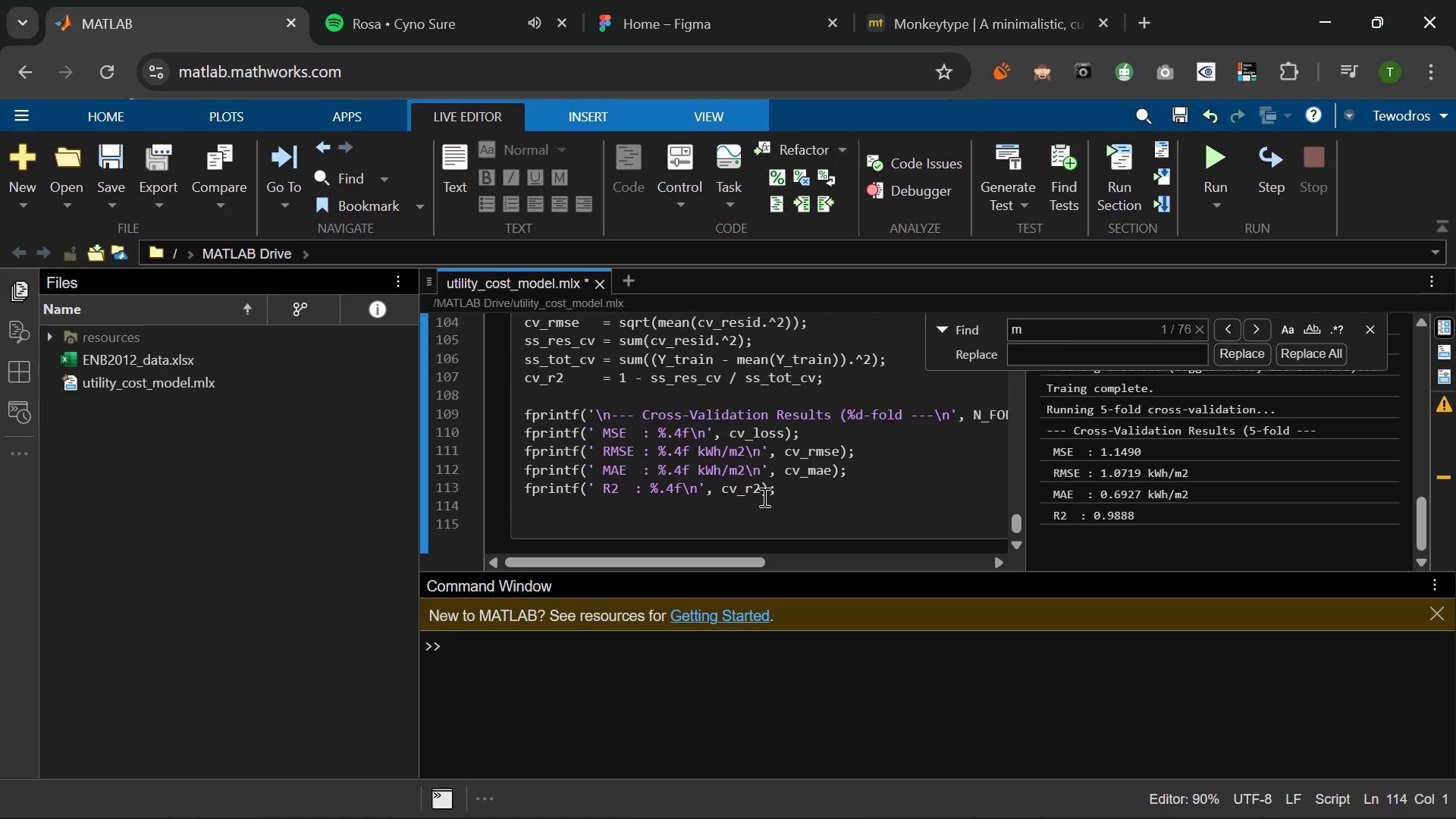 
key(Enter)
 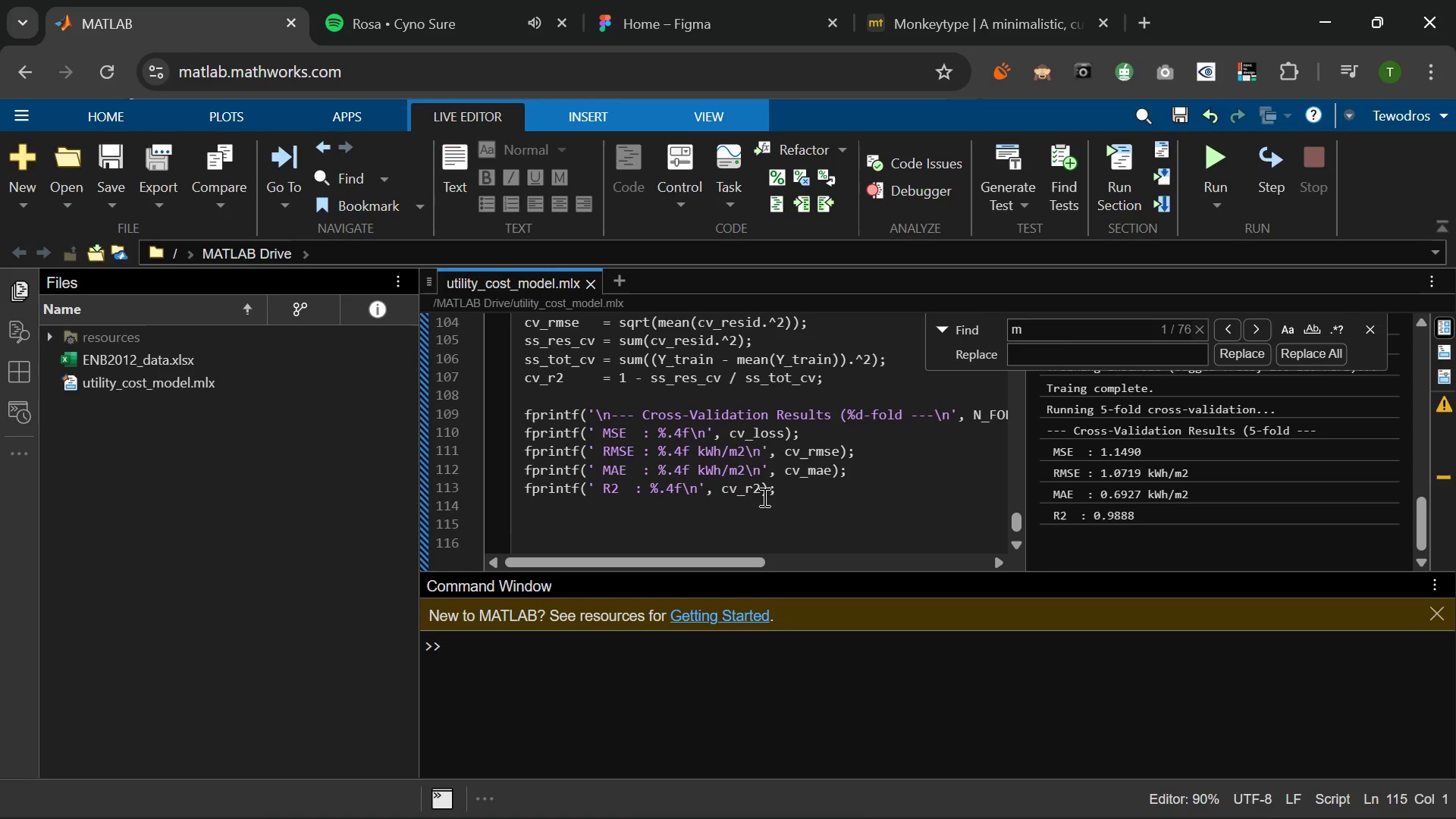 
type(%% )
 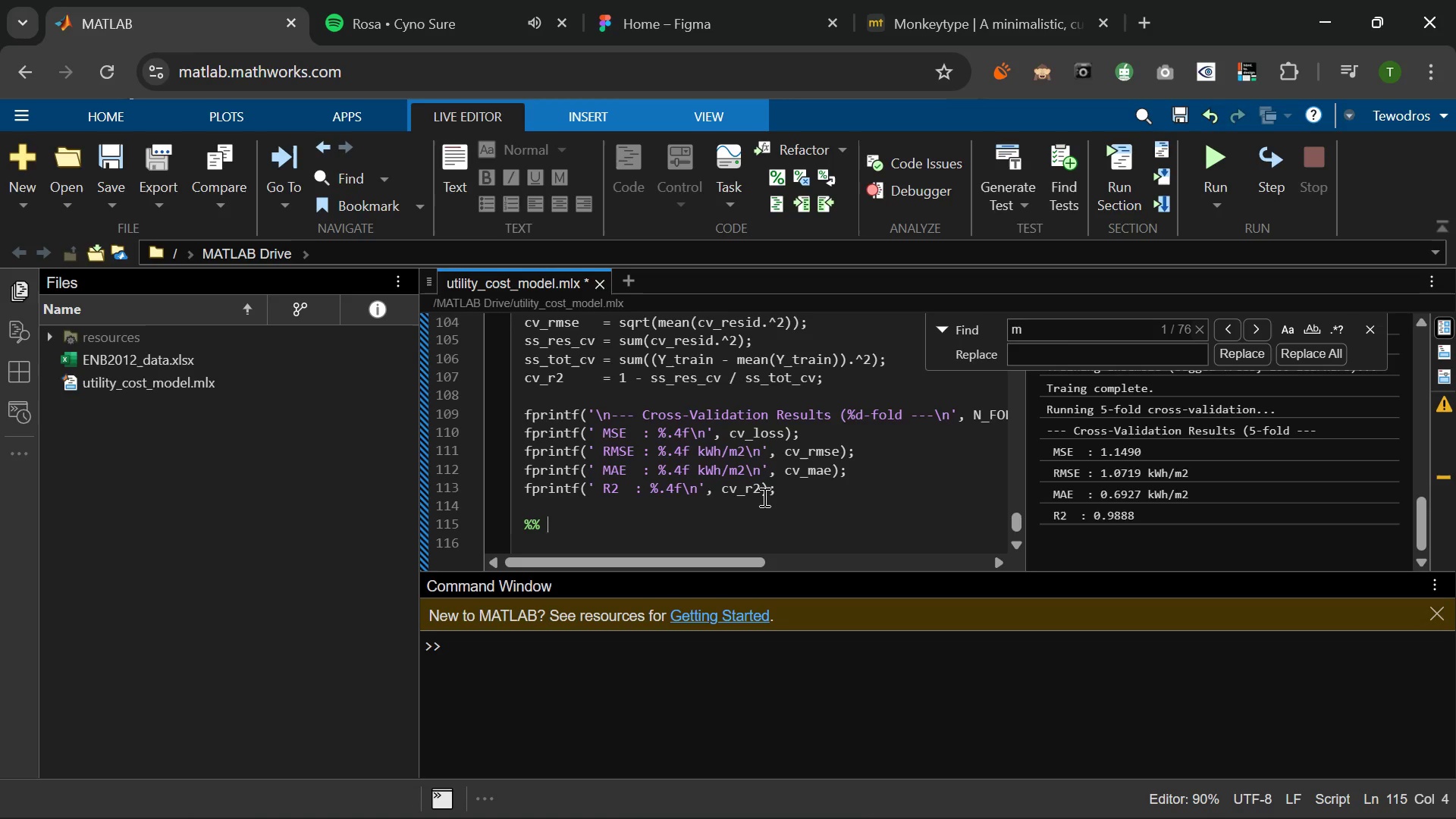 
wait(5.28)
 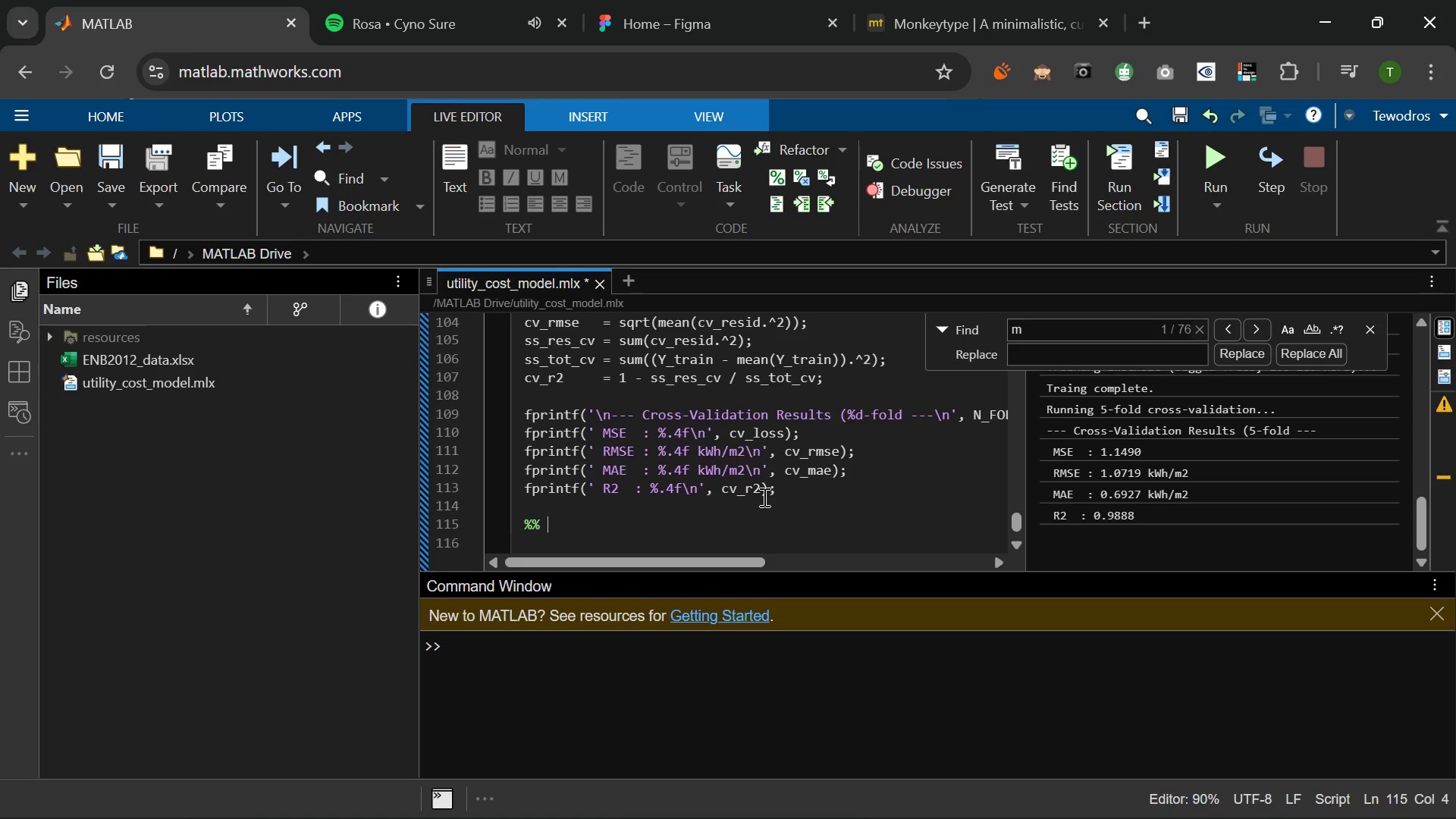 
type( )
key(Backspace)
type(K)
key(Backspace)
type(&)
key(Backspace)
type(7. tE)
key(Backspace)
key(Backspace)
type(Test Set Evaluta)
key(Backspace)
key(Backspace)
type(atn)
key(Backspace)
type(on)
 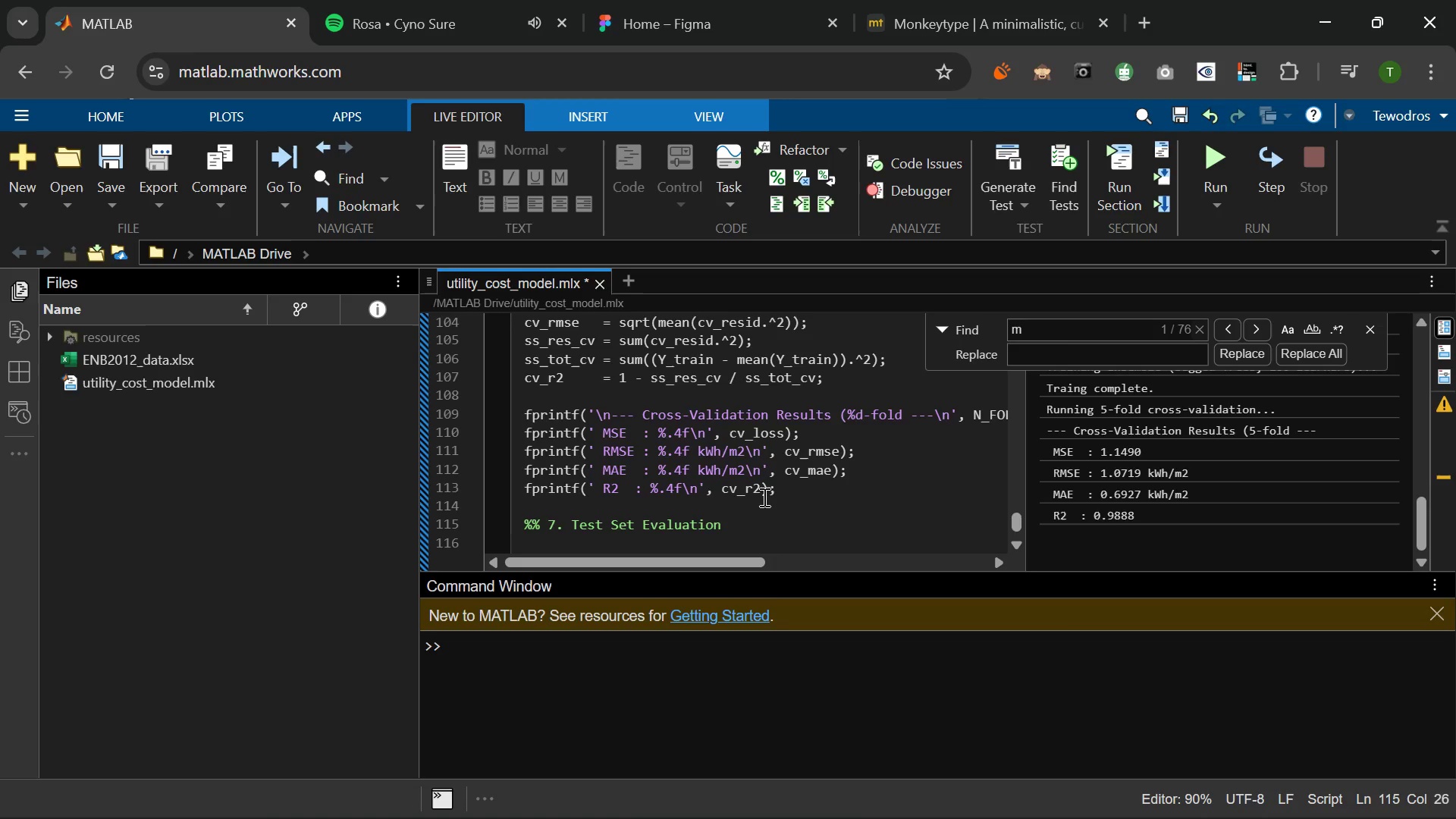 
 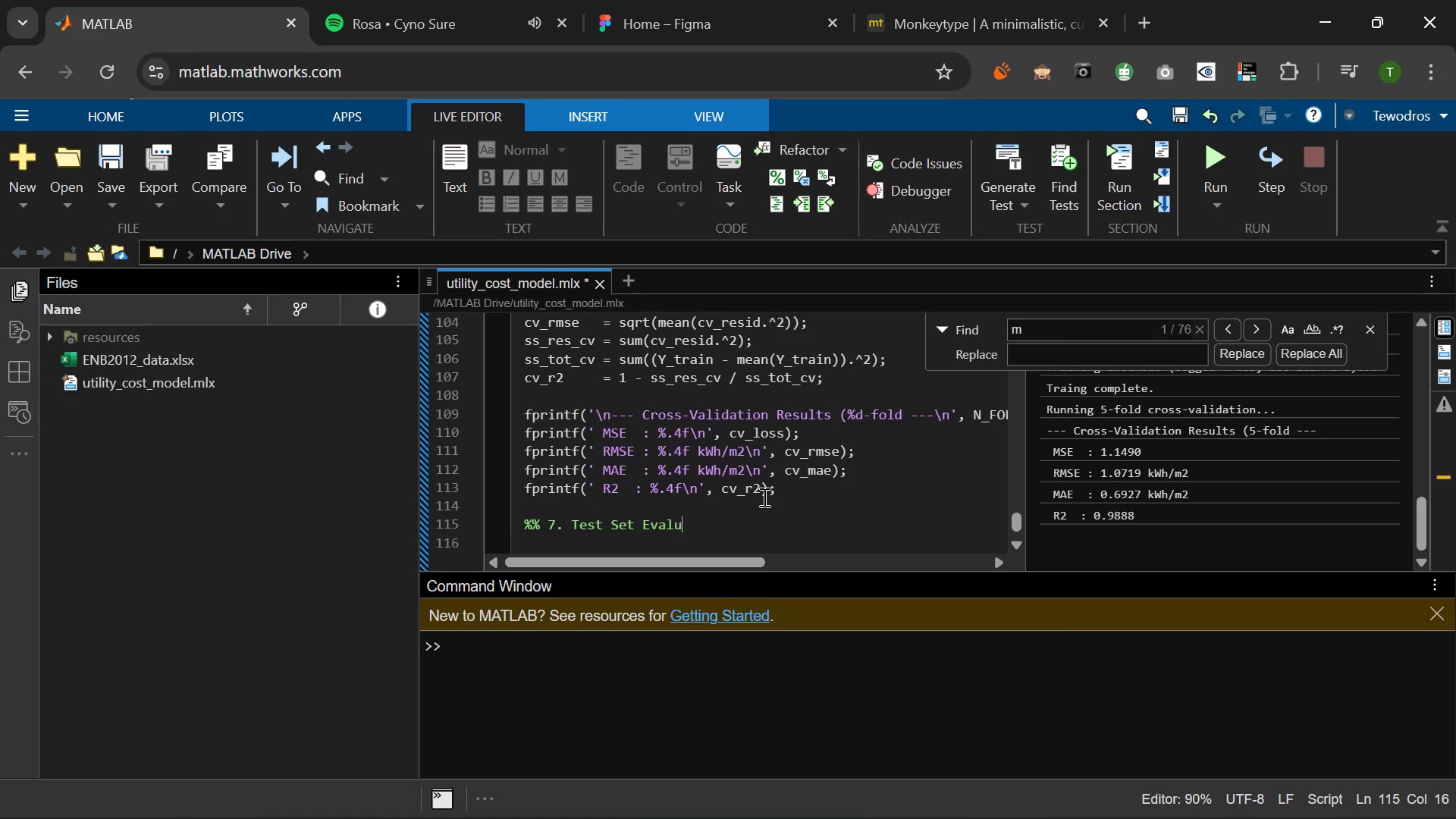 
hold_key(key=I, duration=0.36)
 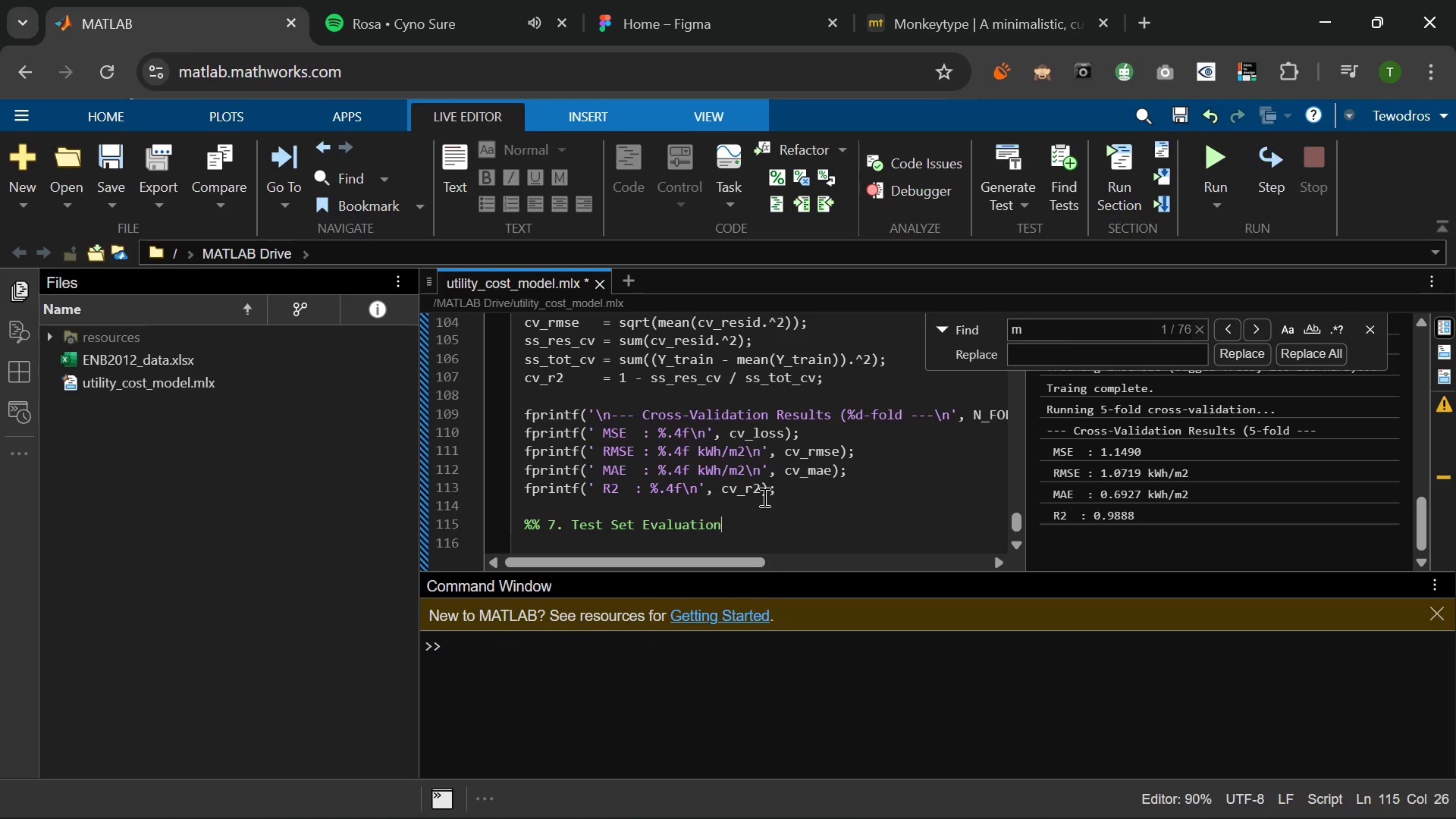 
key(Enter)
 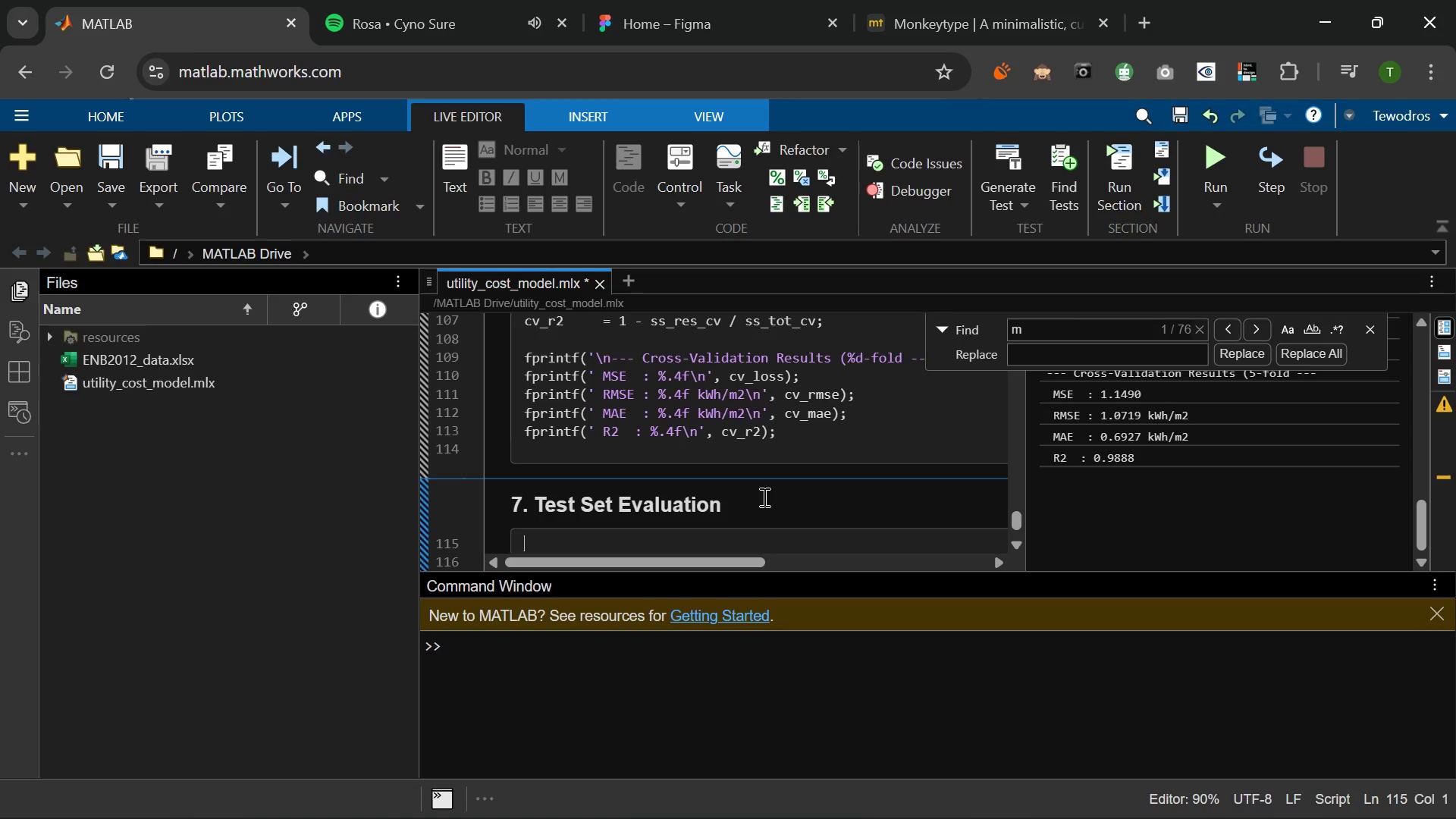 
right_click([763, 497])
 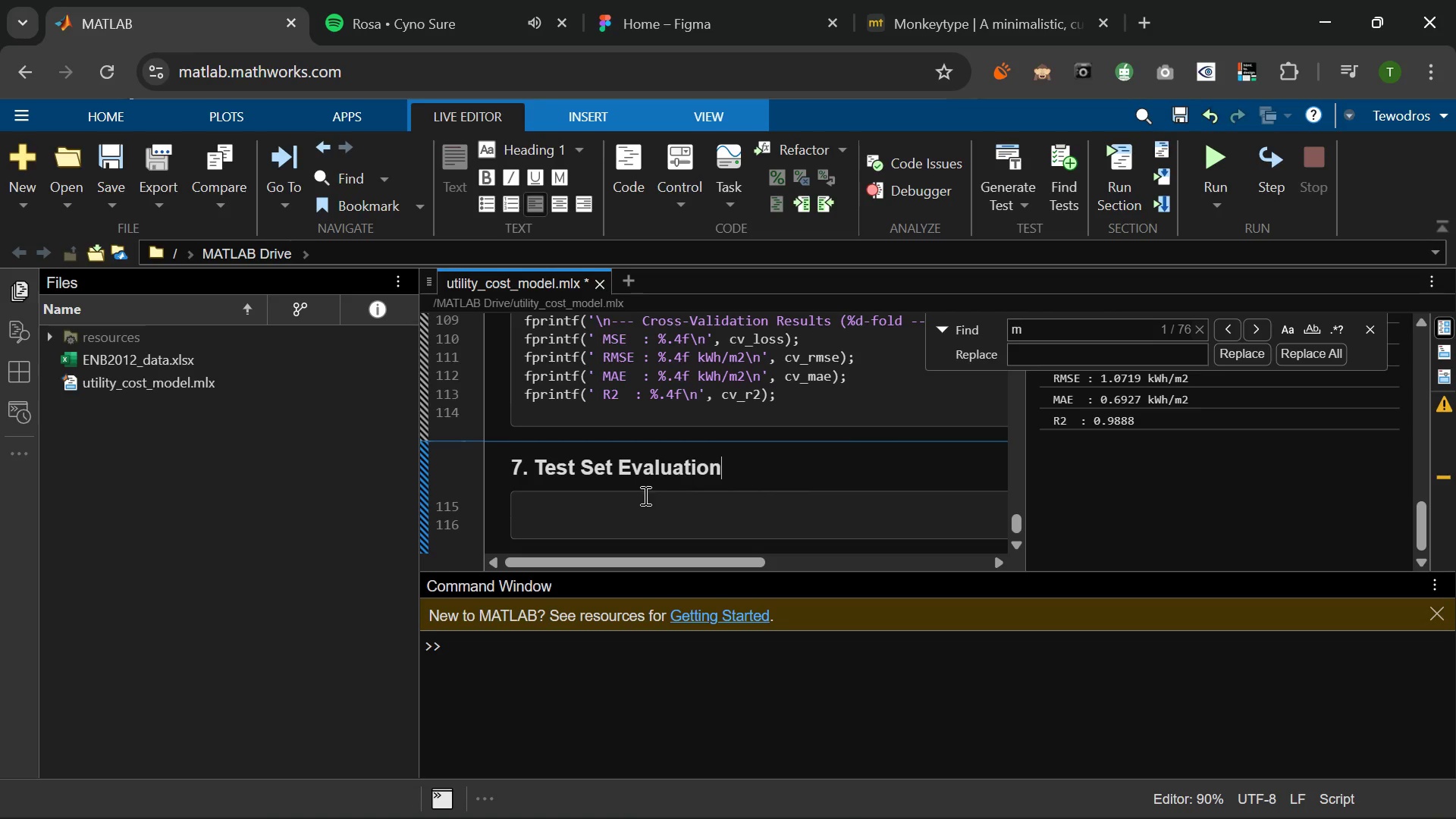 
left_click([632, 500])
 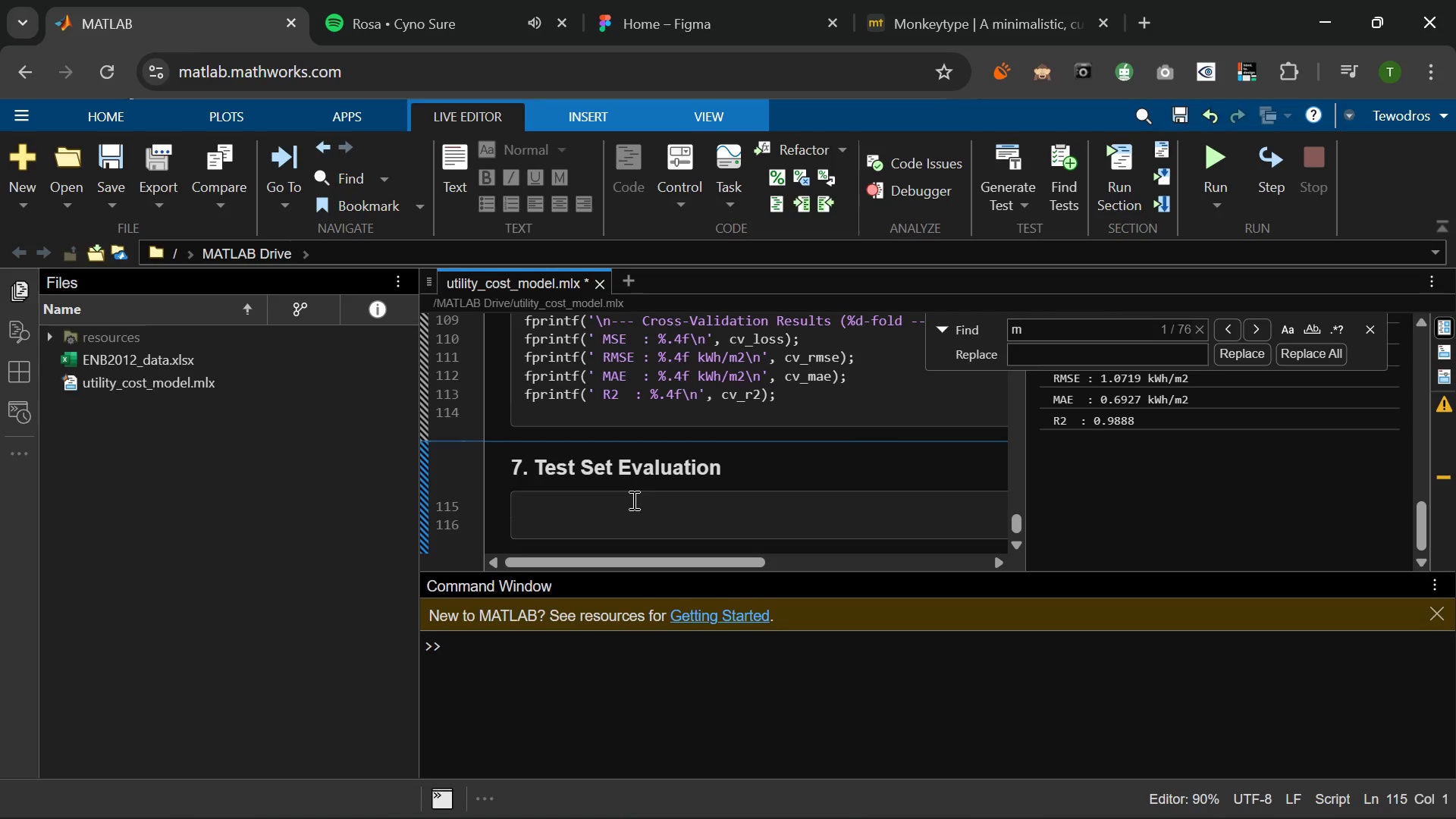 
type(Y_pred   = predict(model, X__)
key(Backspace)
type(test)
 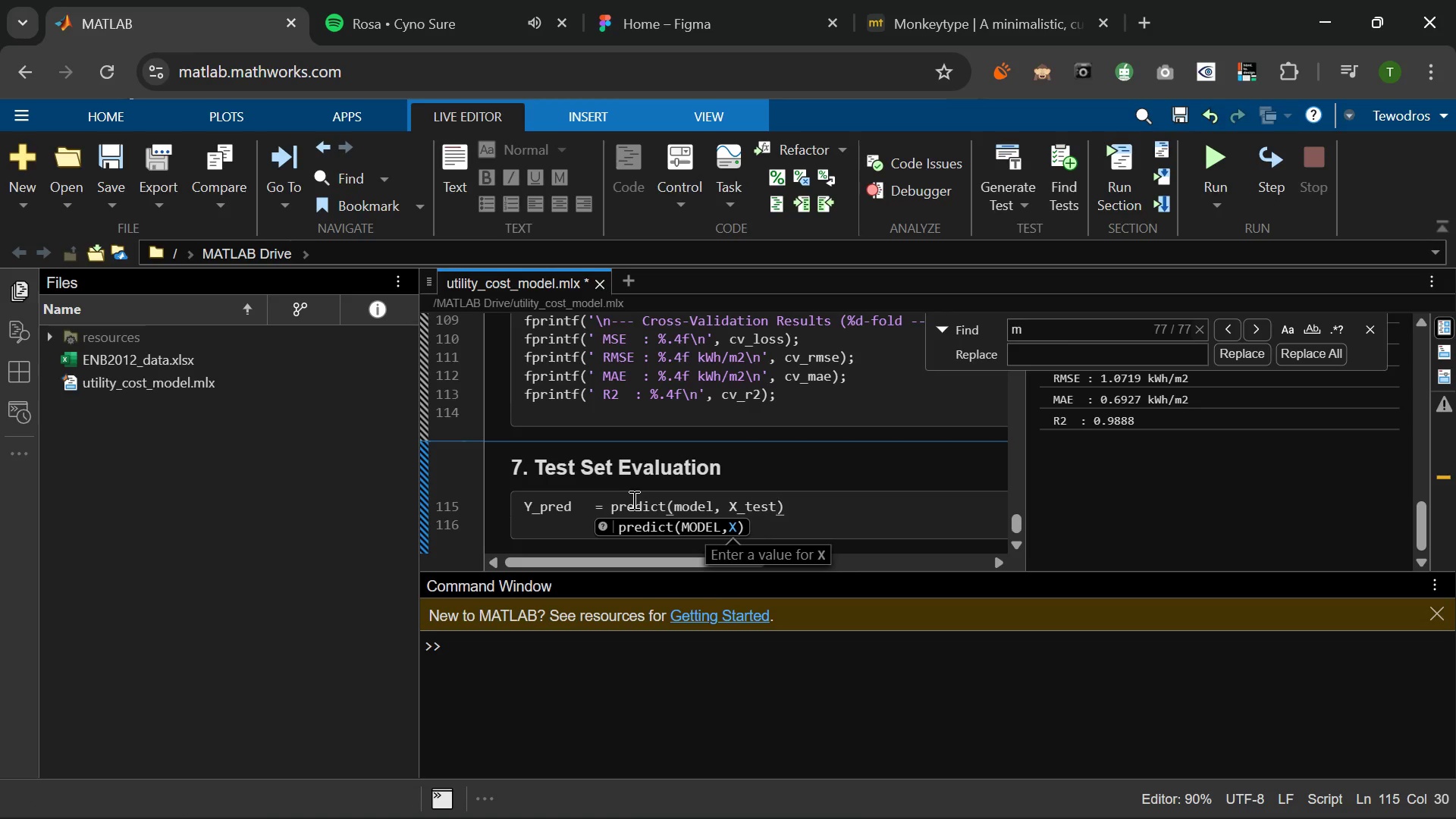 
key(ArrowRight)
 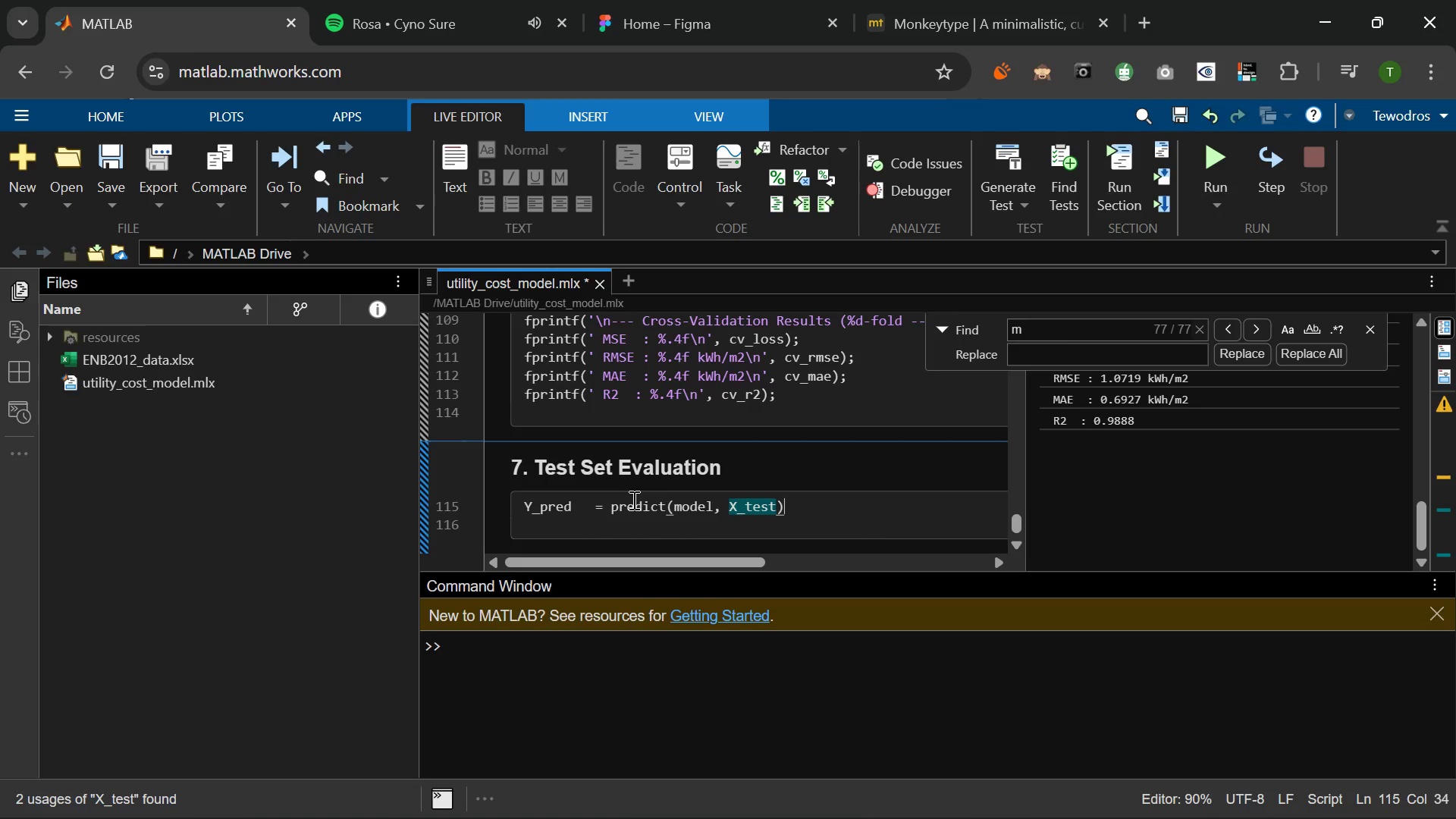 
key(Semicolon)
 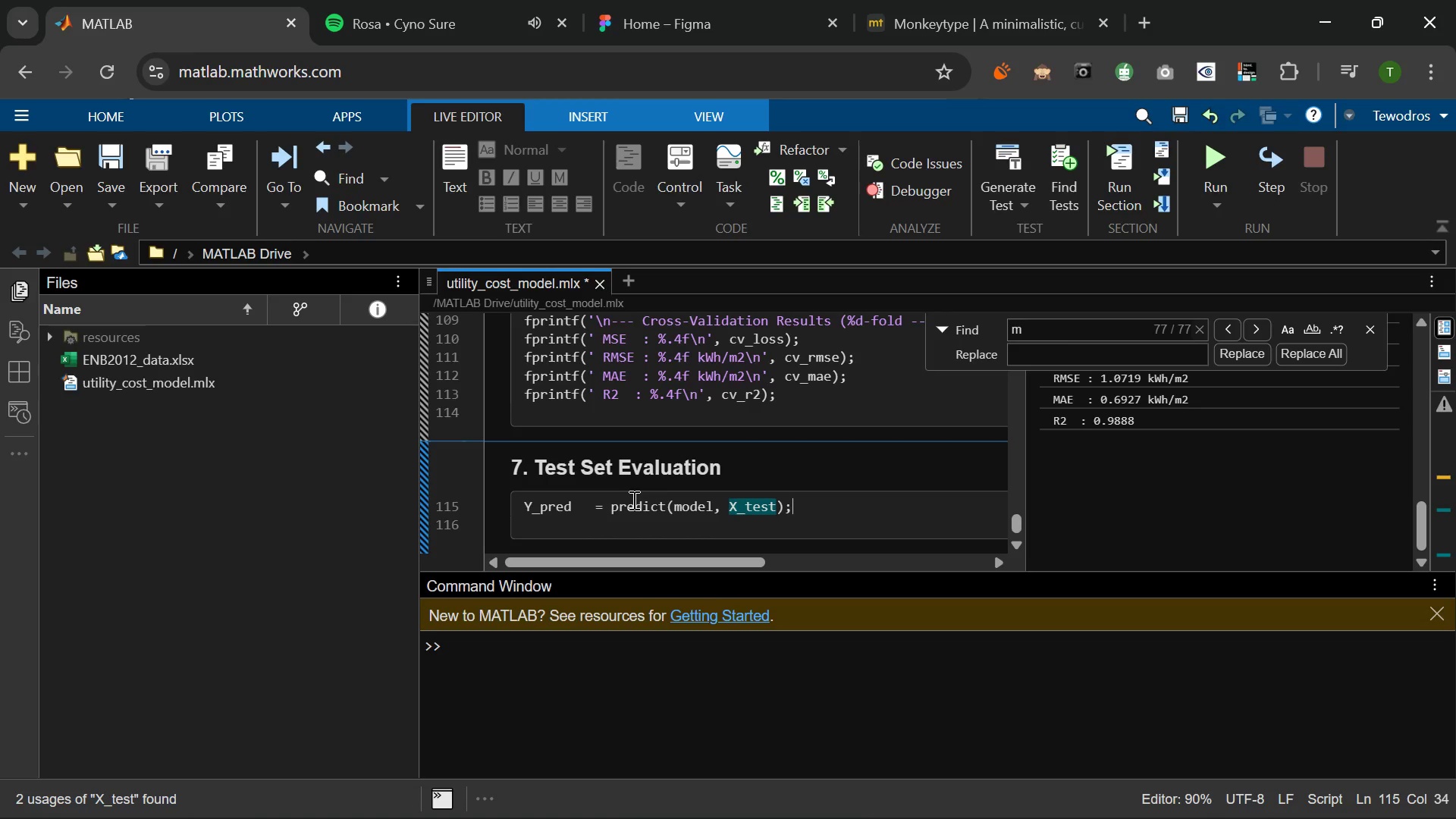 
key(Enter)
 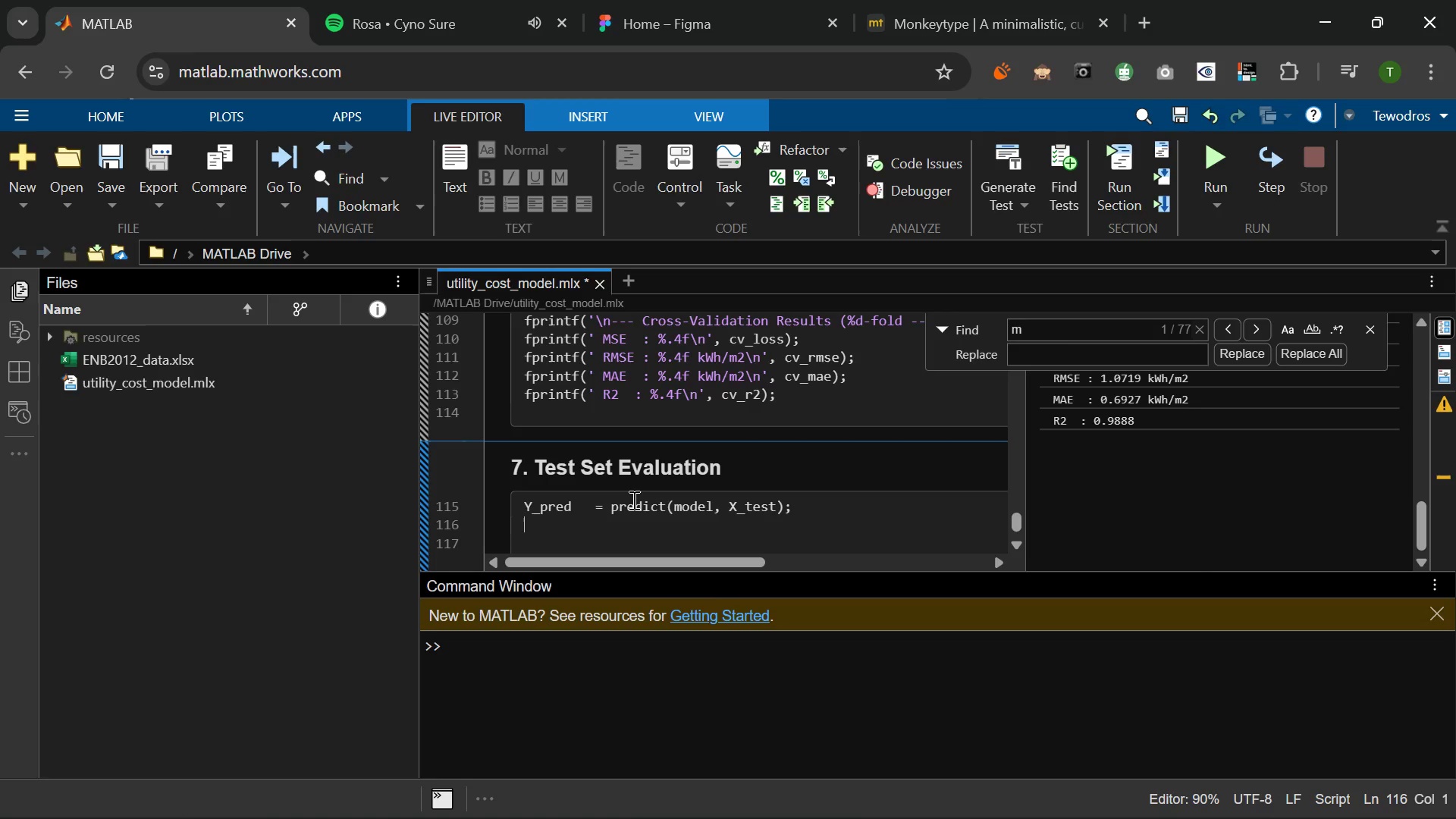 
type(resuduals = )
 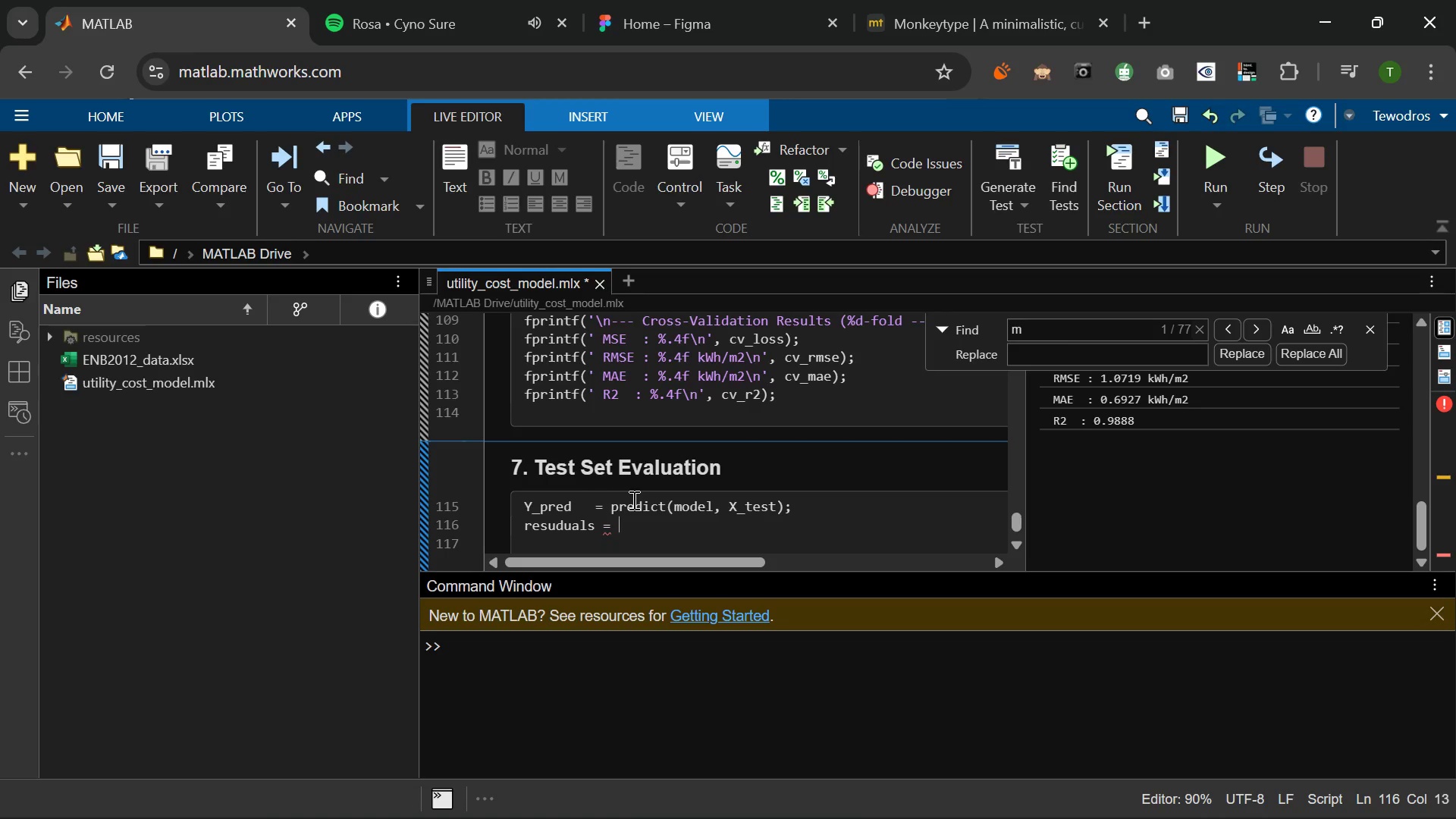 
type(Y_test - Y_pred;)
 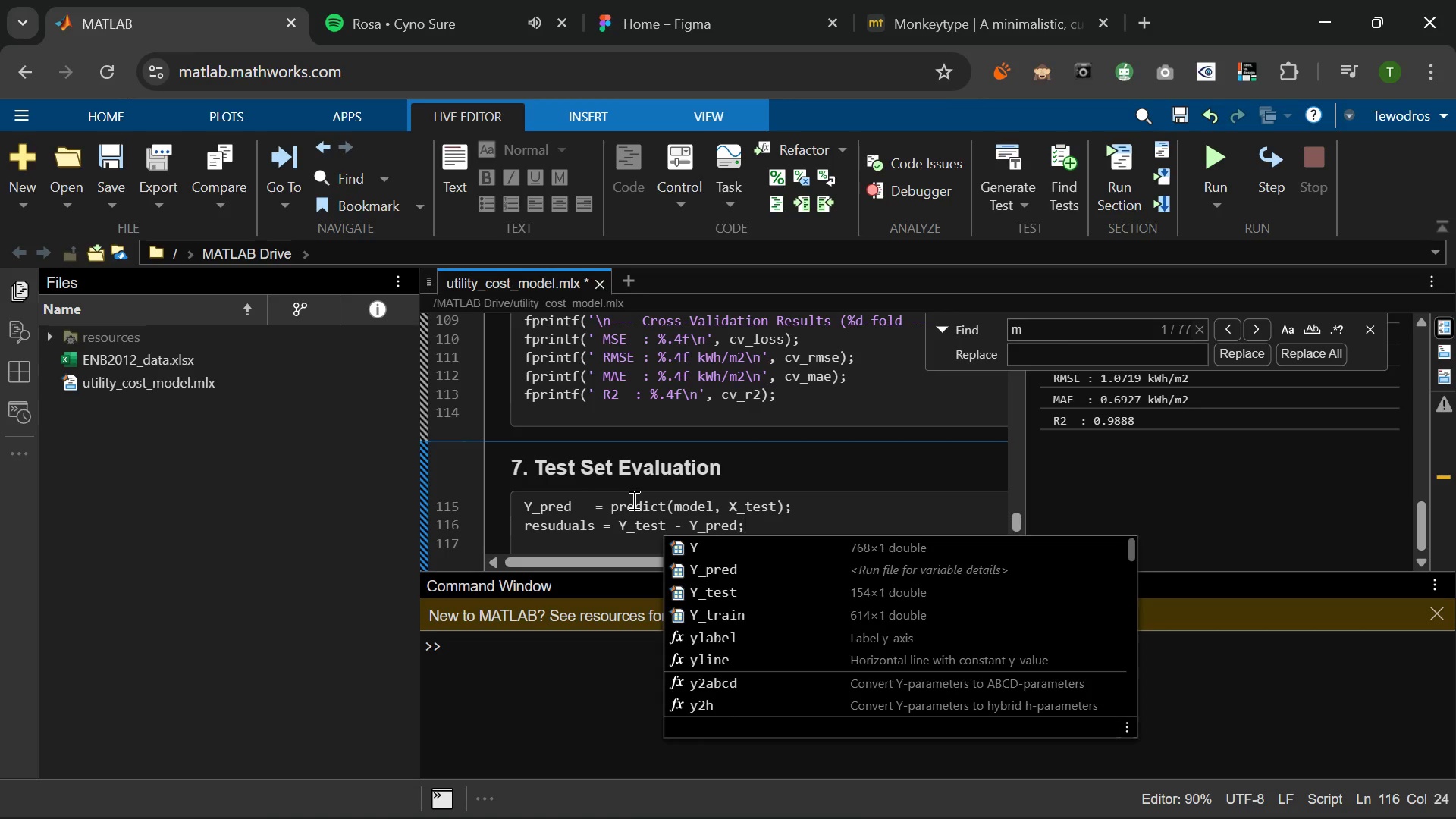 
key(Enter)
 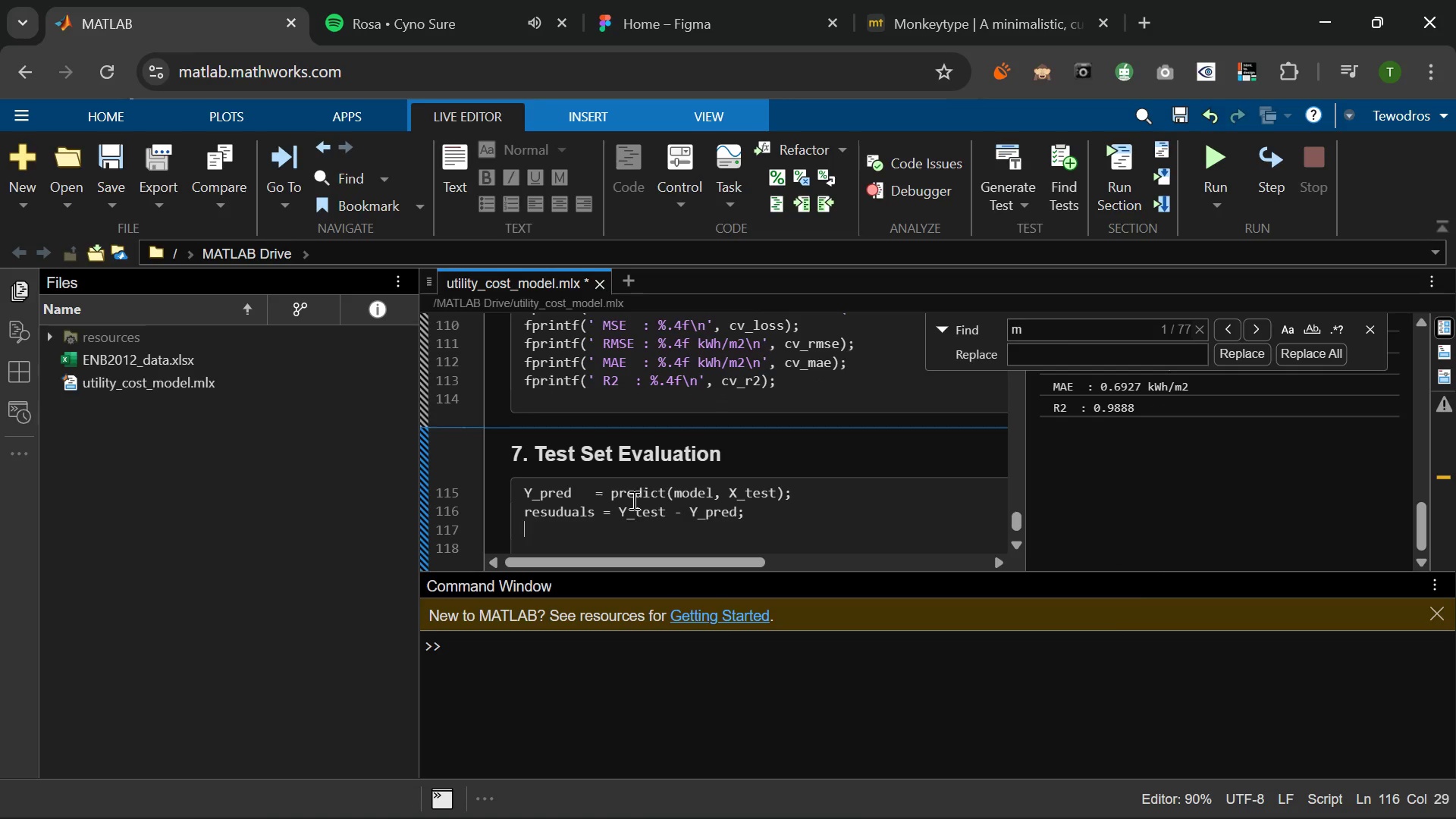 
key(Enter)
 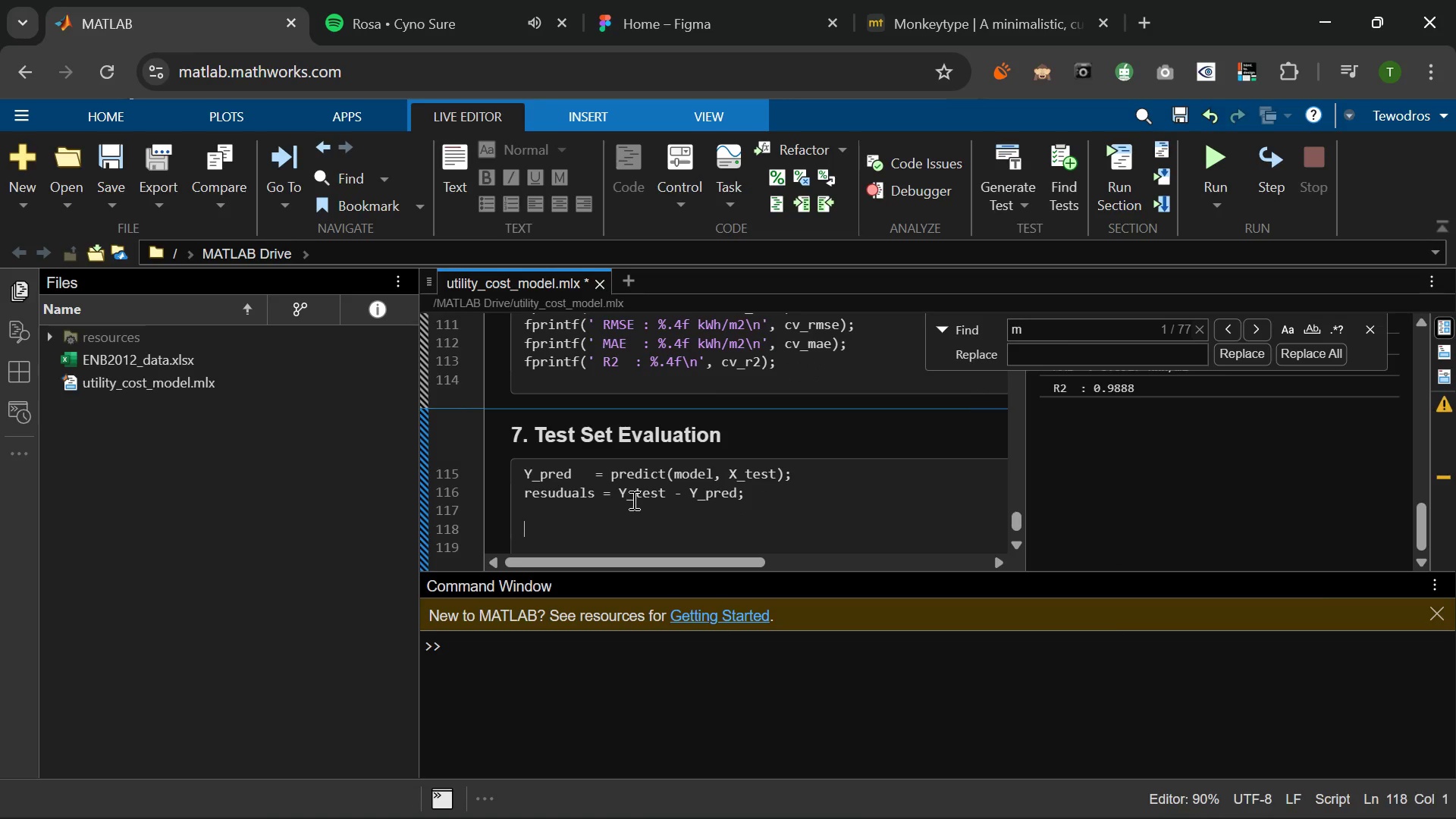 
type(mae_test +)
key(Backspace)
type(= mean(abs(residuals)
 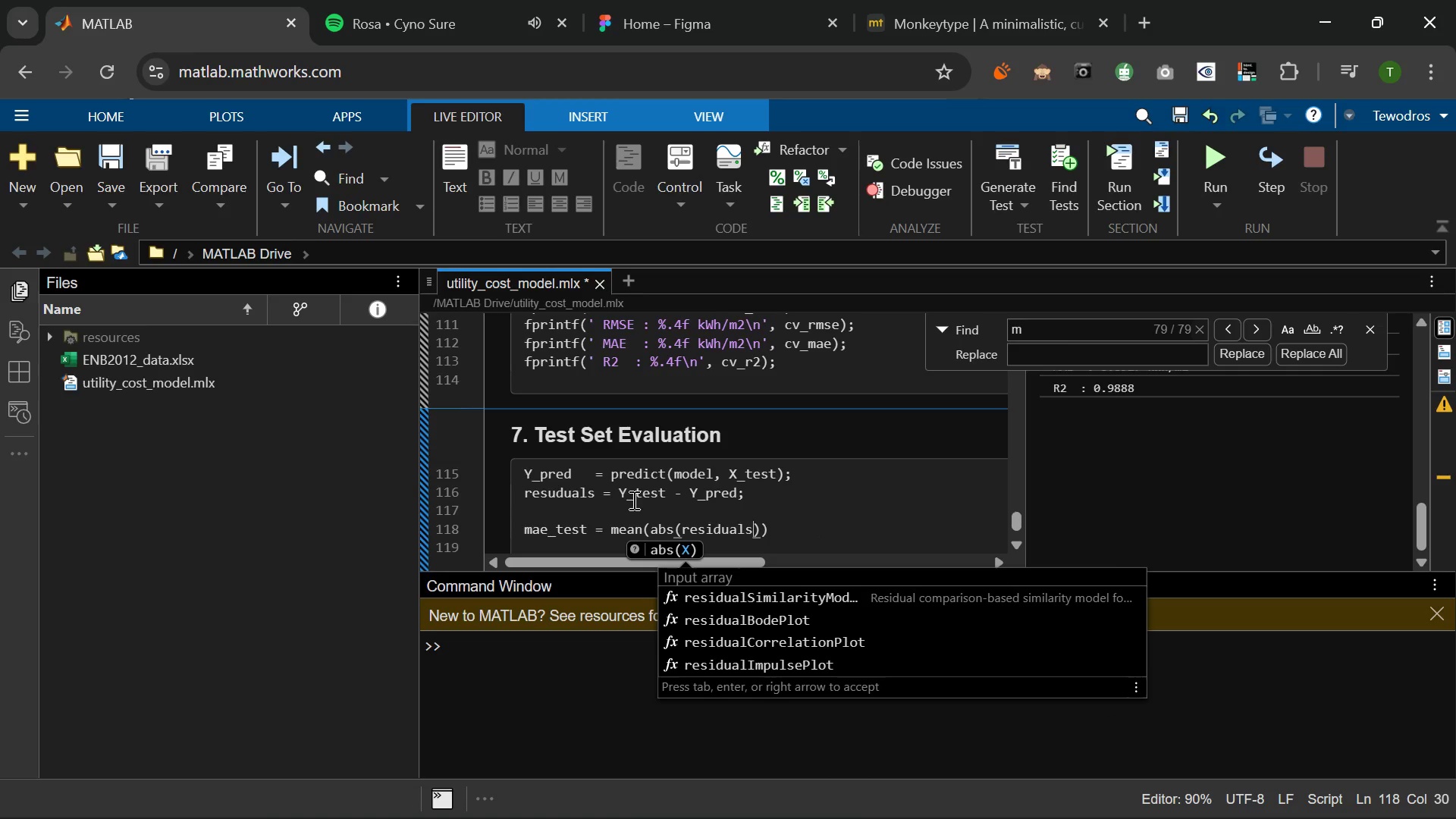 
wait(8.94)
 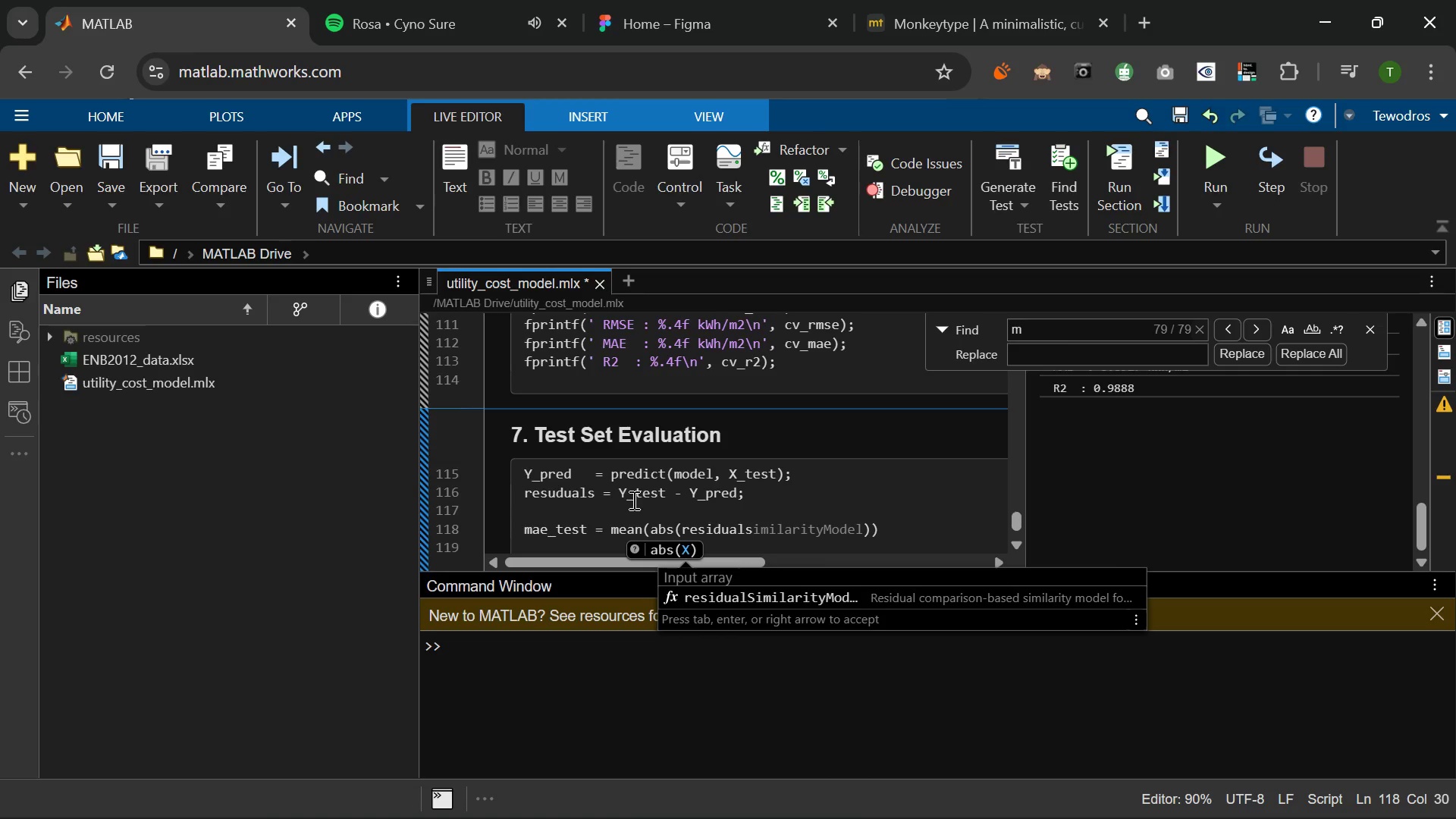 
left_click([883, 522])
 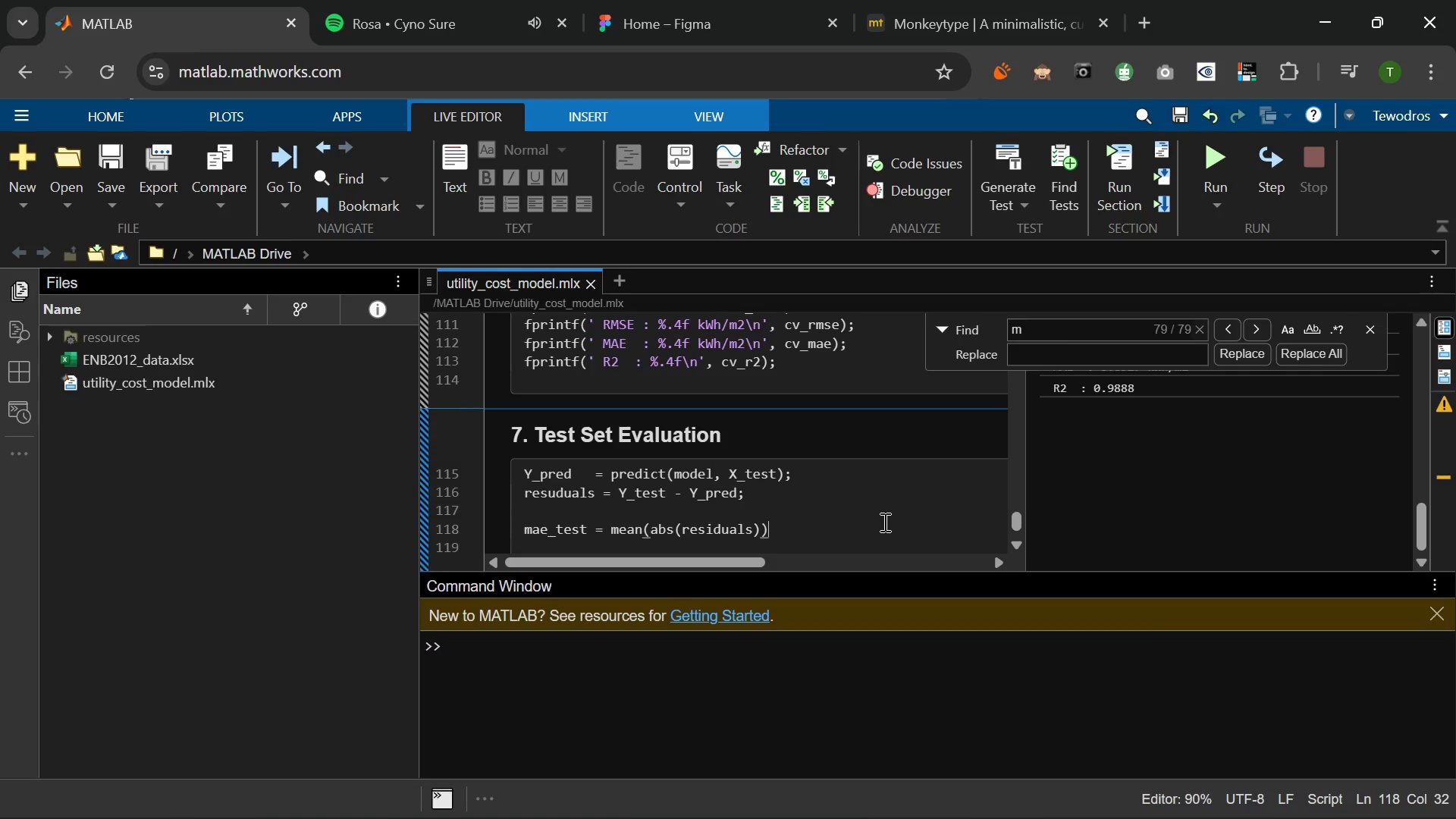 
key(Semicolon)
 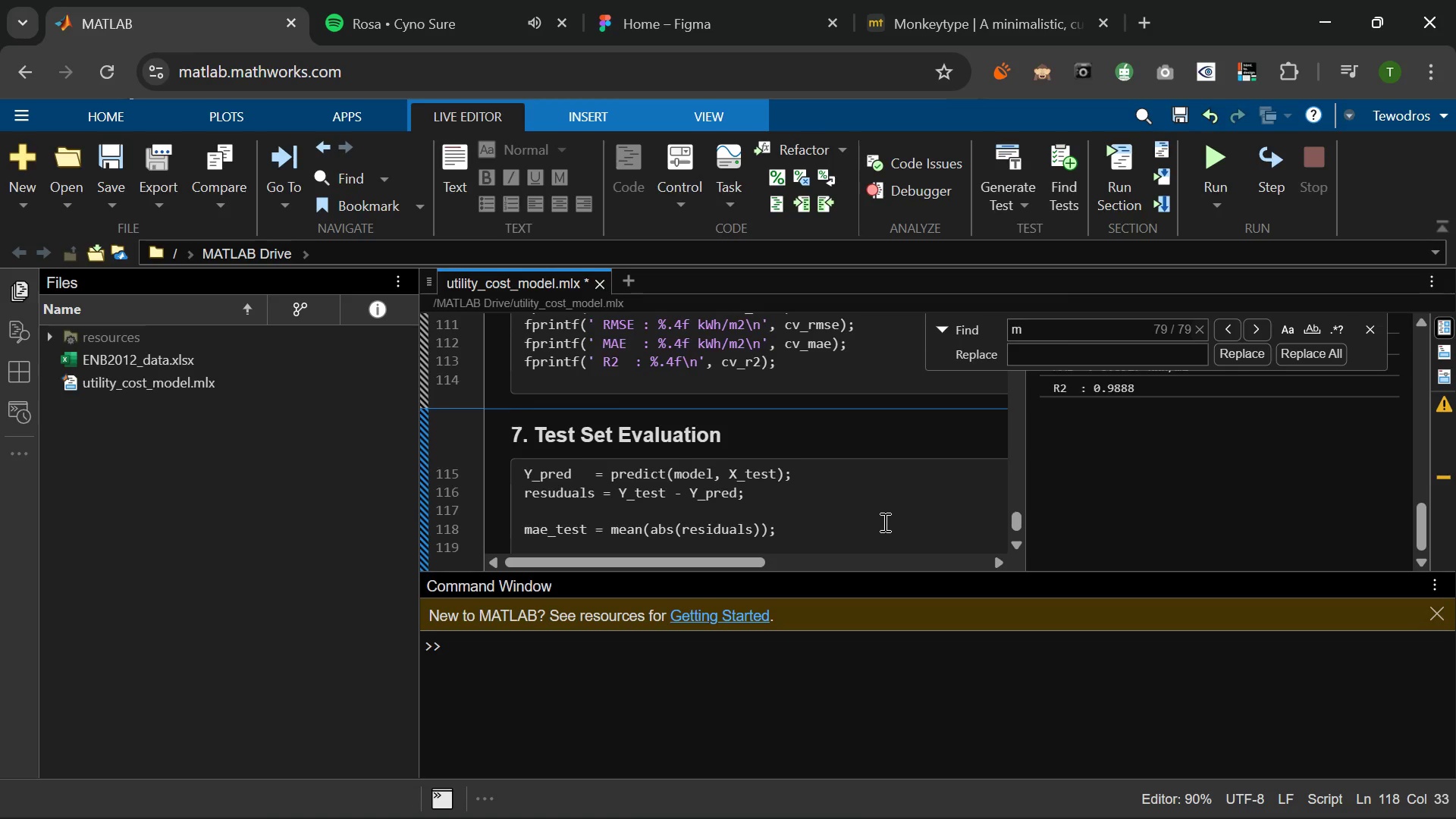 
key(Enter)
 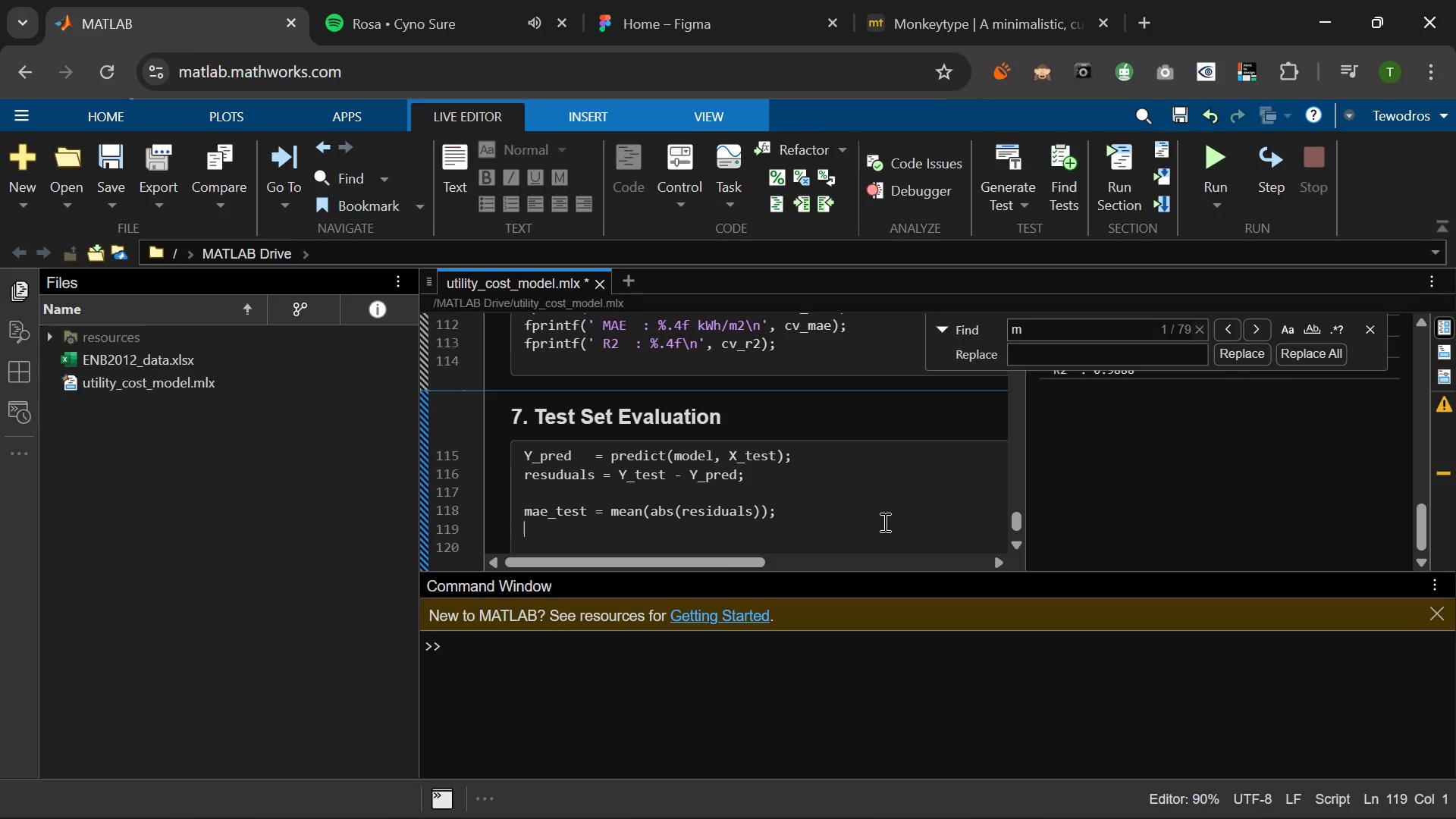 
type(rmse_test +)
key(Backspace)
type(=)
 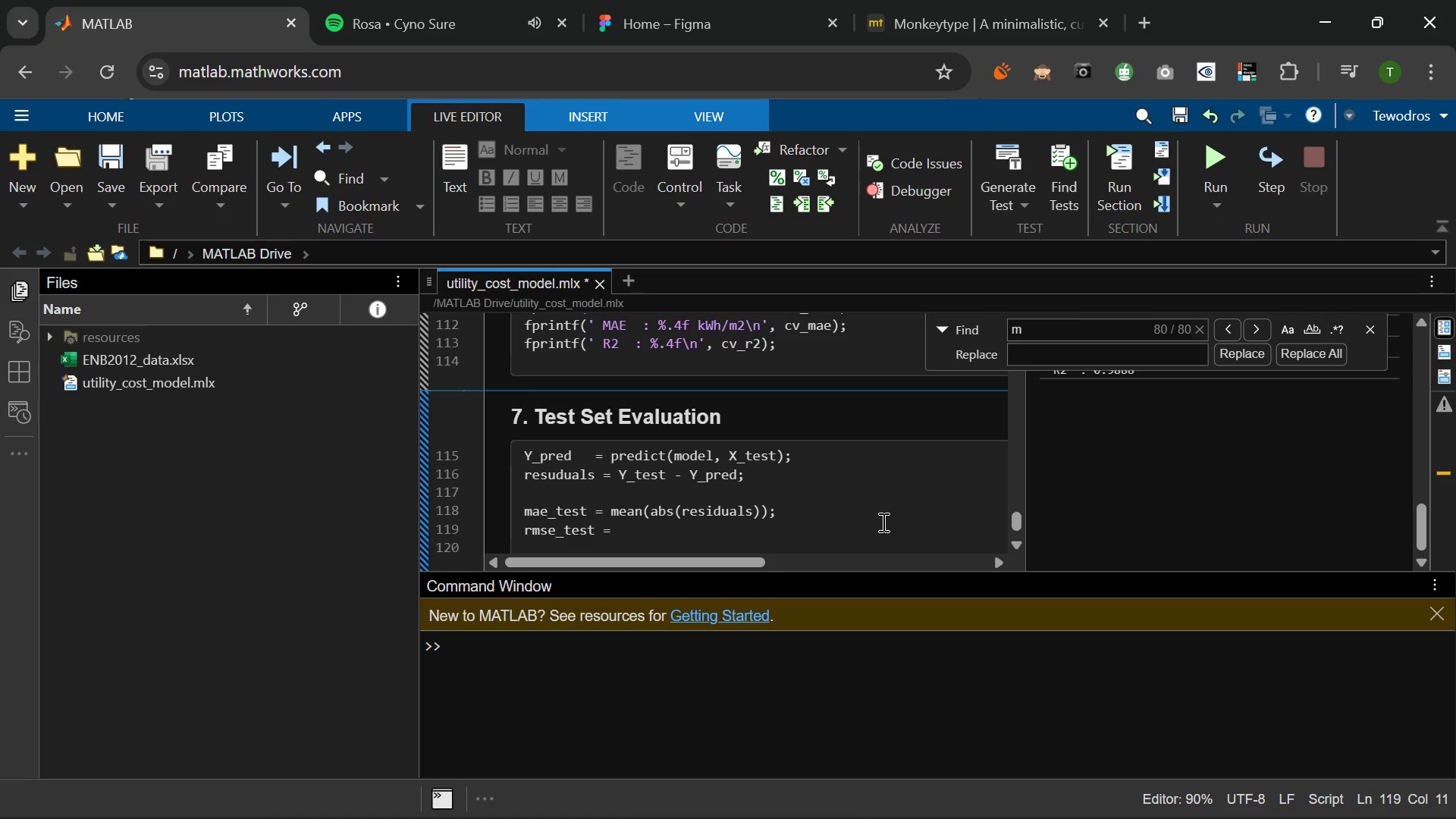 
left_click([594, 513])
 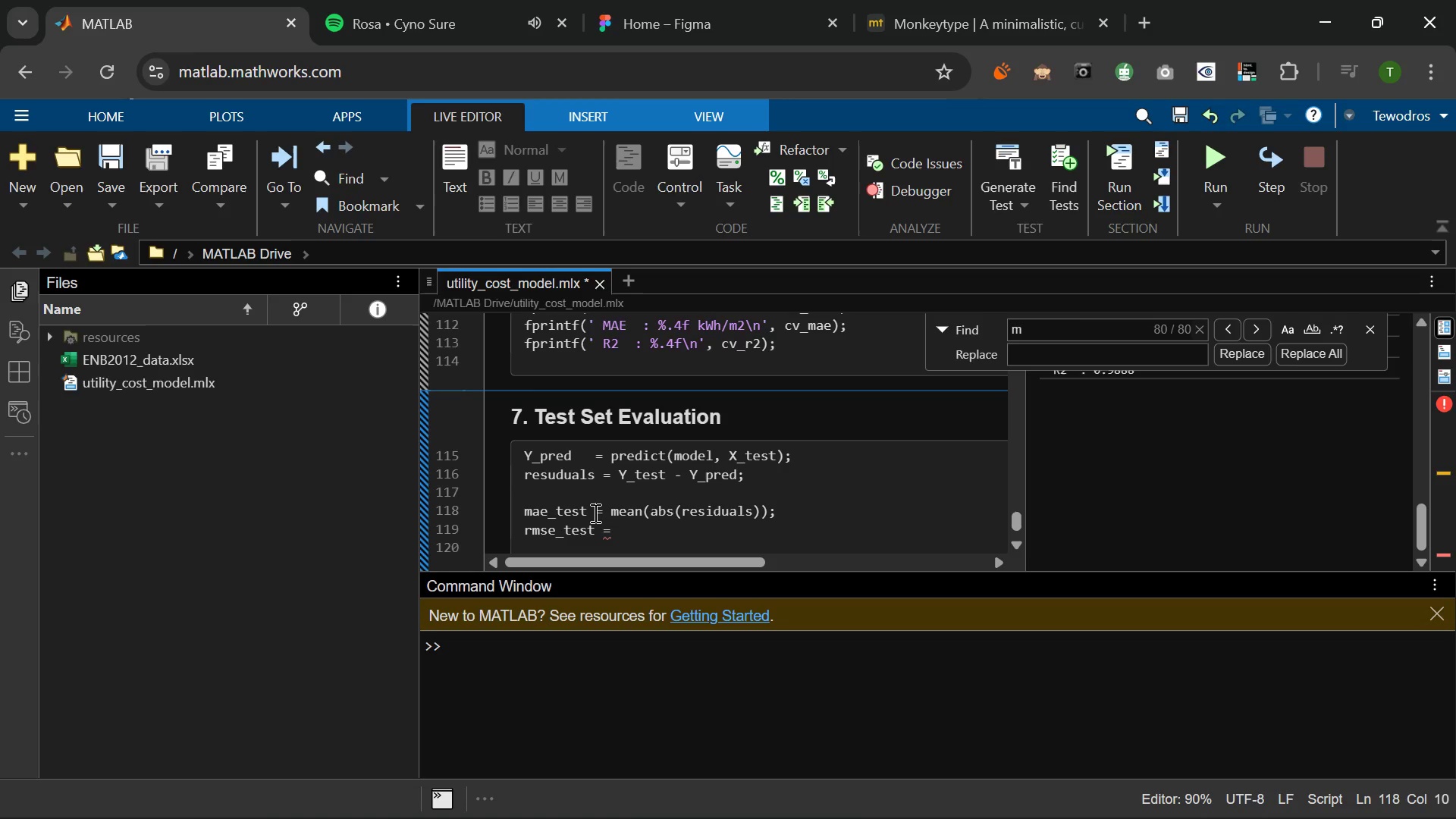 
key(Space)
 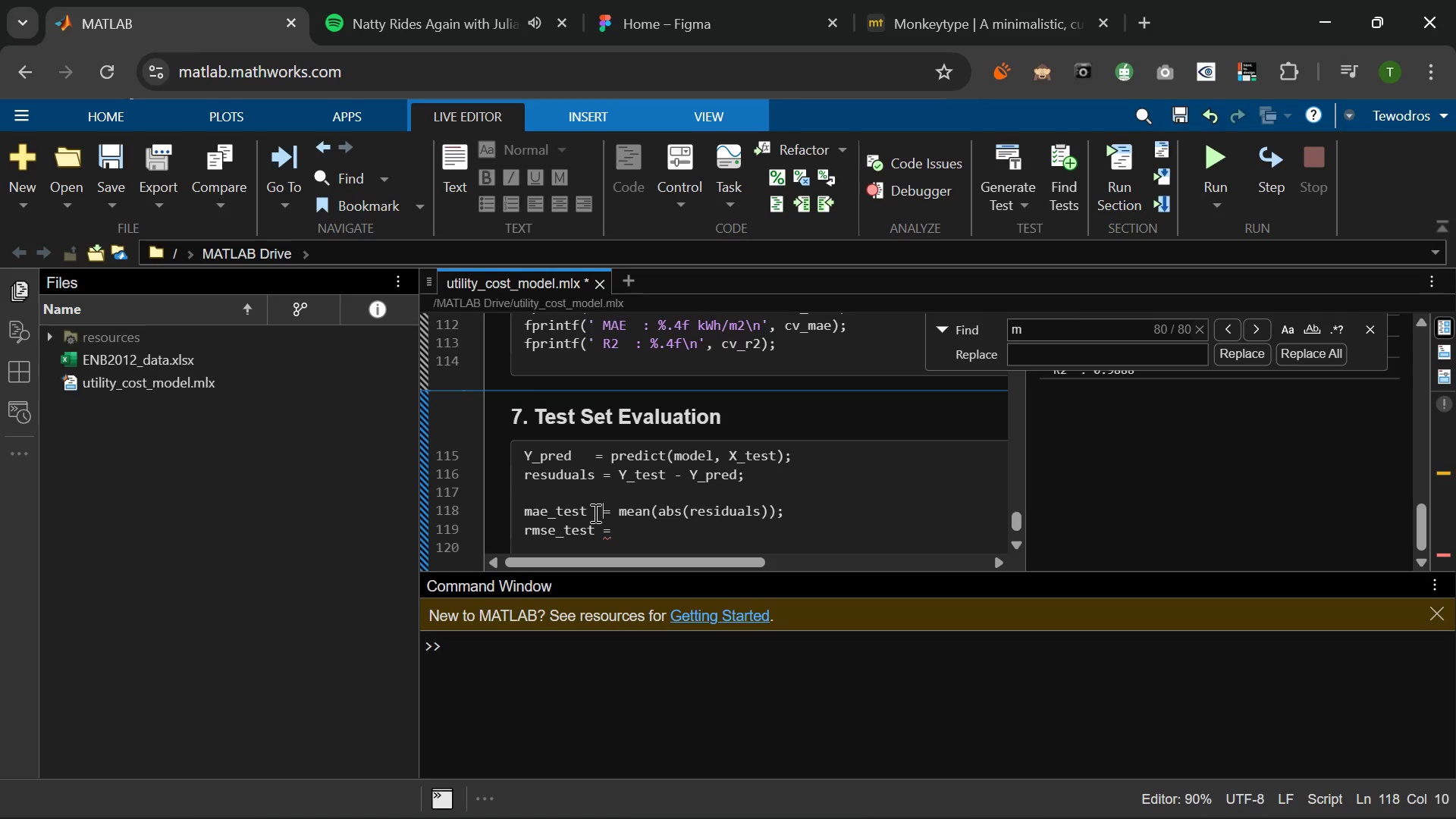 
key(Space)
 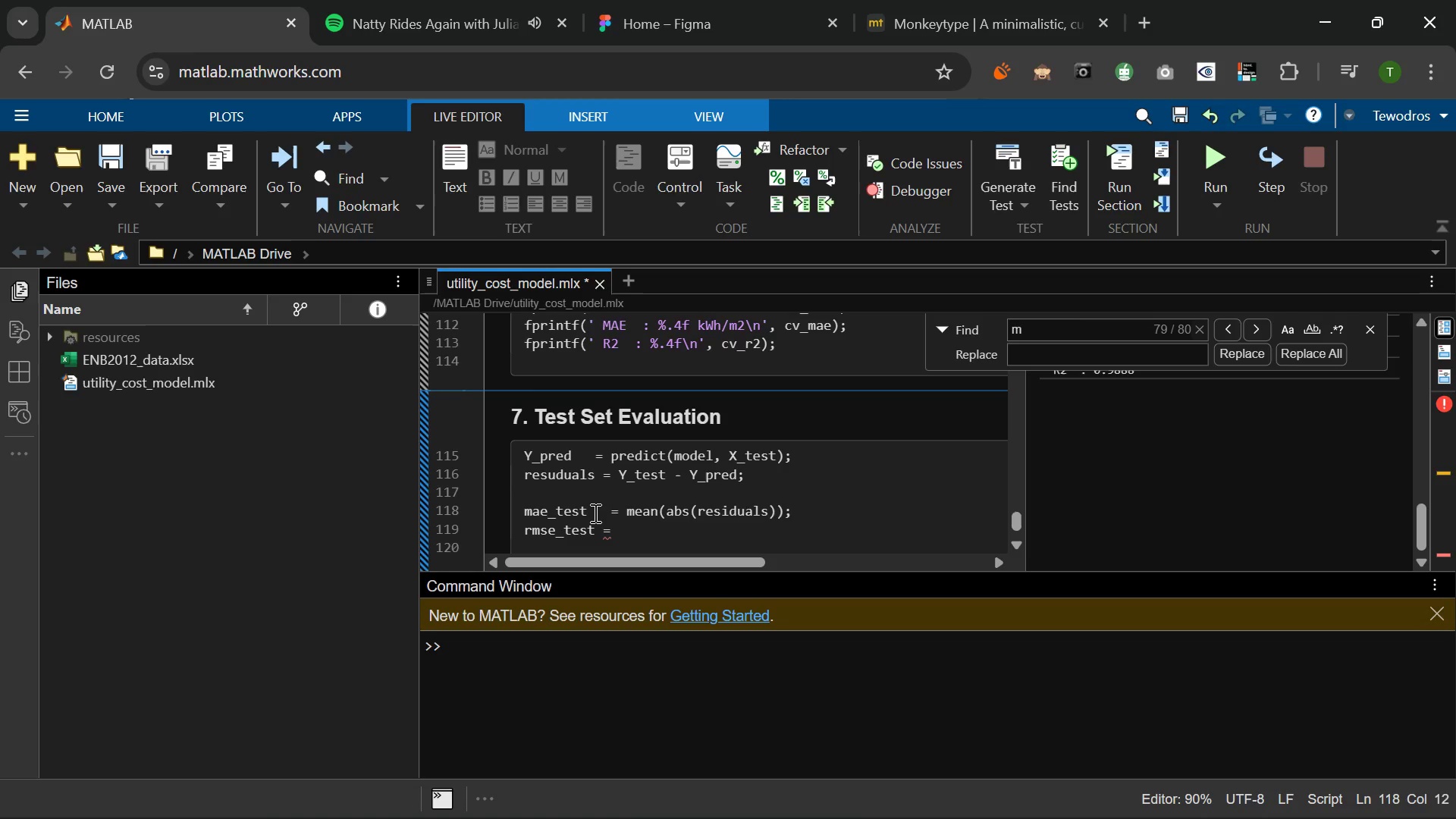 
key(Backspace)
 